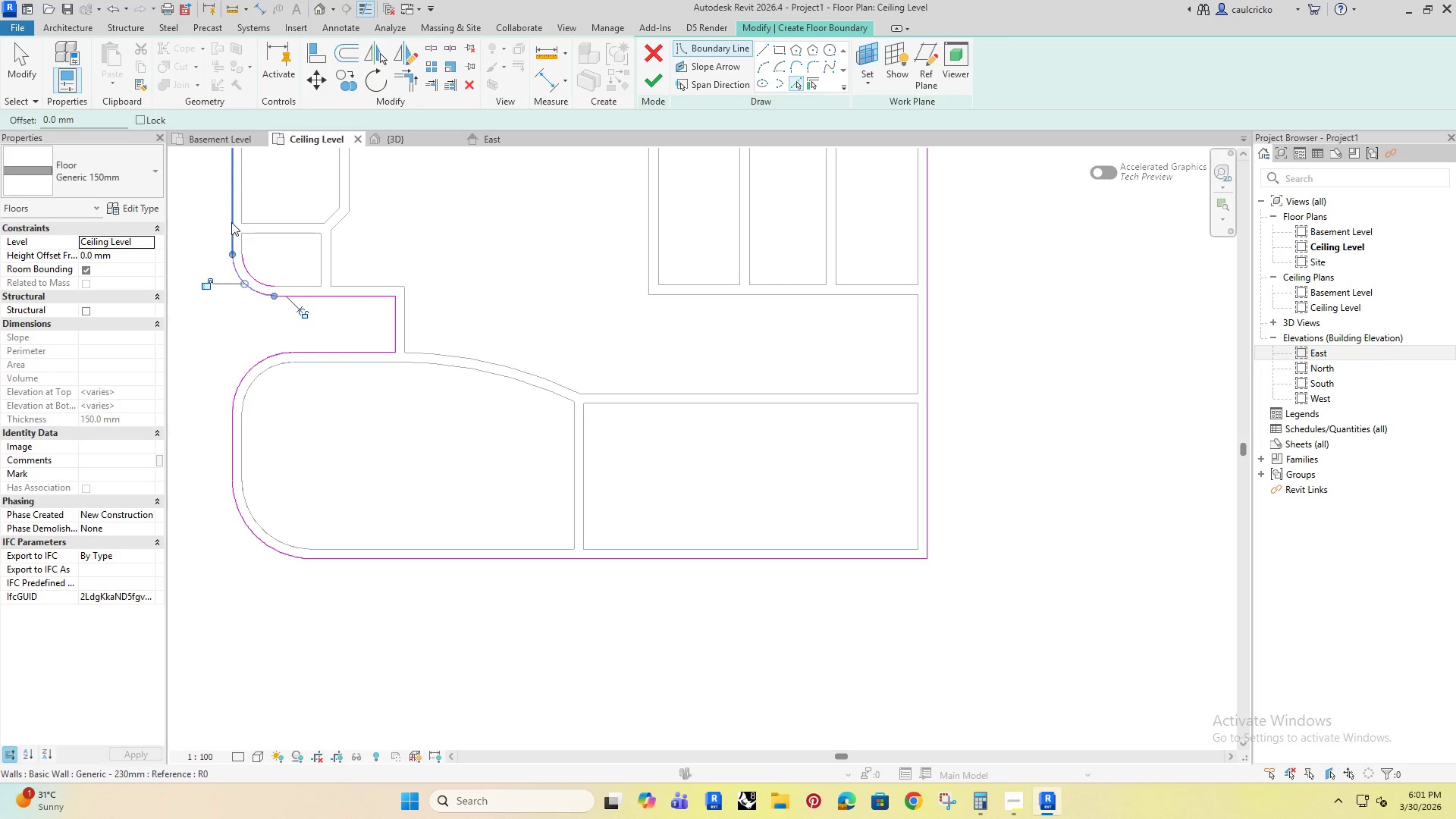 
left_click([231, 222])
 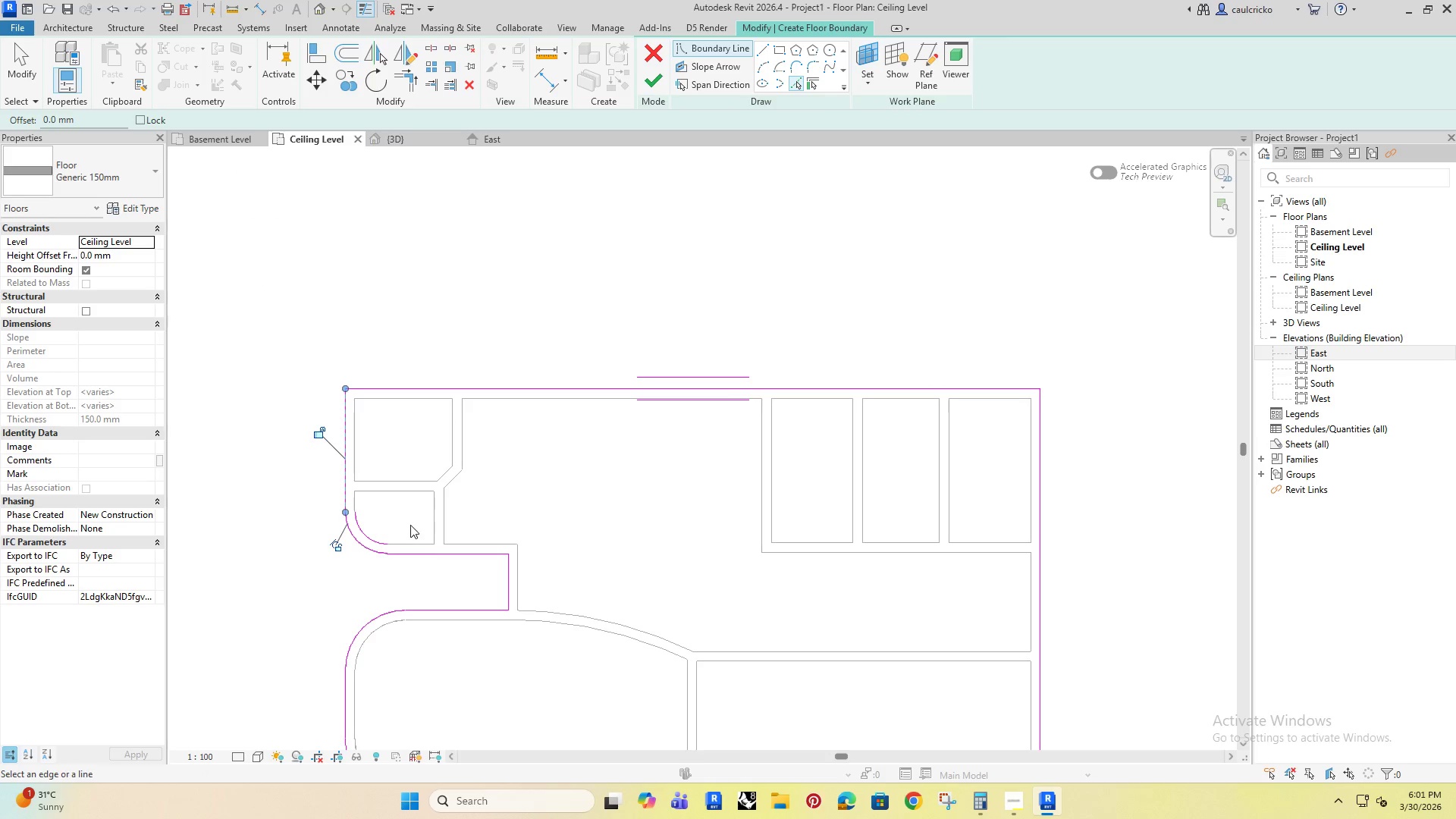 
key(Escape)
 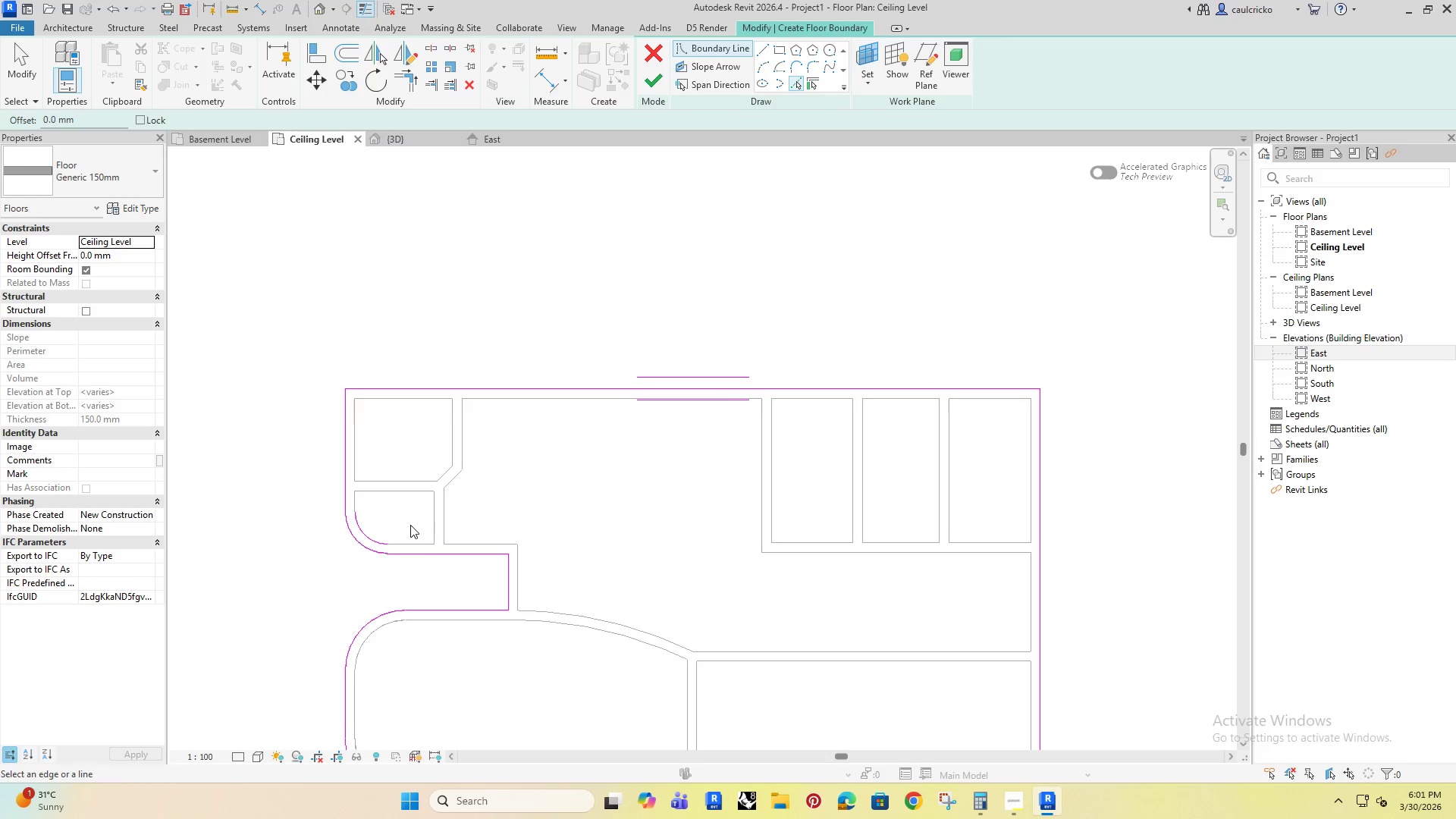 
key(Escape)
 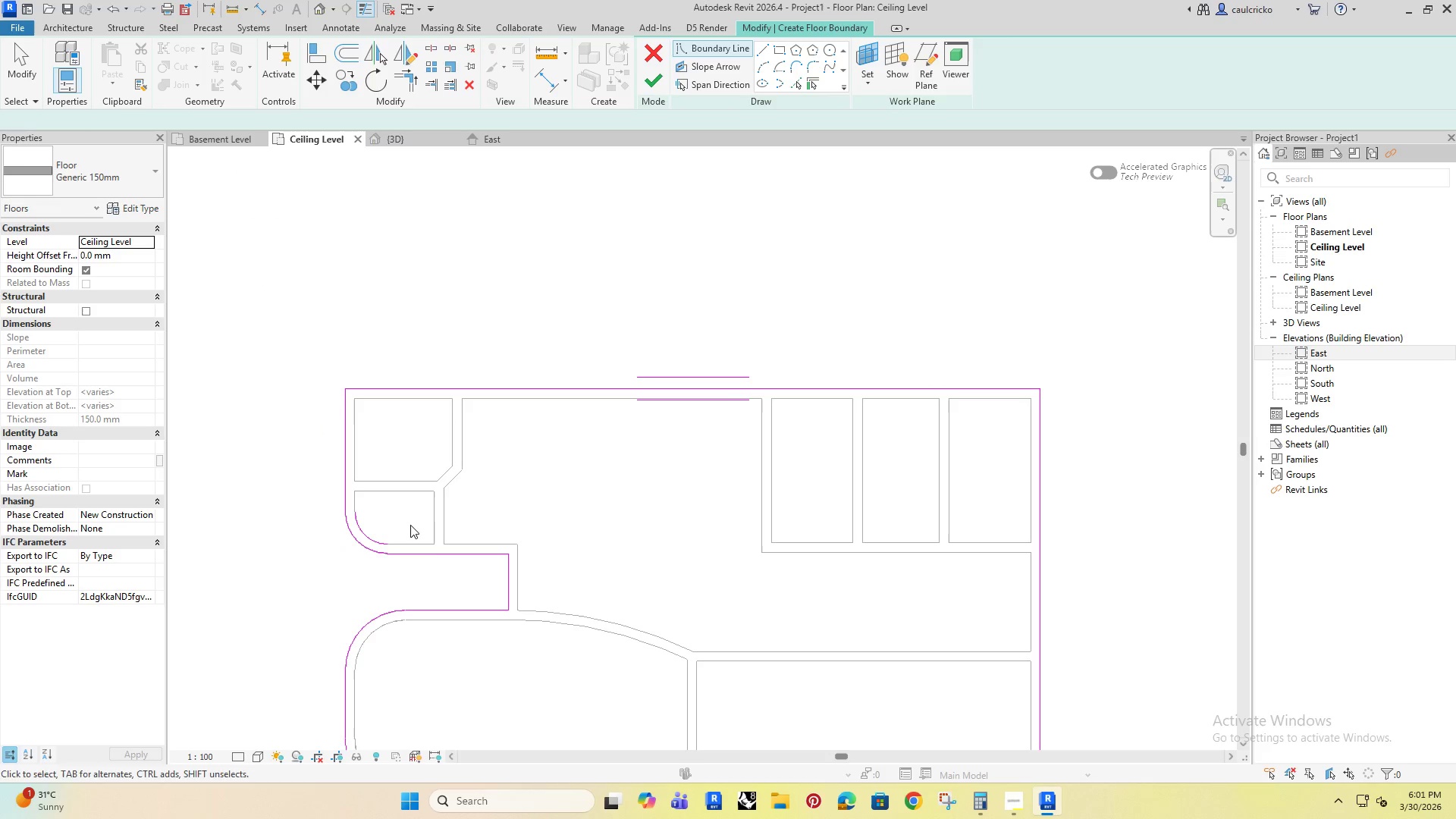 
key(Escape)
 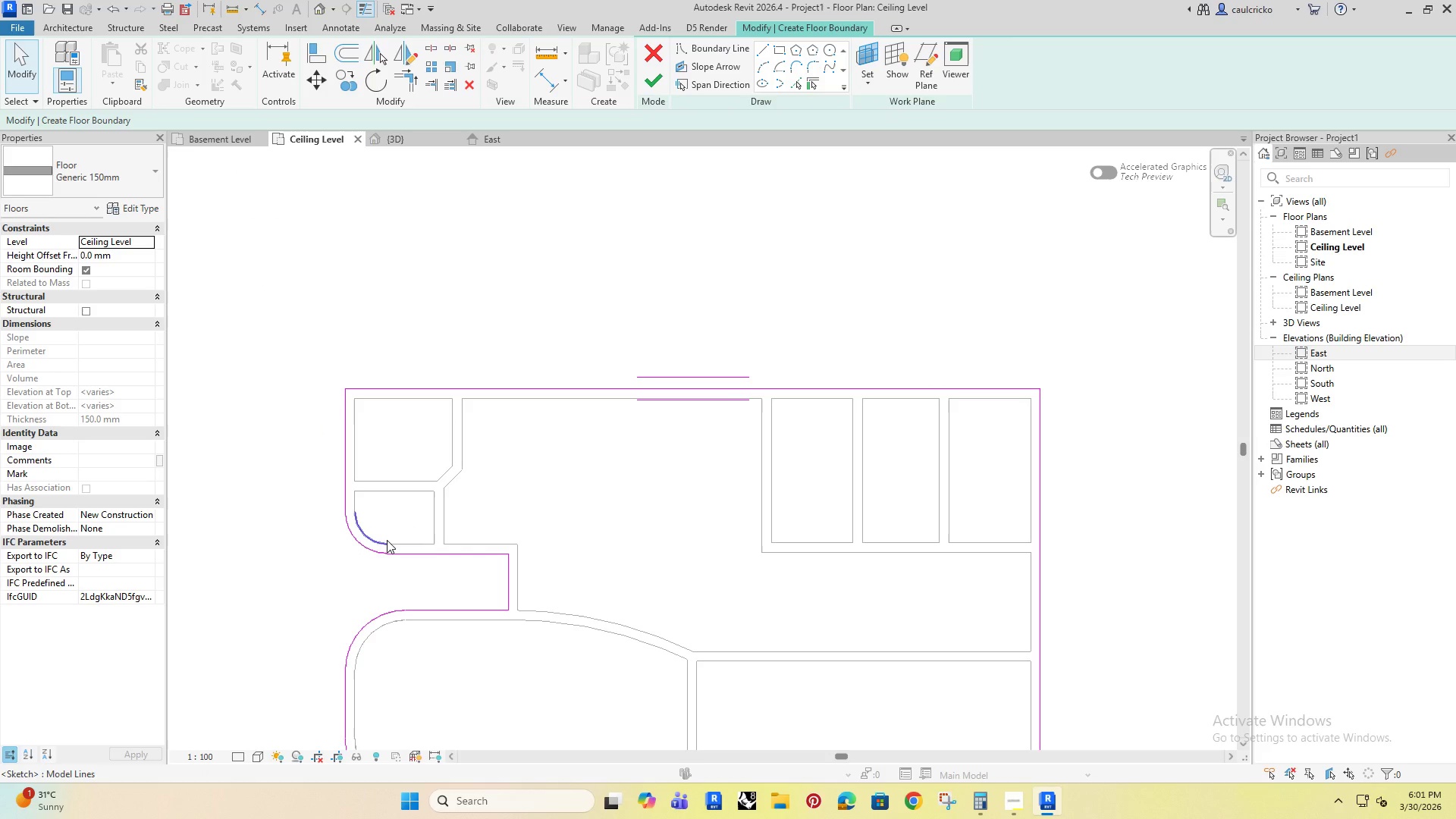 
left_click([387, 540])
 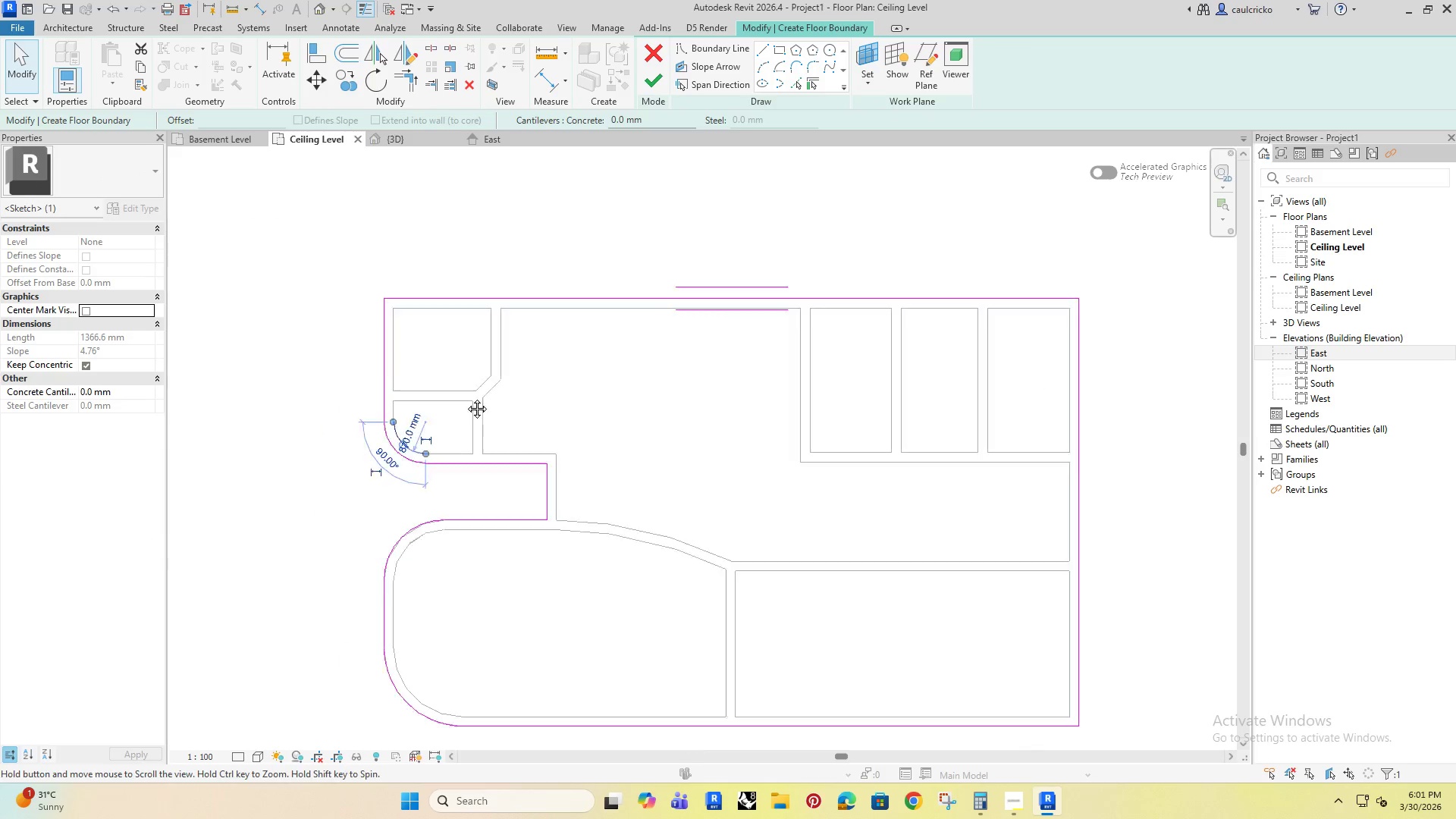 
key(Delete)
 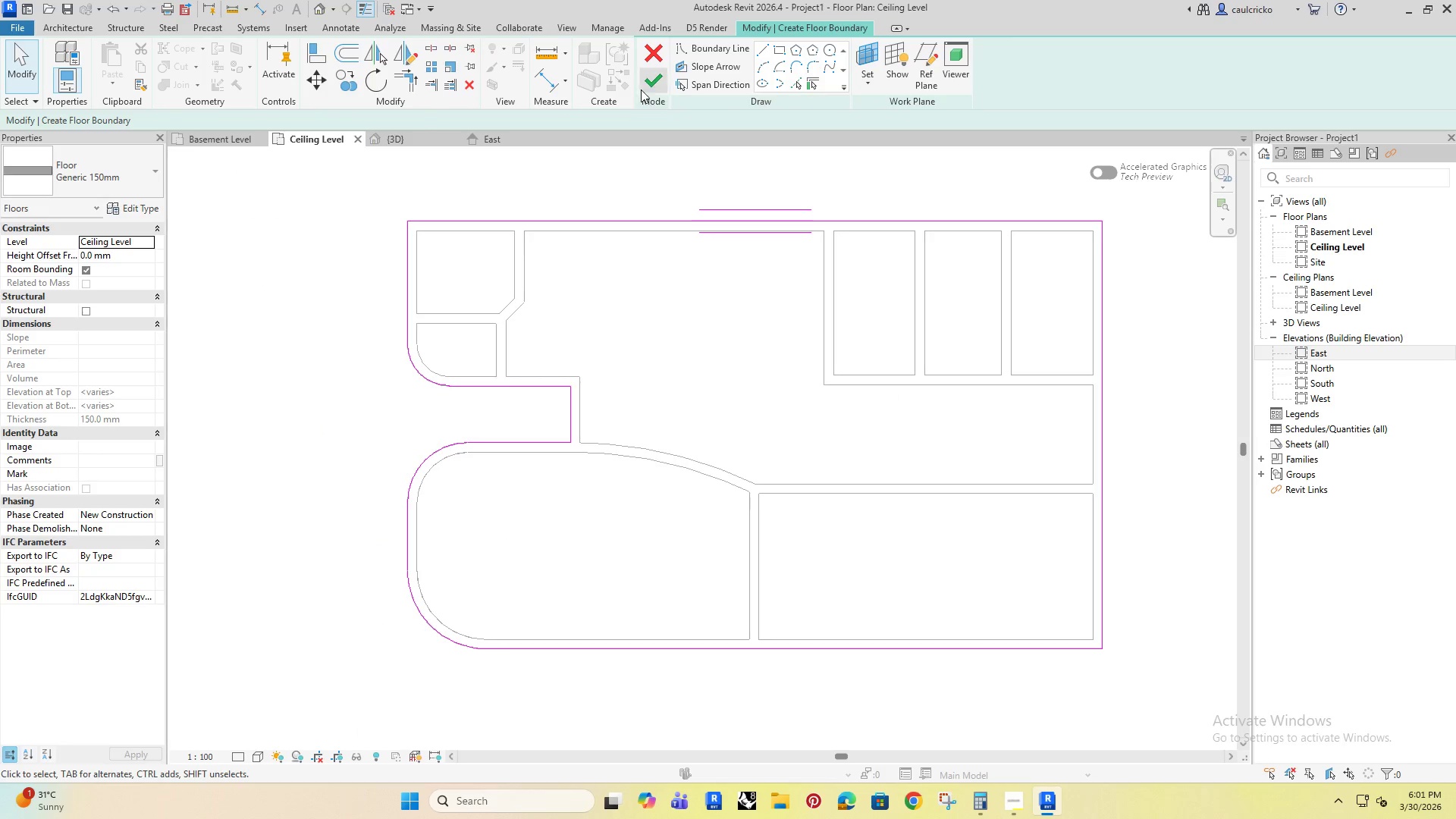 
left_click([646, 84])
 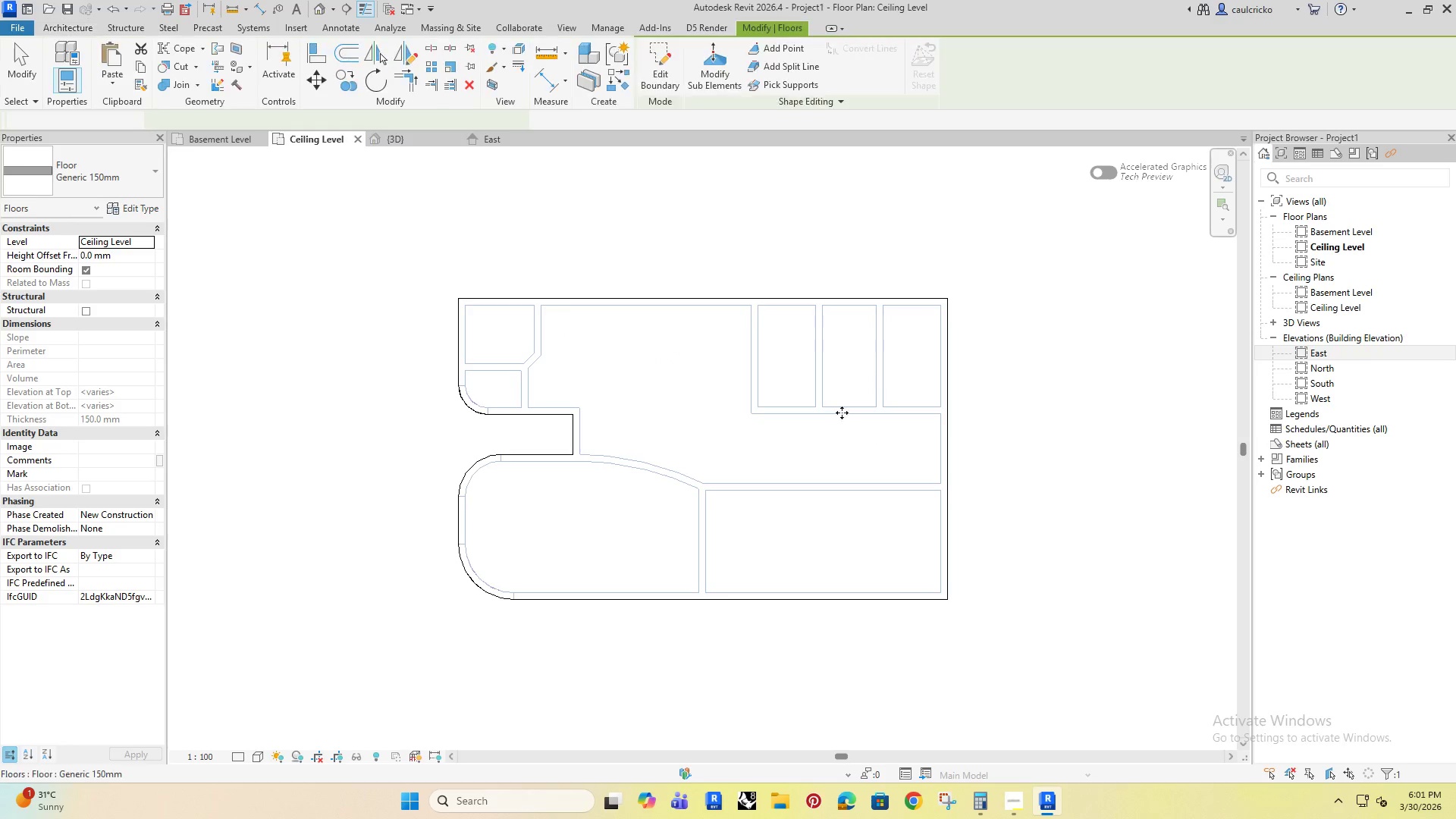 
left_click([274, 196])
 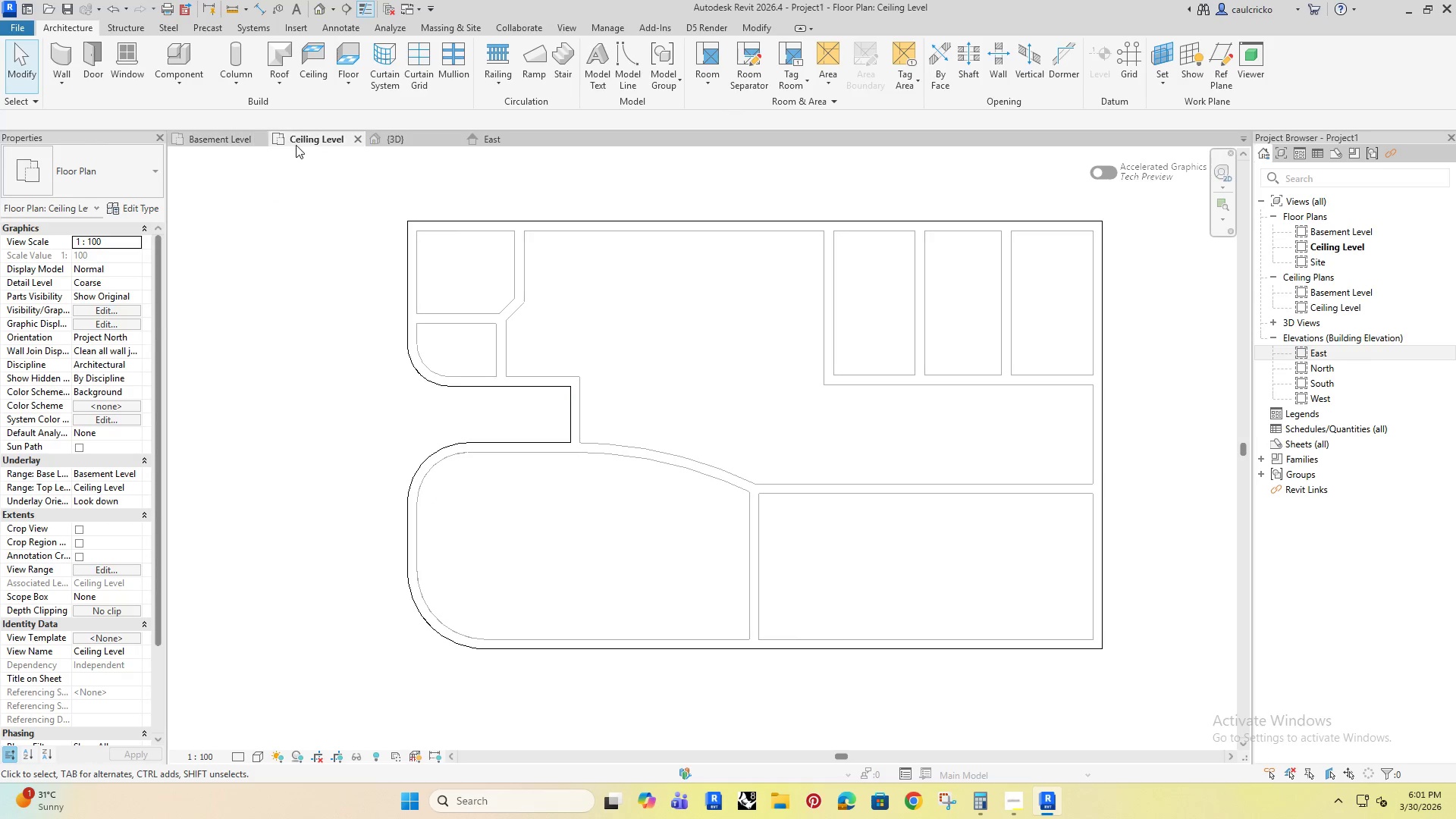 
left_click([385, 141])
 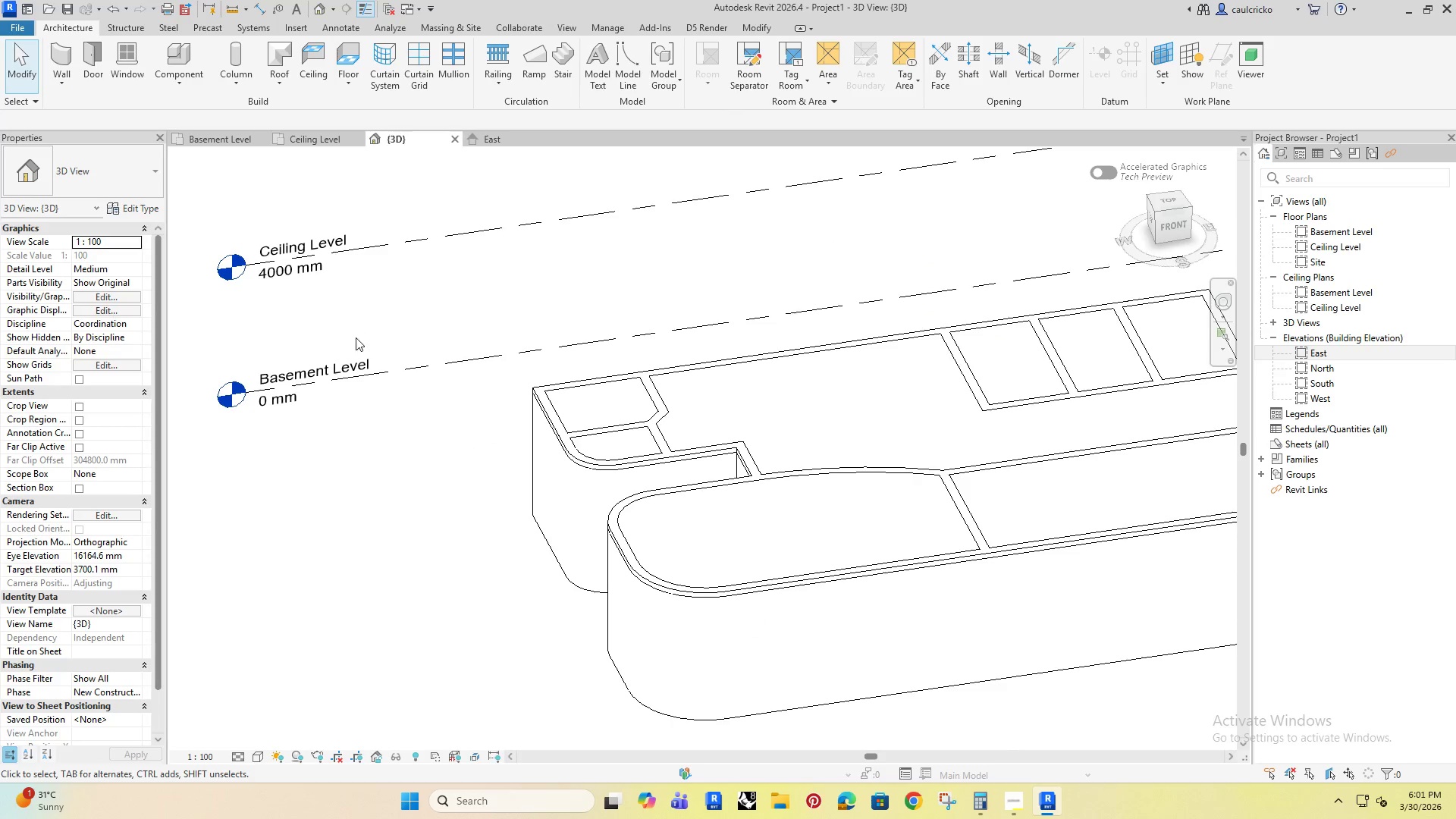 
hold_key(key=ShiftRight, duration=0.7)
 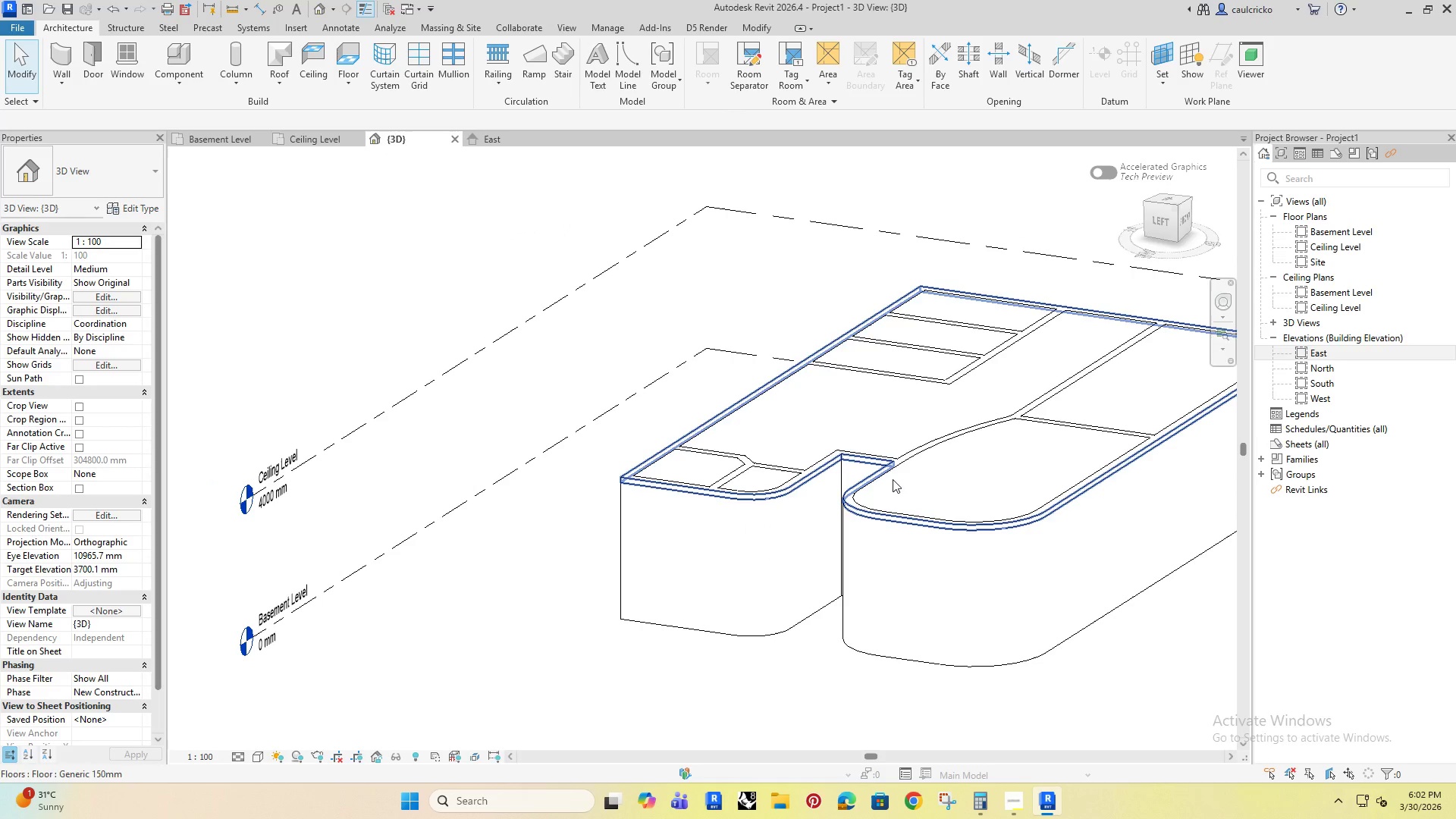 
left_click([893, 479])
 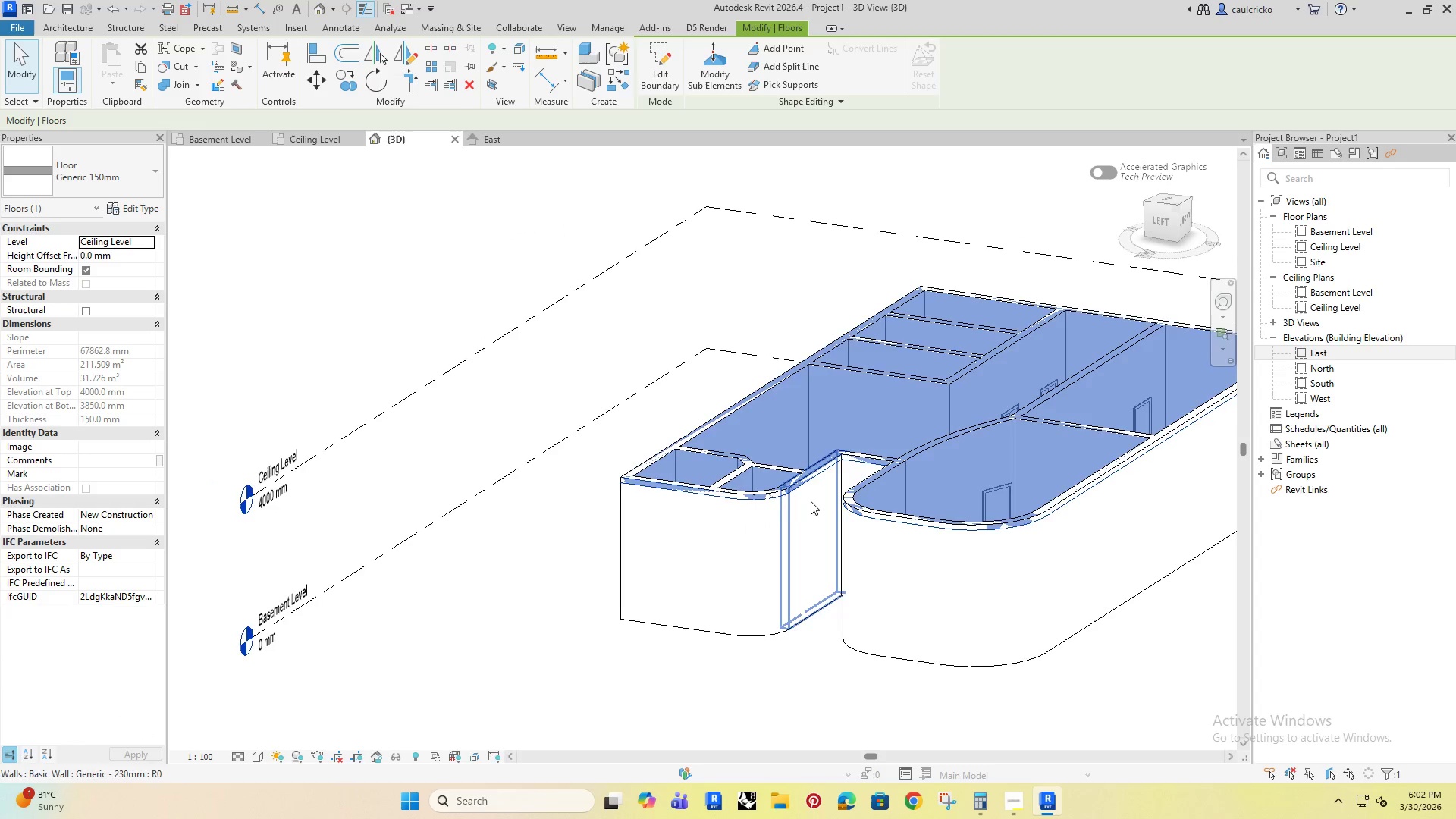 
hold_key(key=ShiftRight, duration=0.58)
 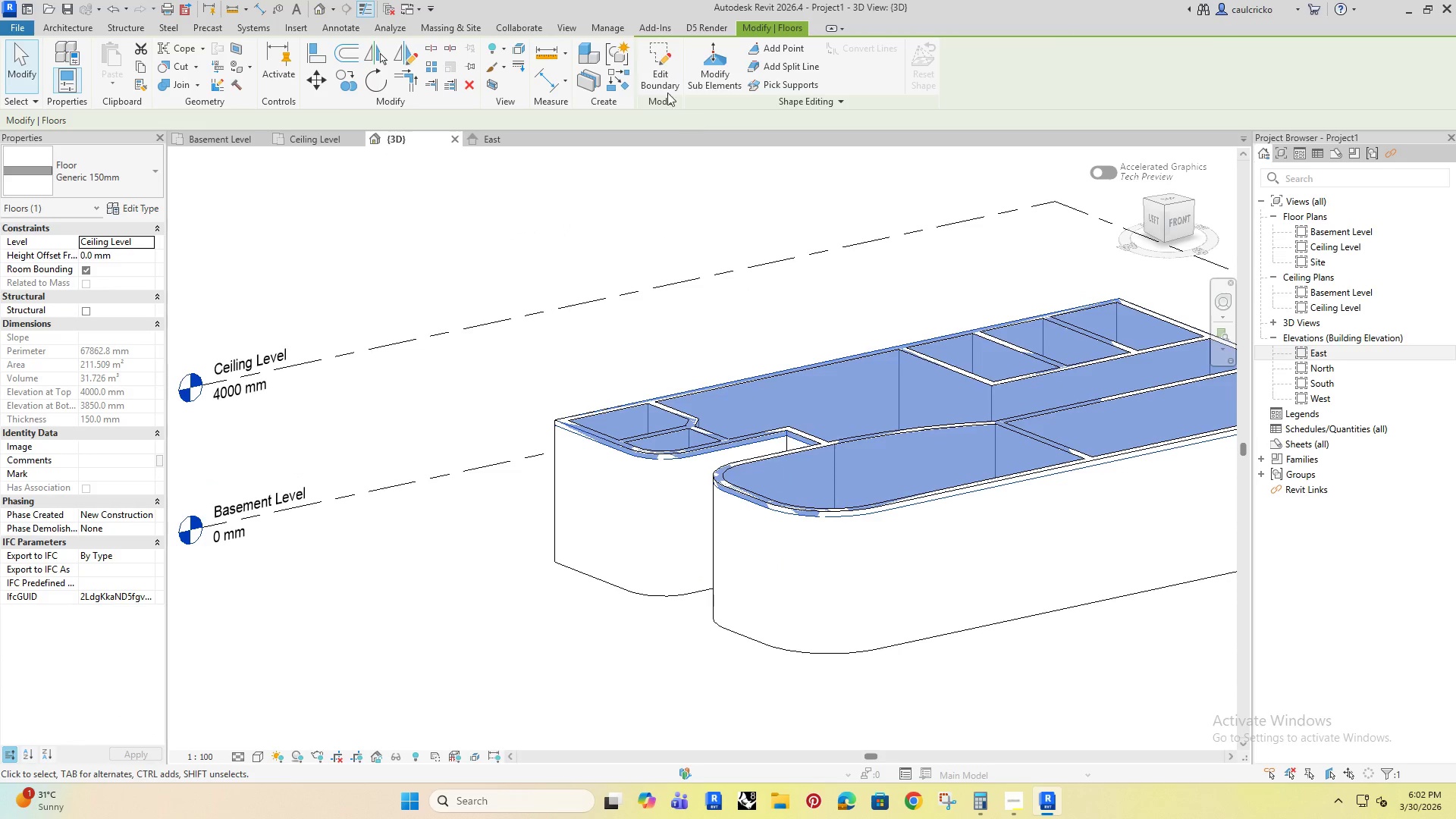 
left_click([654, 71])
 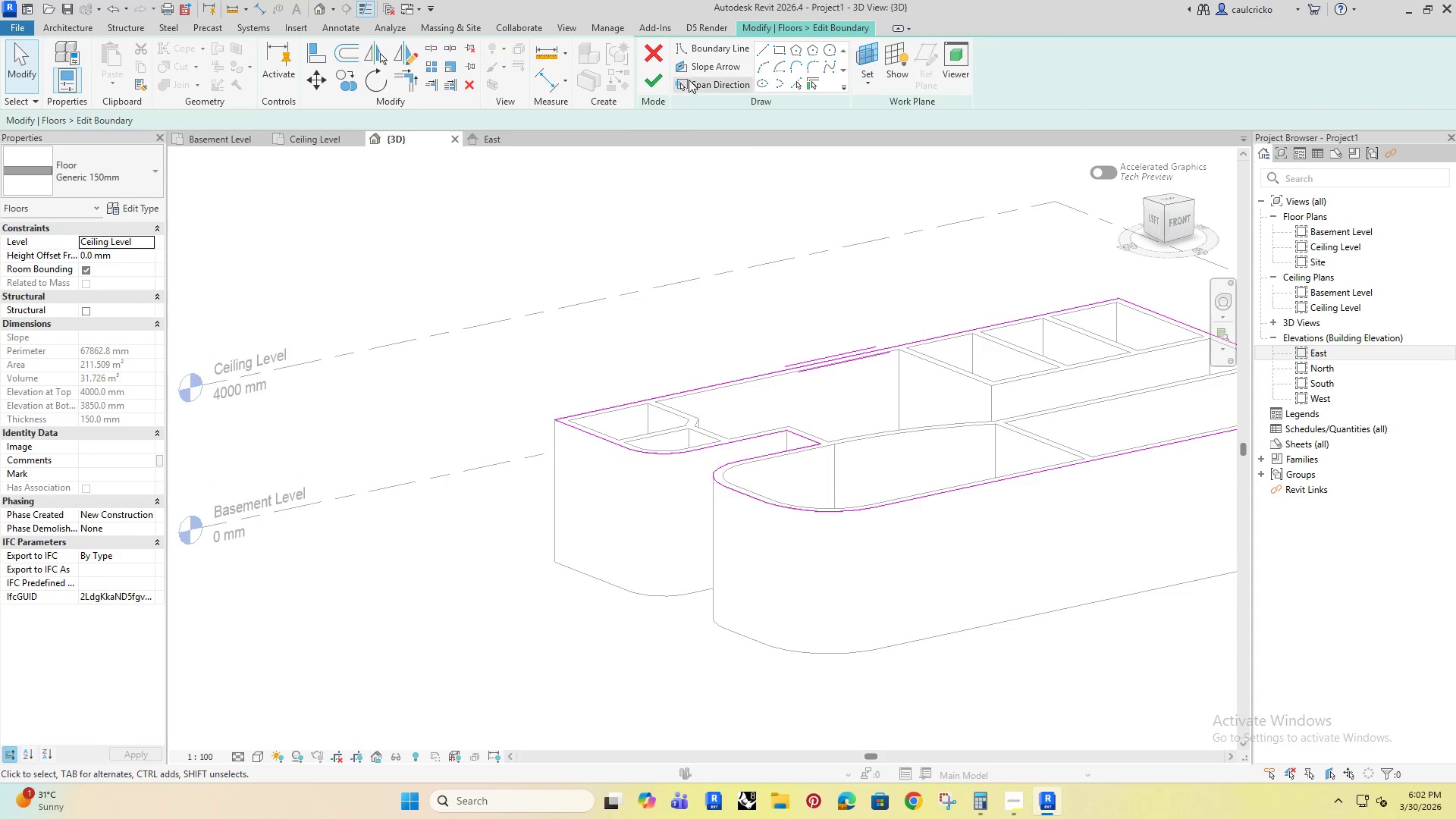 
left_click([655, 75])
 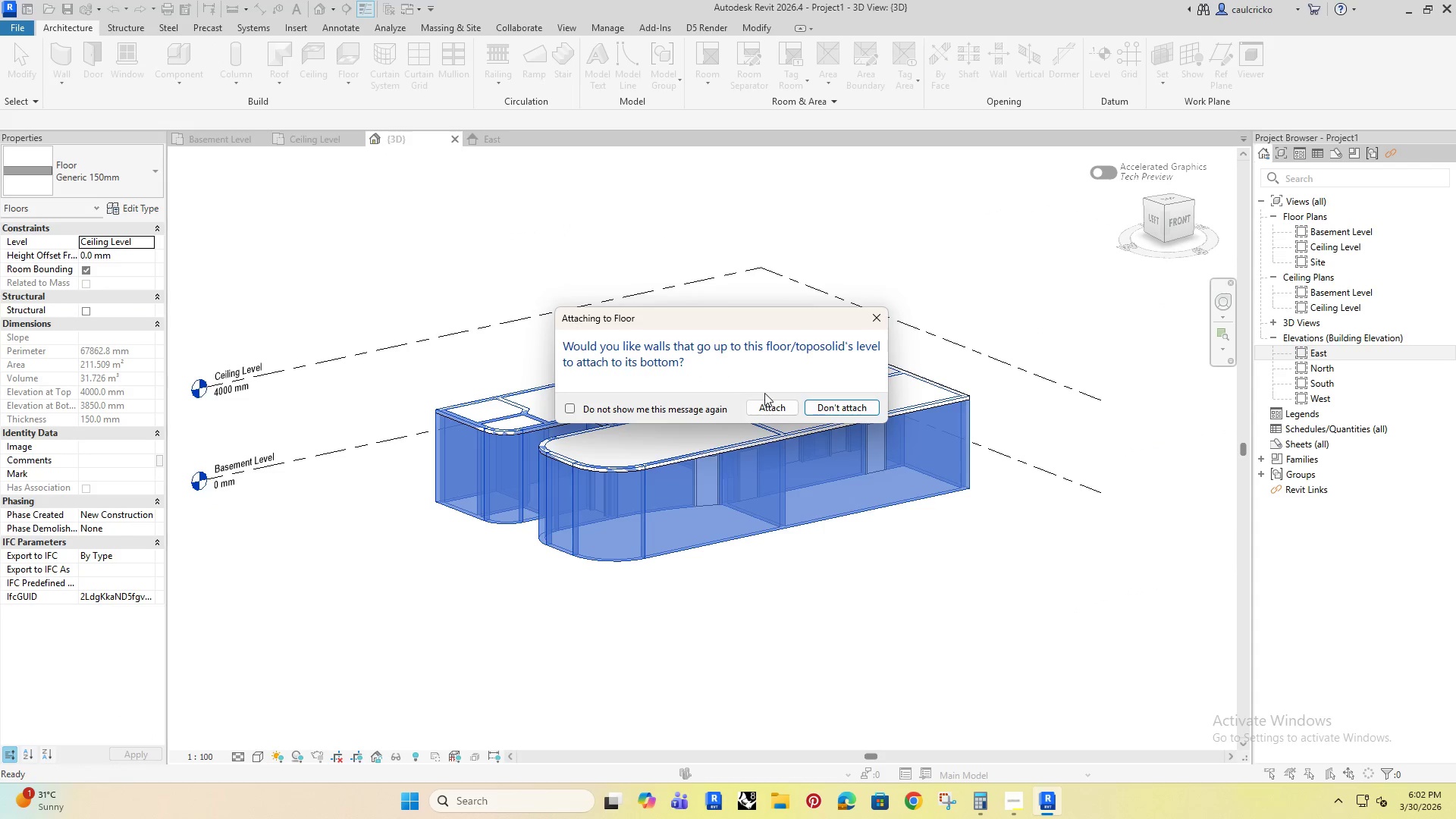 
left_click([762, 409])
 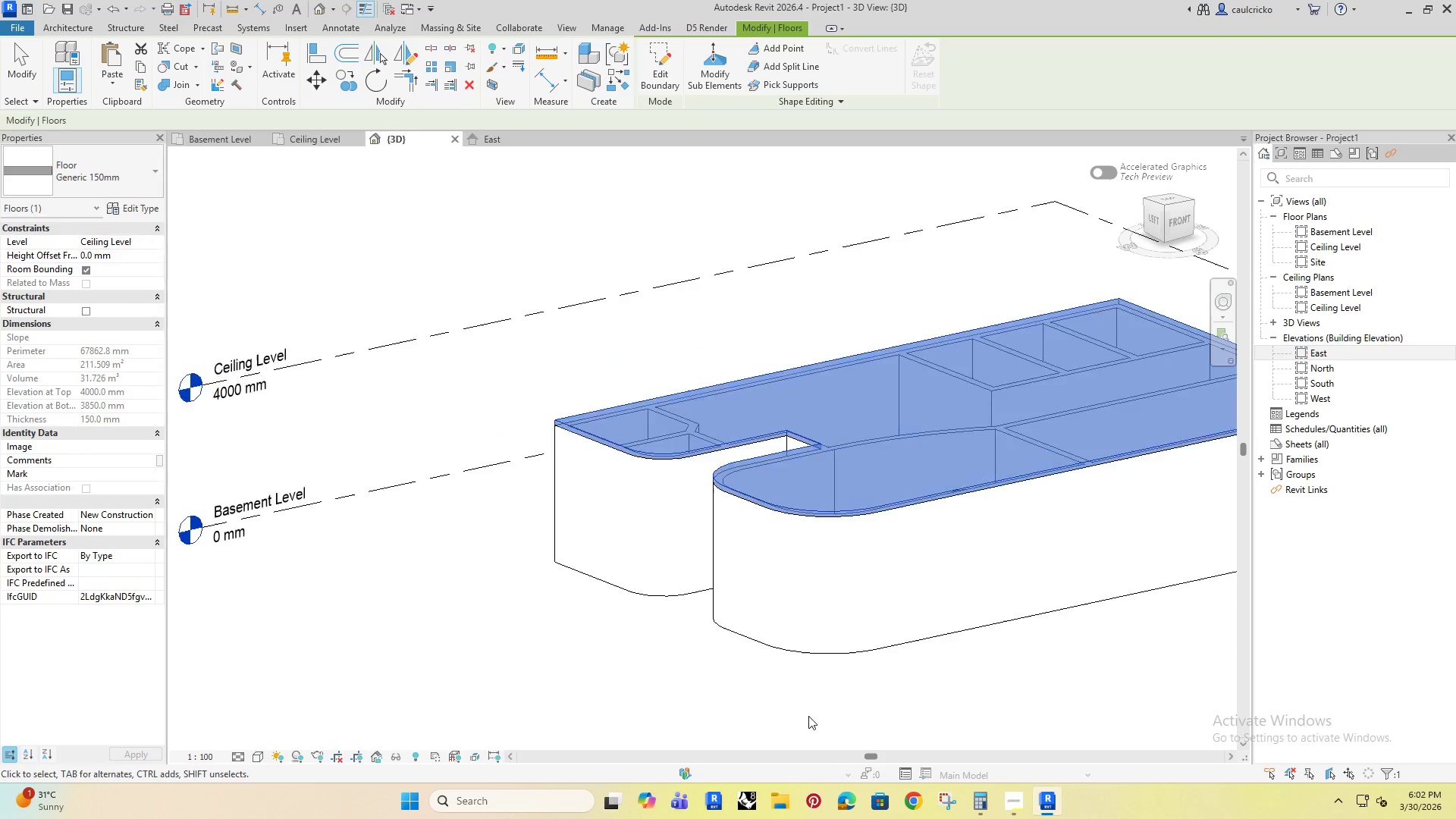 
left_click([774, 713])
 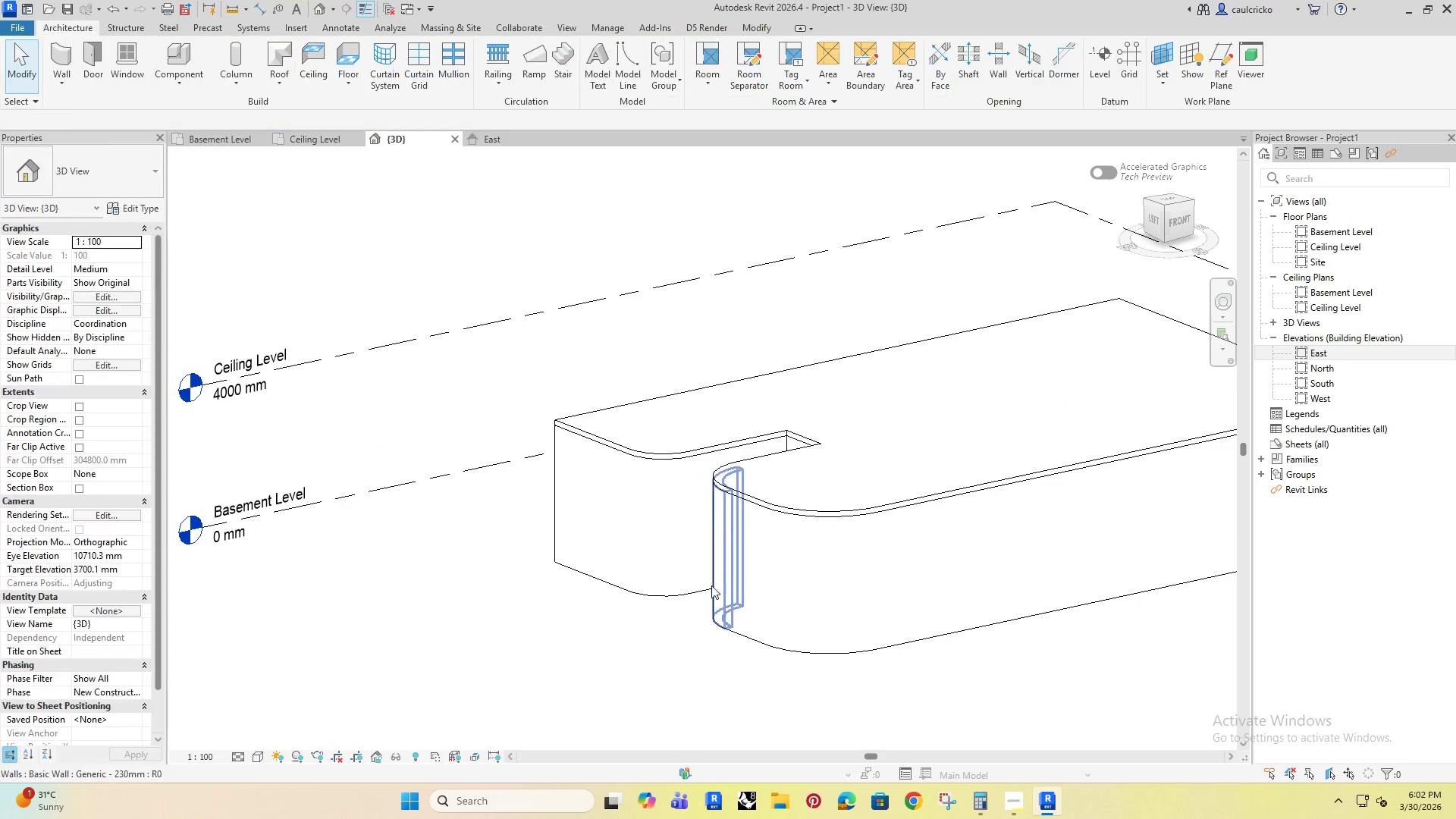 
hold_key(key=ShiftRight, duration=1.12)
 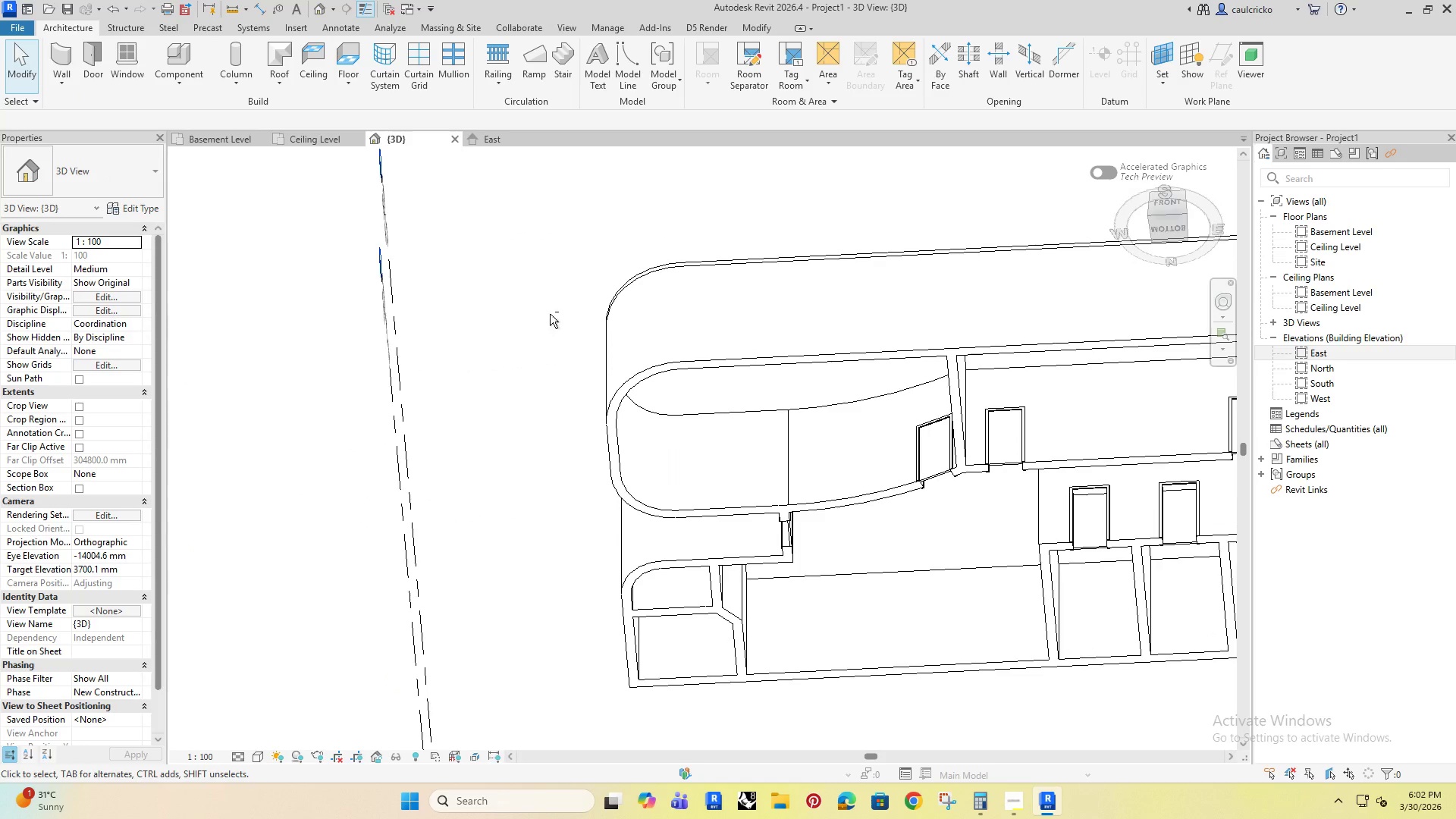 
hold_key(key=ShiftRight, duration=0.67)
 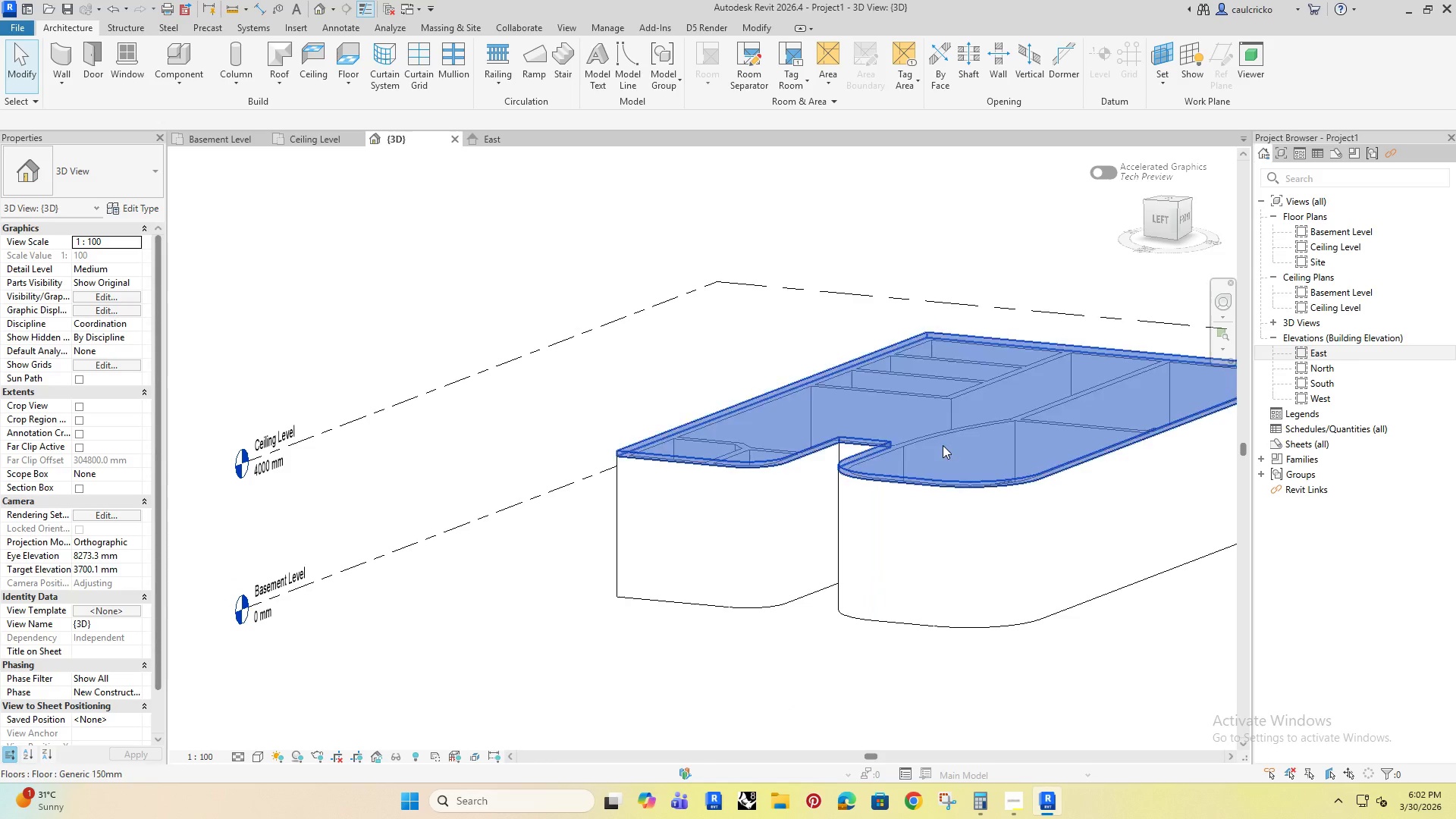 
left_click([943, 445])
 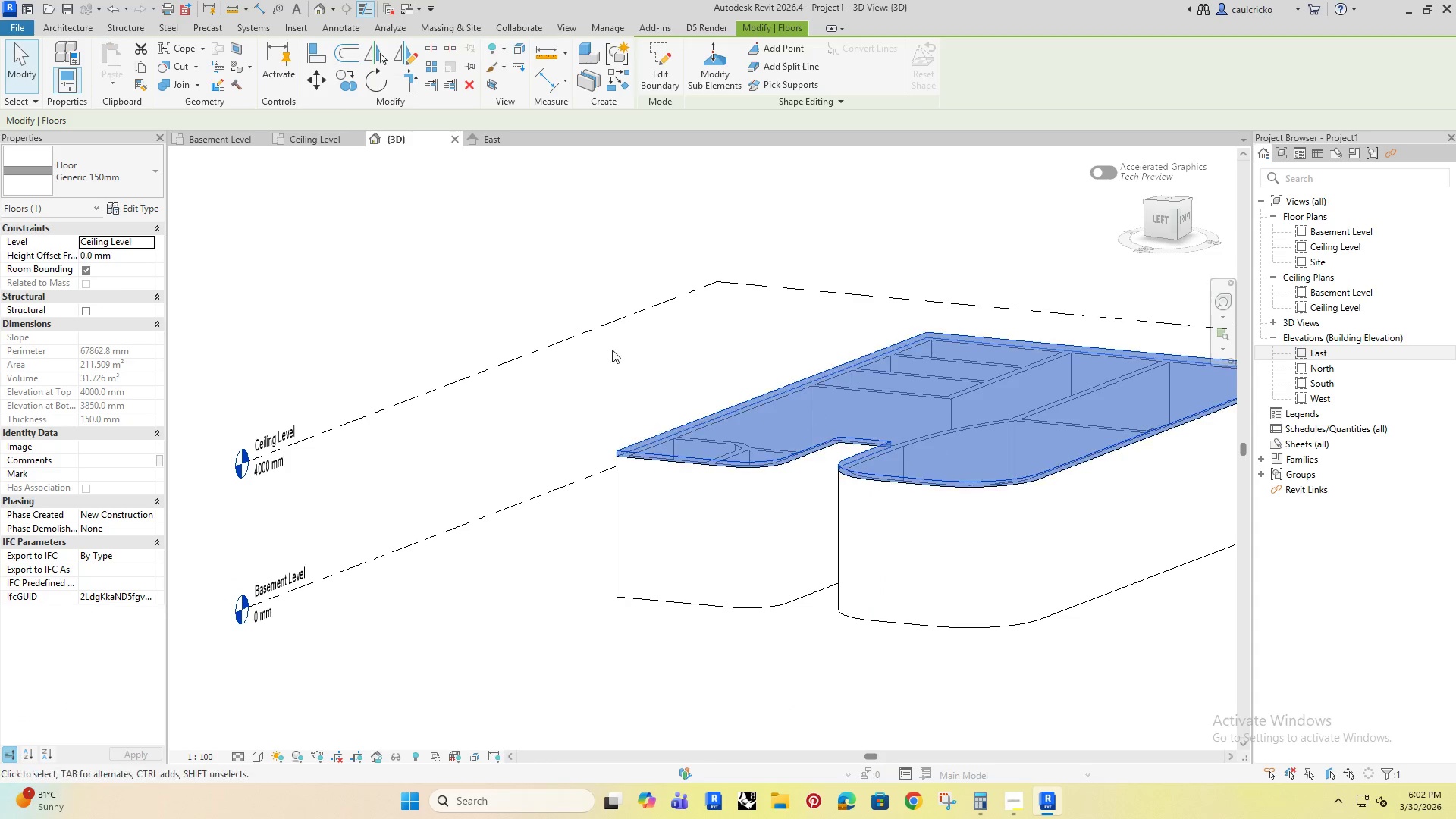 
key(Shift+ShiftRight)
 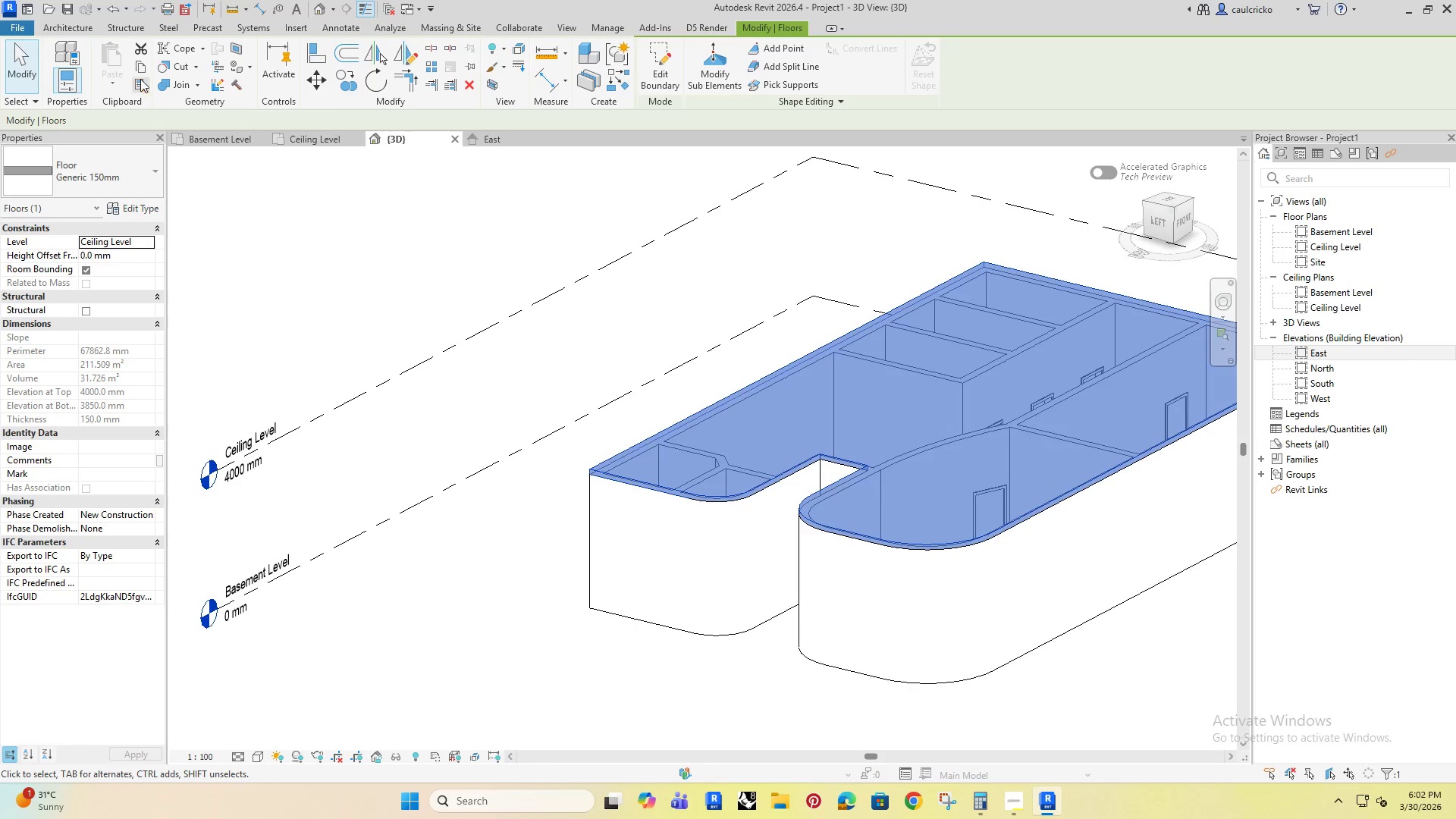 
double_click([118, 92])
 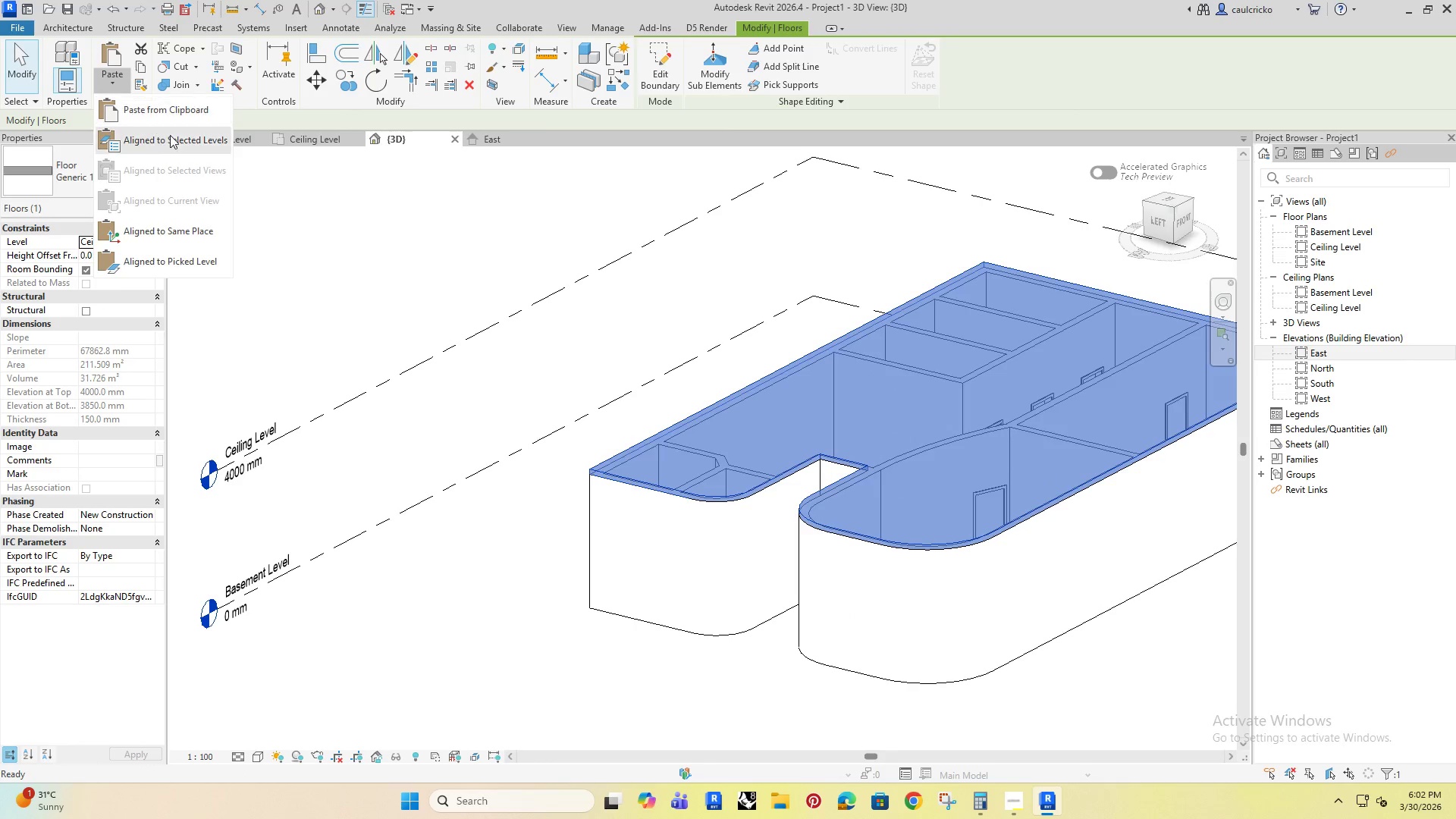 
left_click([173, 137])
 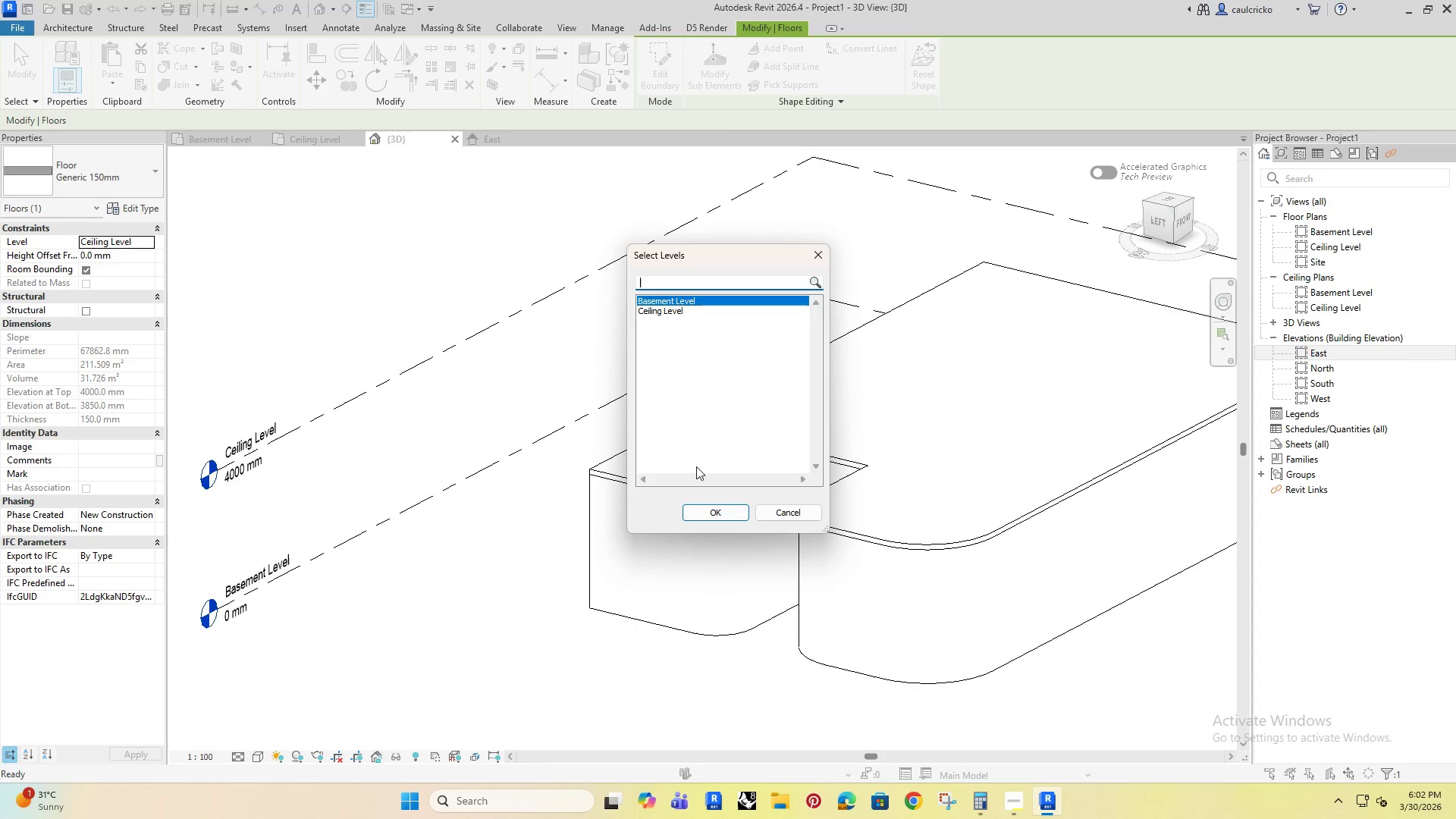 
left_click([717, 514])
 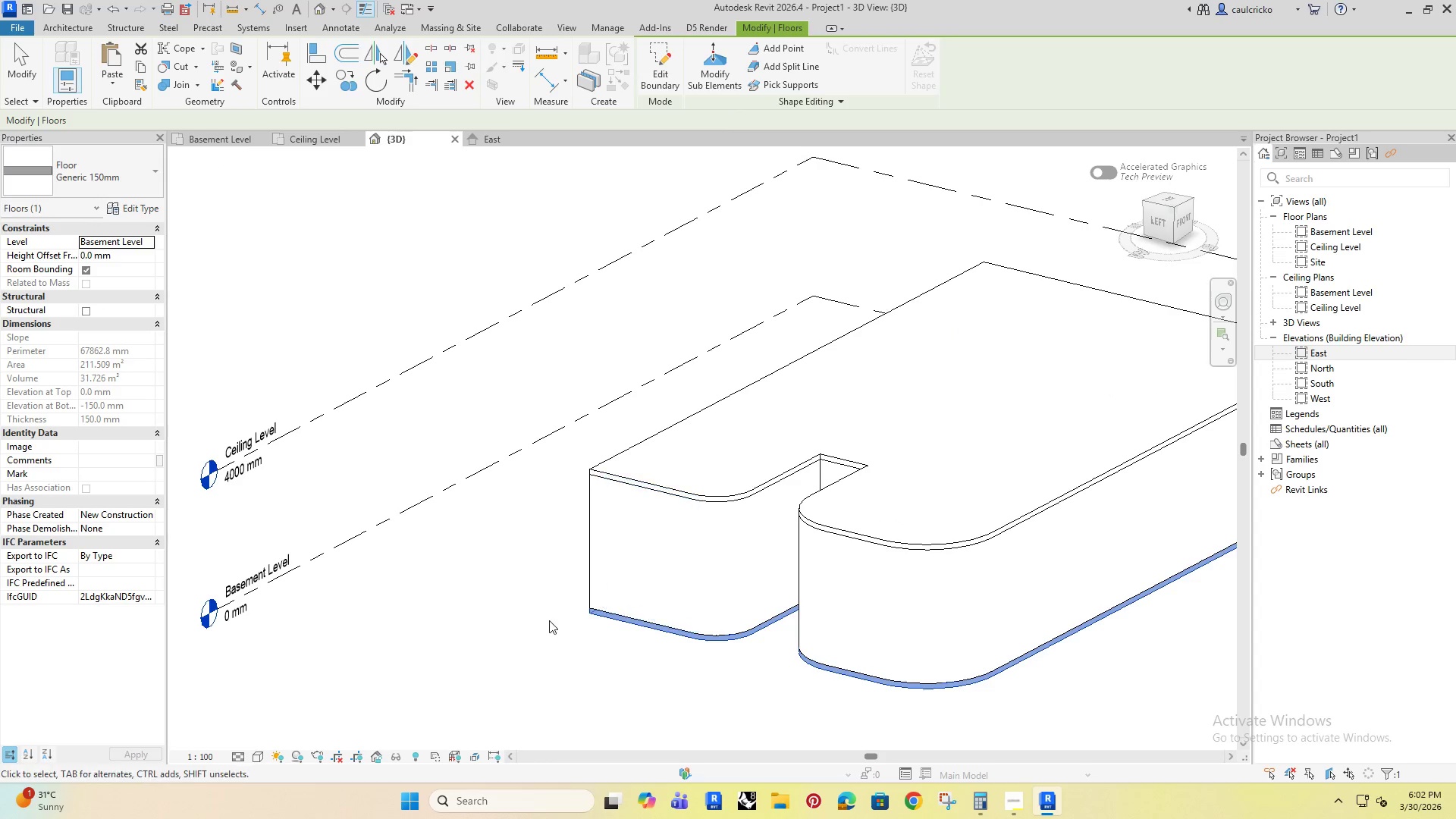 
left_click([550, 624])
 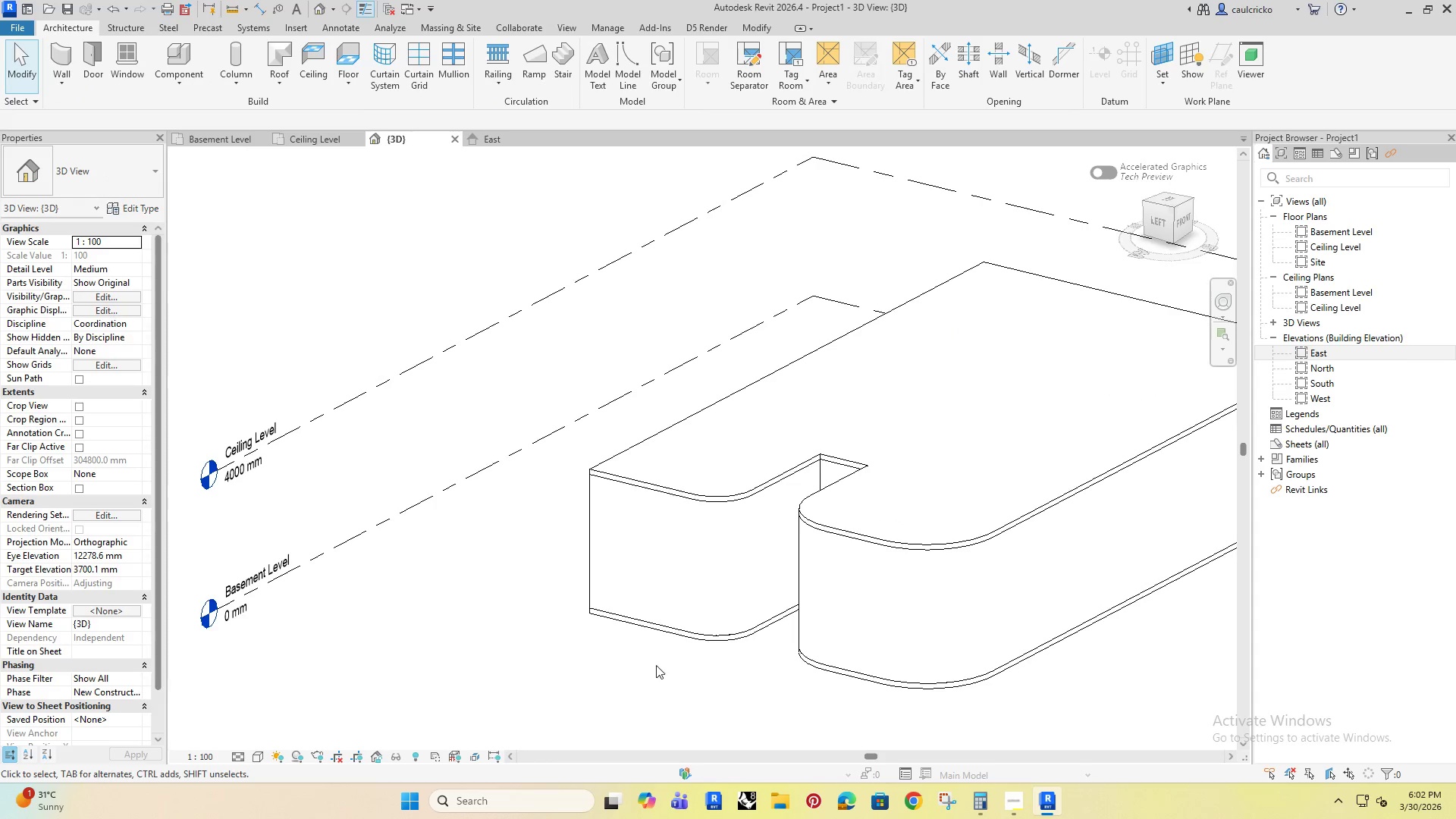 
hold_key(key=ShiftRight, duration=1.53)
 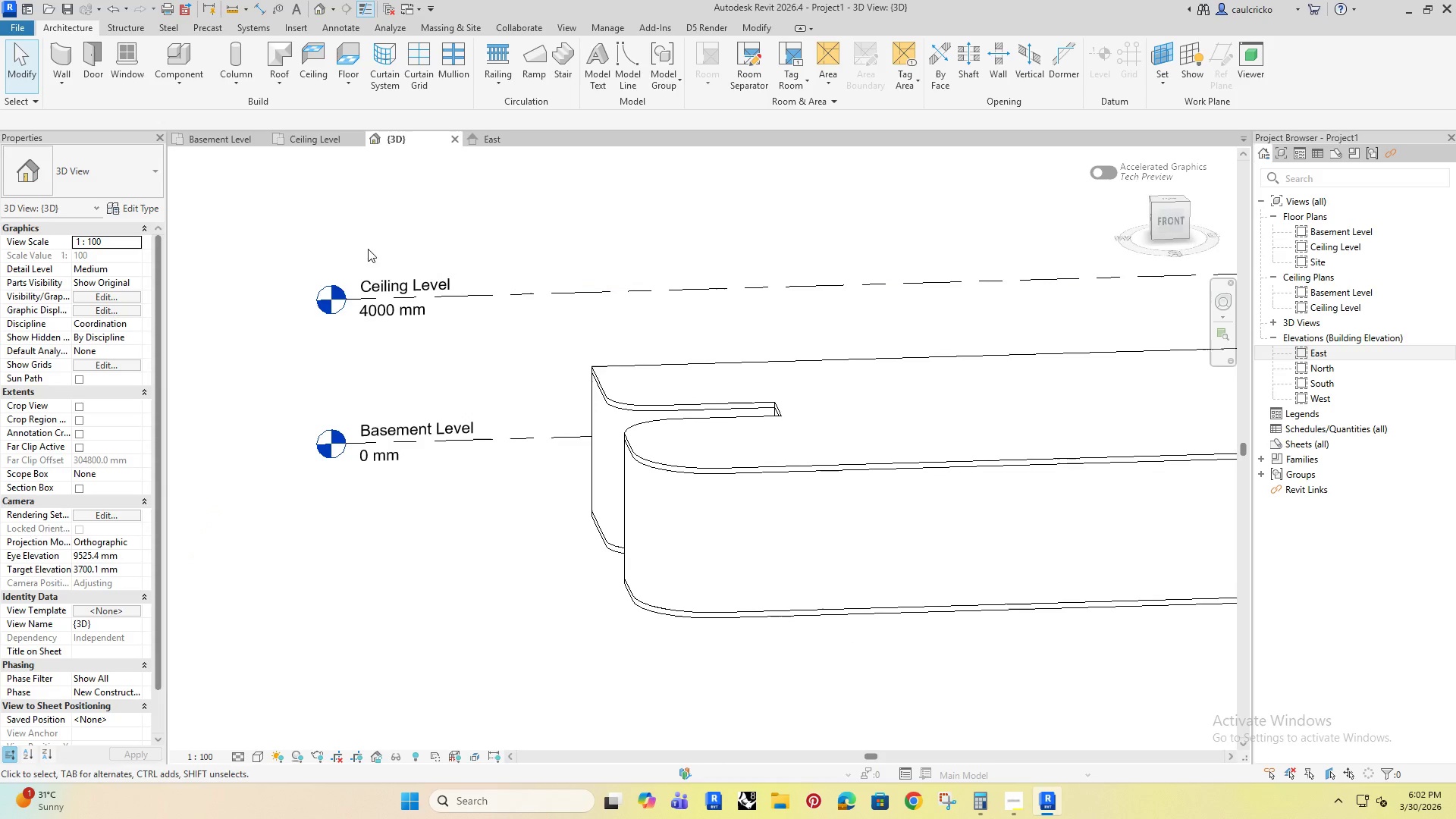 
hold_key(key=ShiftRight, duration=0.36)
 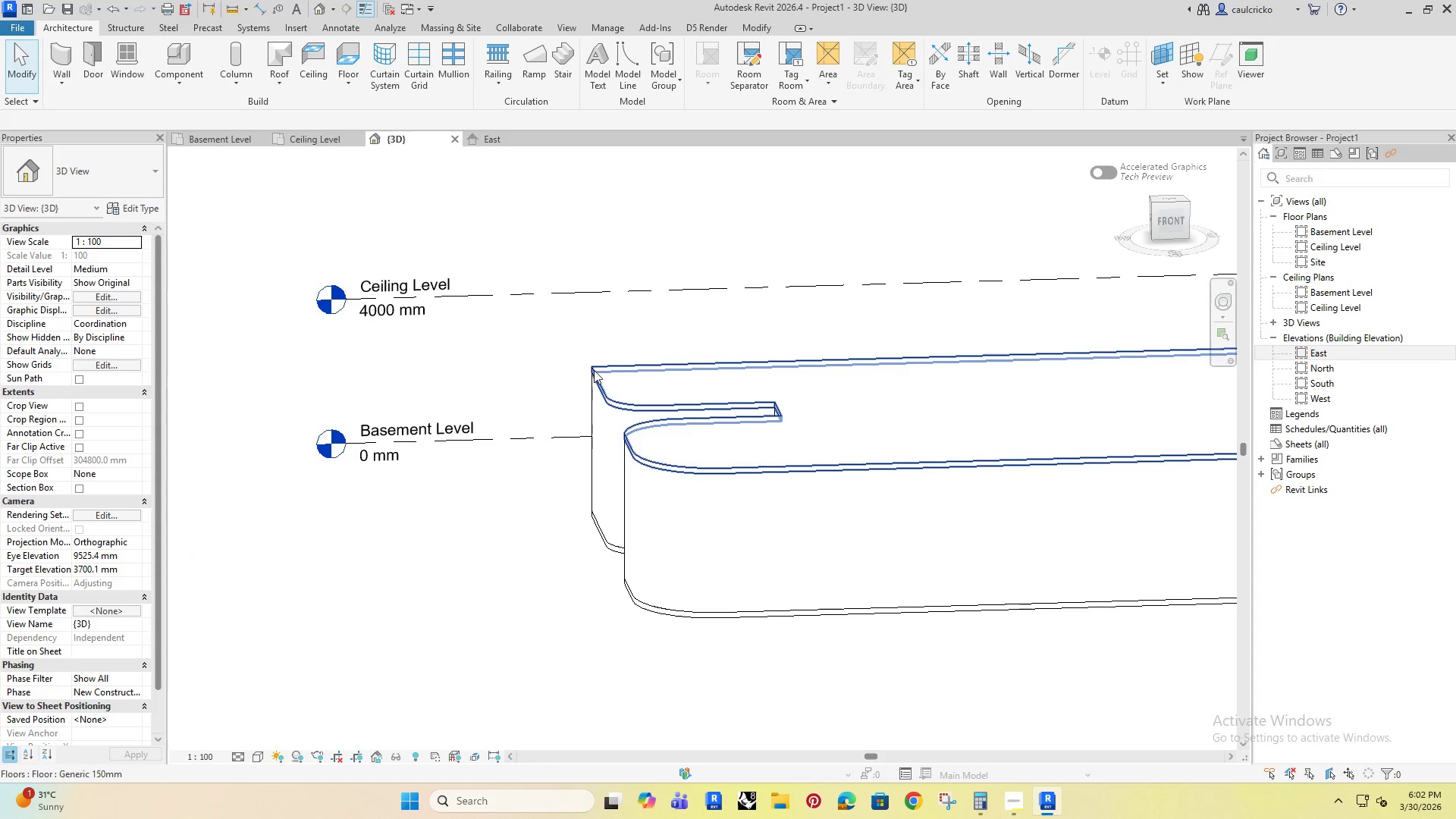 
left_click([597, 370])
 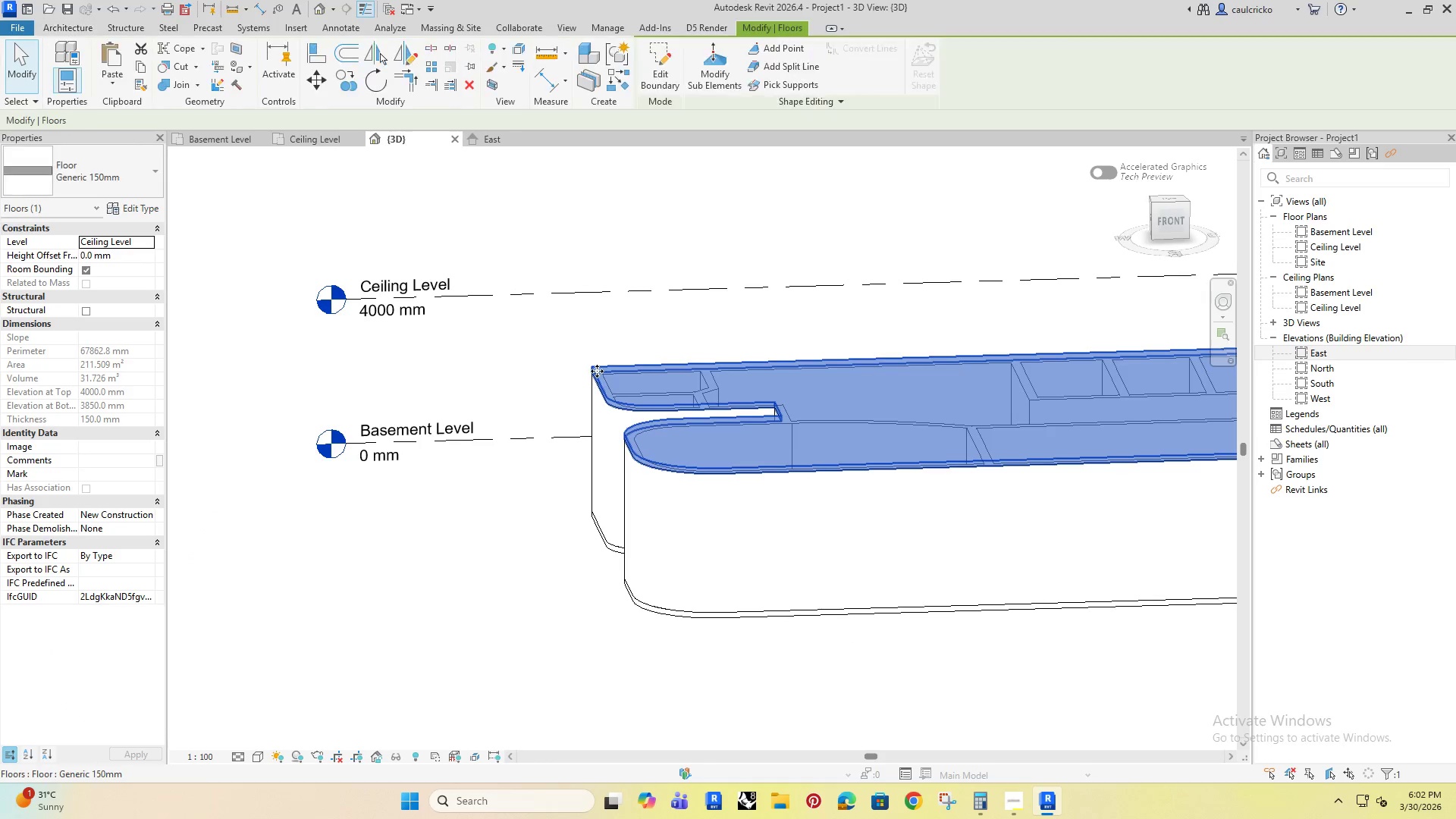 
right_click([597, 371])
 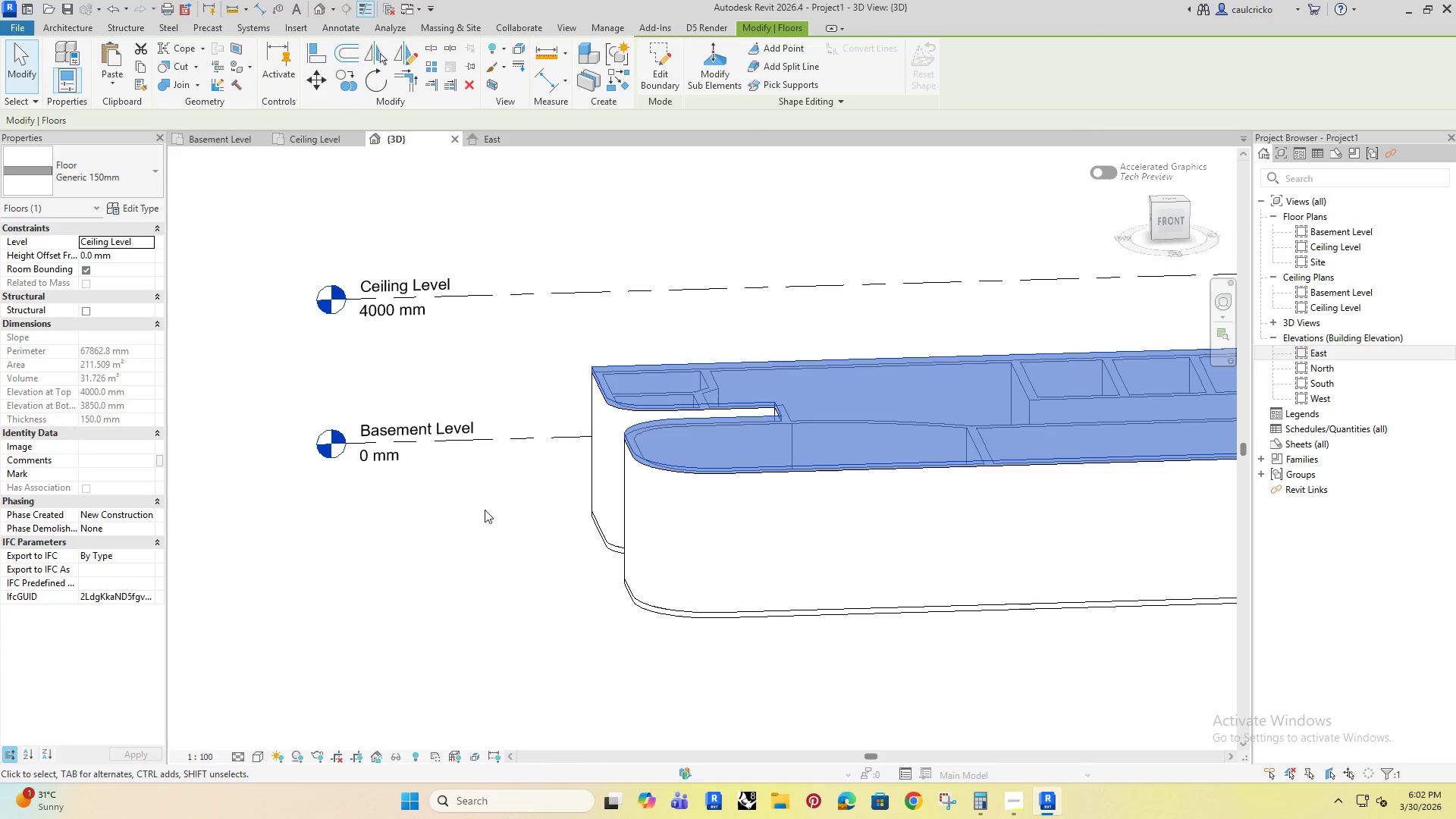 
double_click([370, 519])
 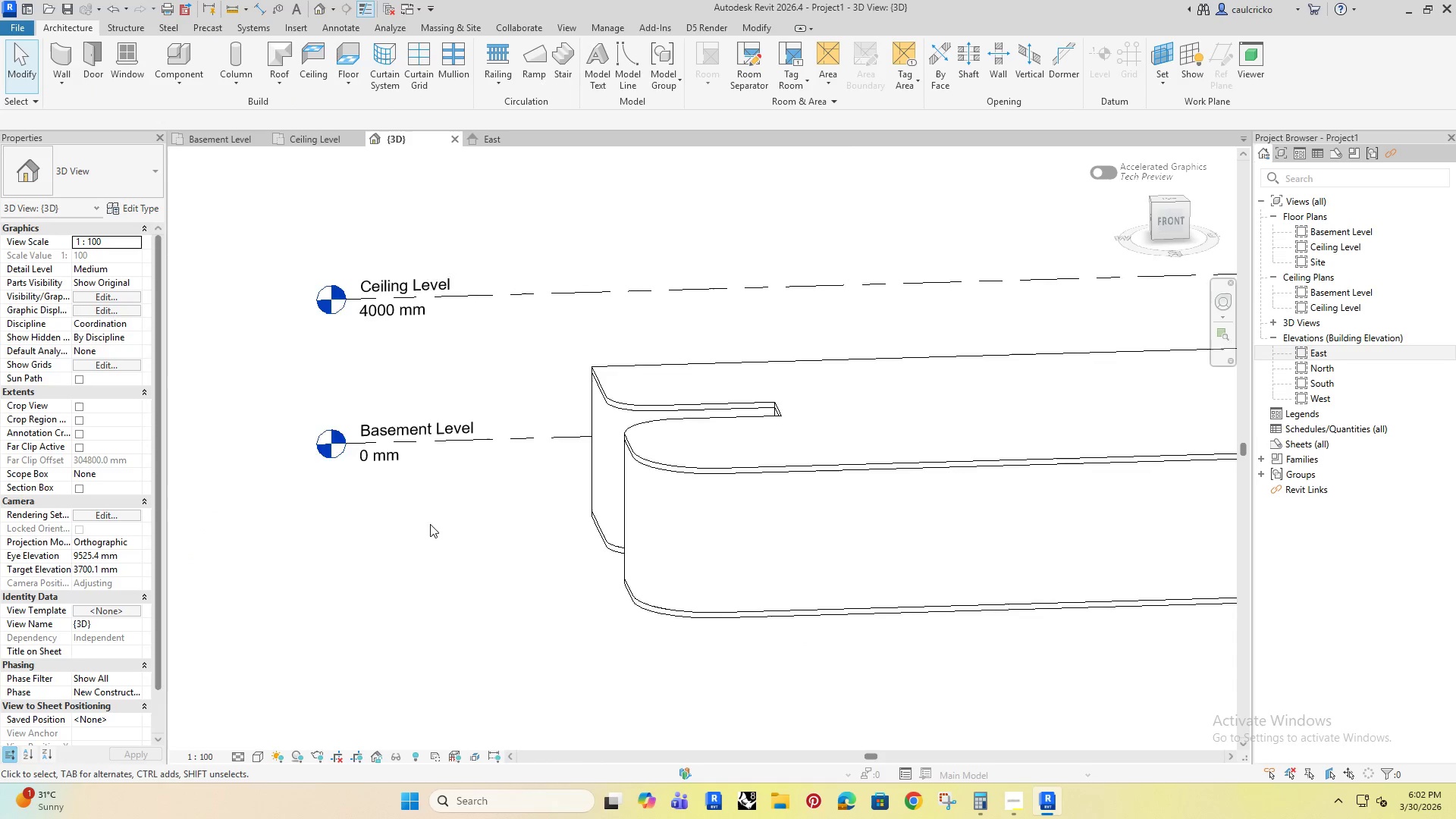 
scroll: coordinate [430, 524], scroll_direction: down, amount: 3.0
 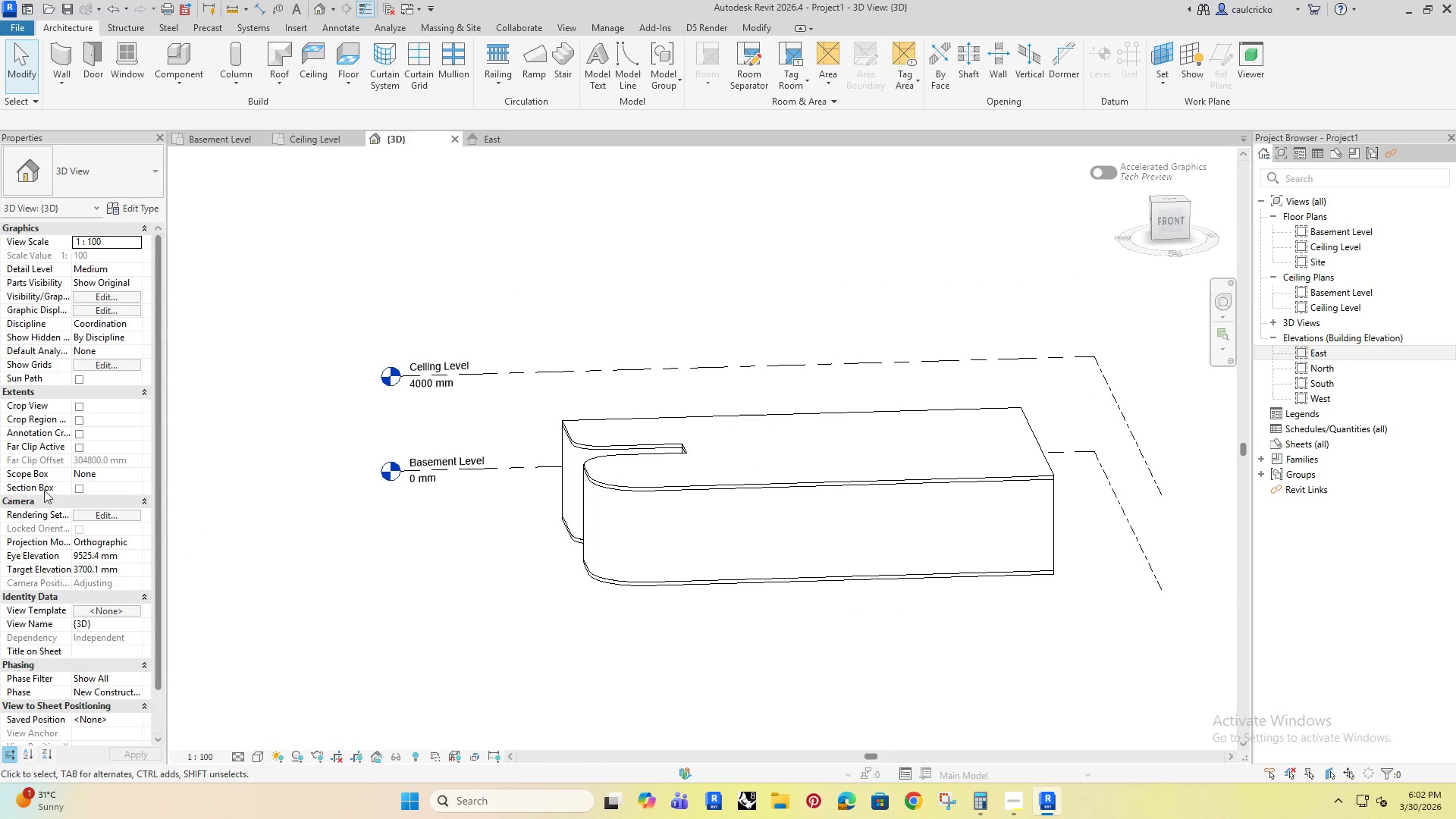 
left_click([77, 485])
 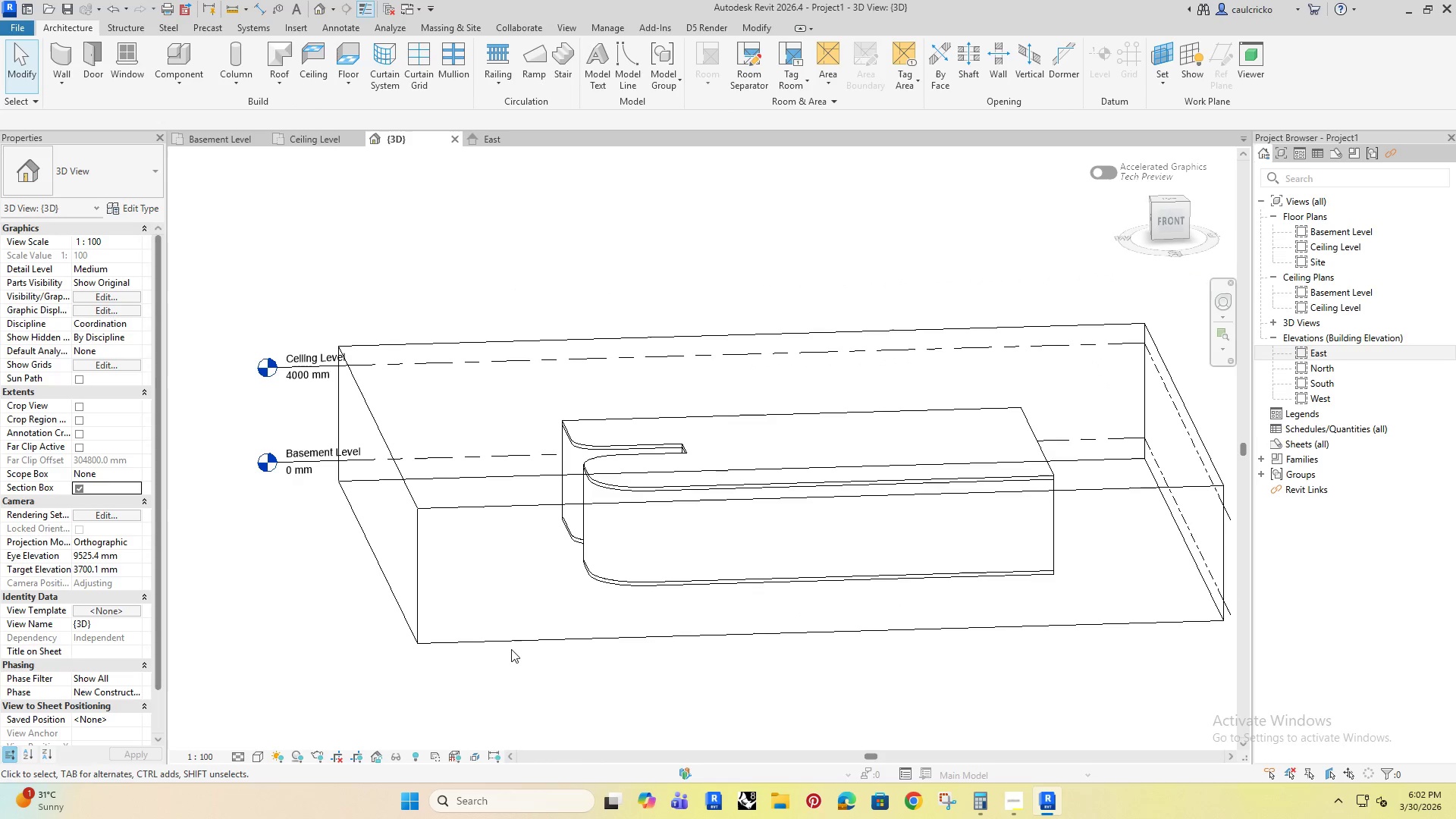 
left_click([511, 649])
 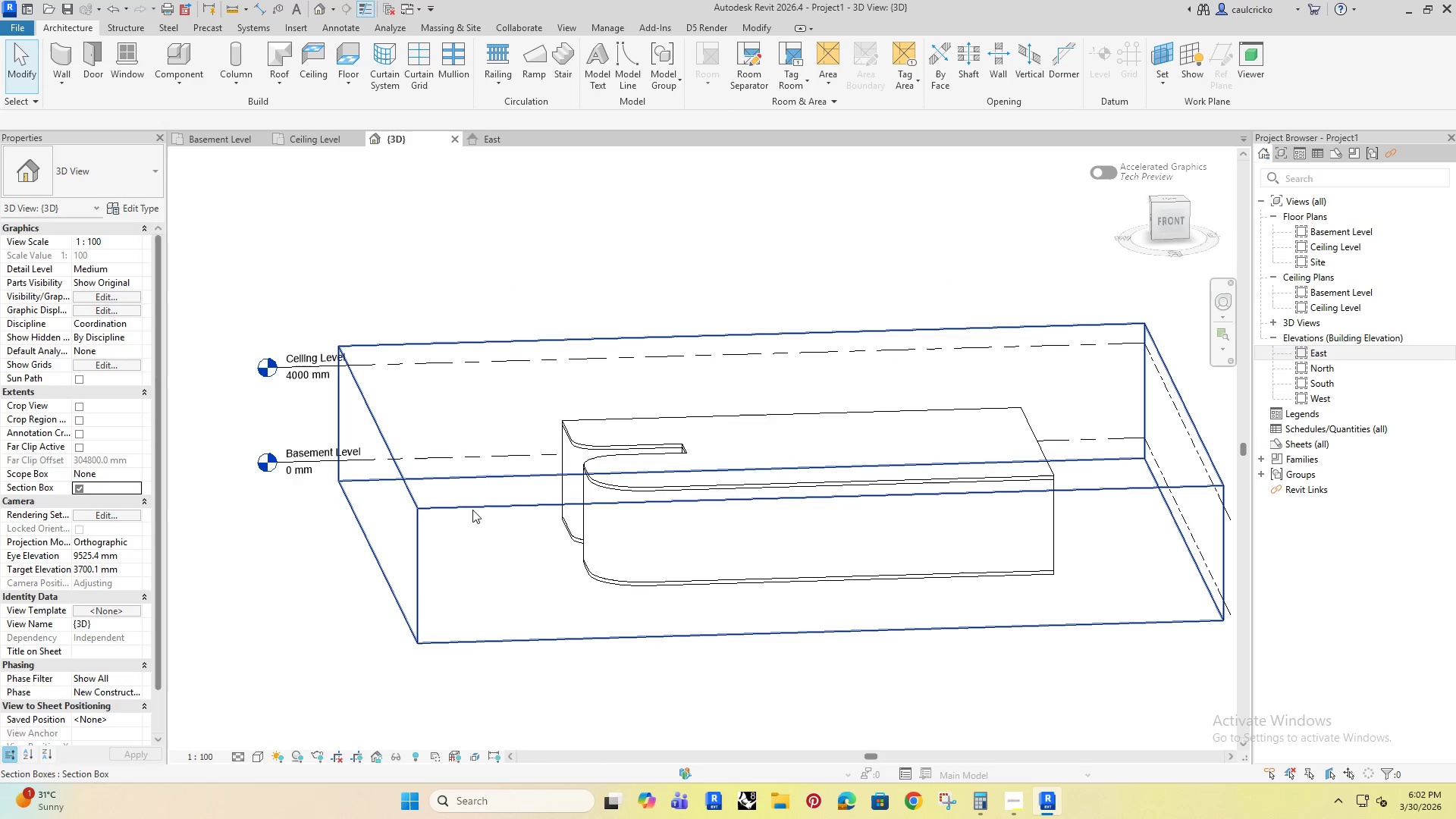 
left_click([472, 510])
 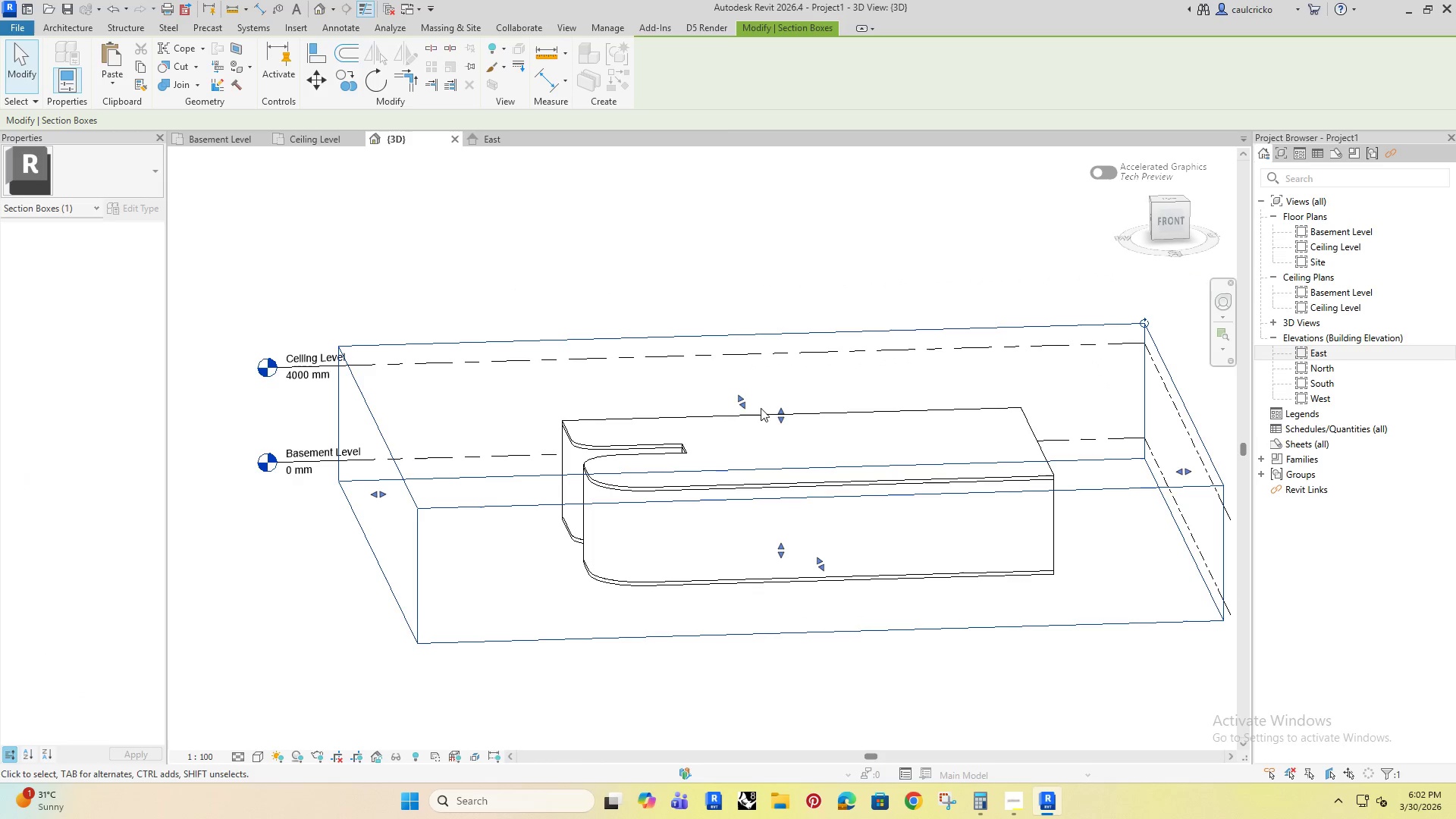 
hold_key(key=ShiftRight, duration=0.47)
 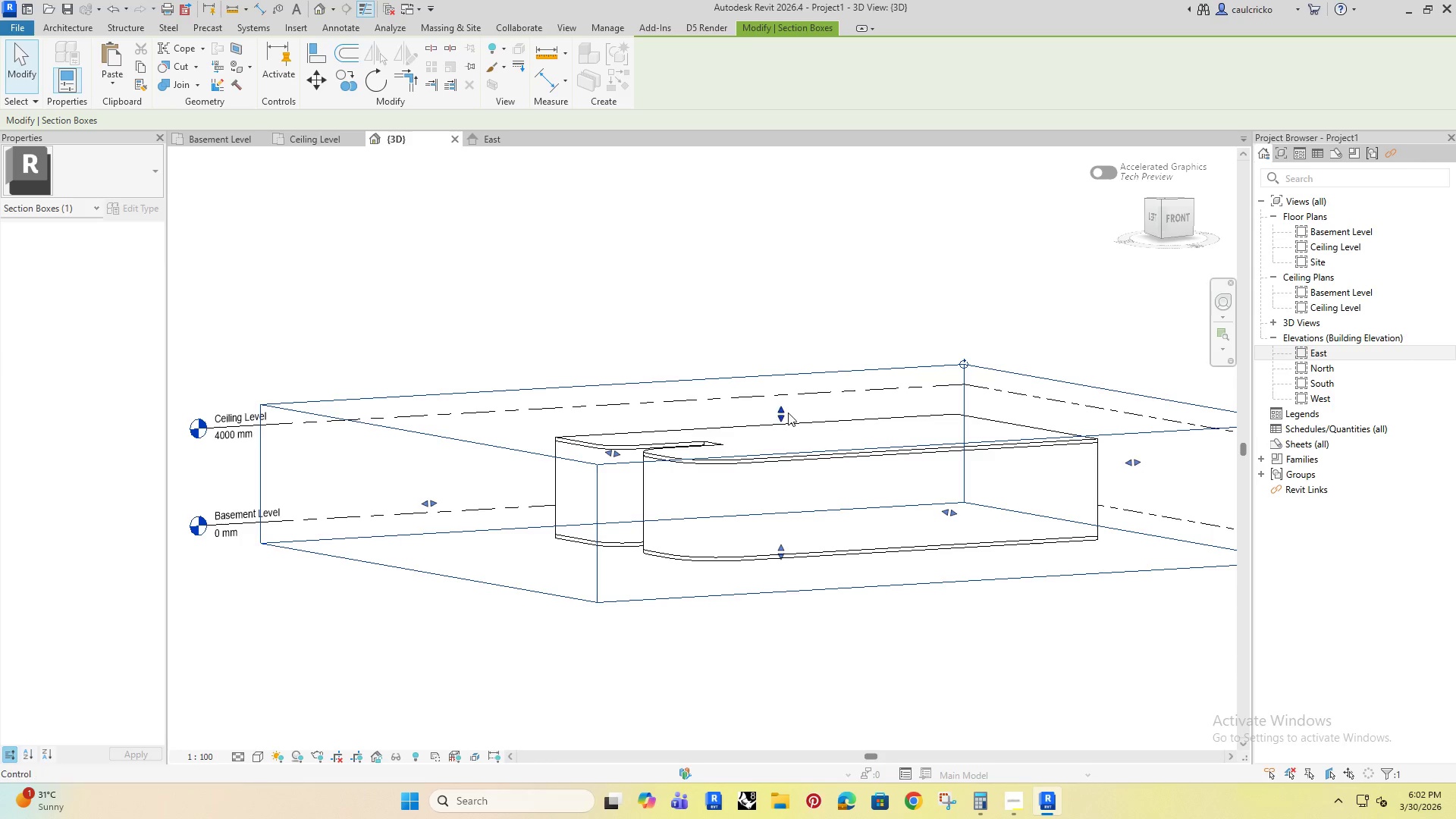 
left_click_drag(start_coordinate=[786, 413], to_coordinate=[787, 463])
 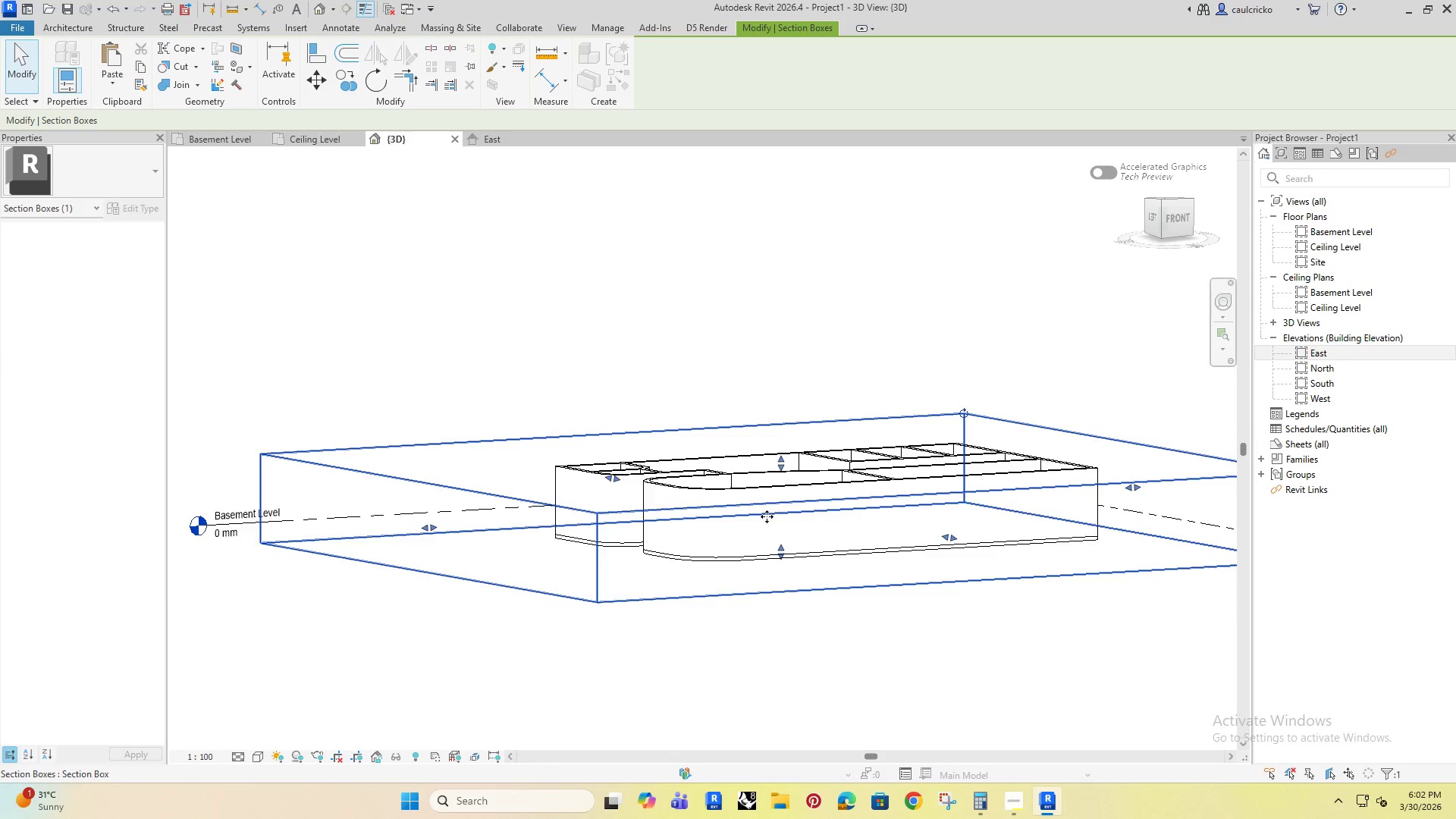 
hold_key(key=ShiftRight, duration=0.75)
 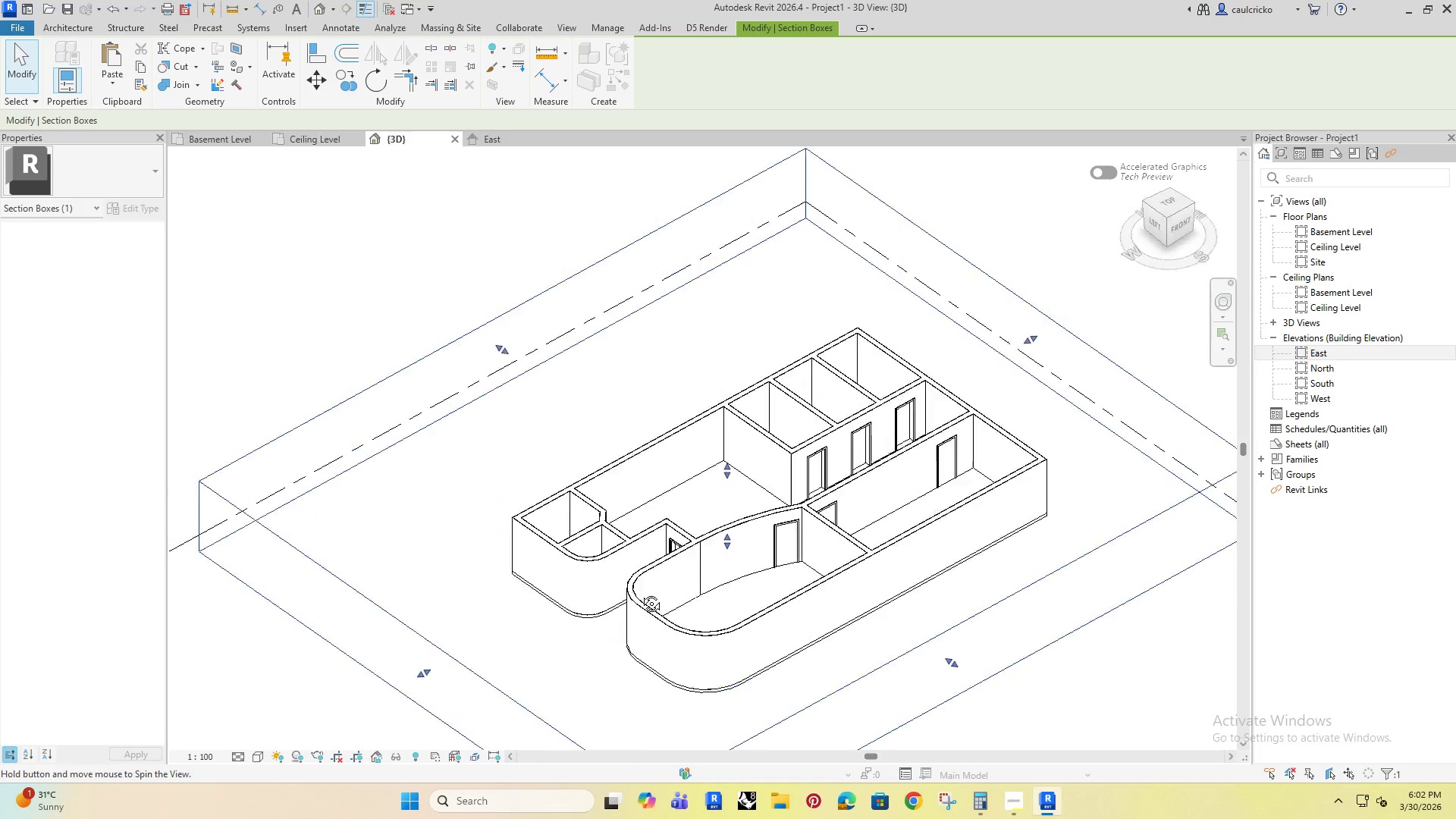 
hold_key(key=ShiftRight, duration=0.73)
 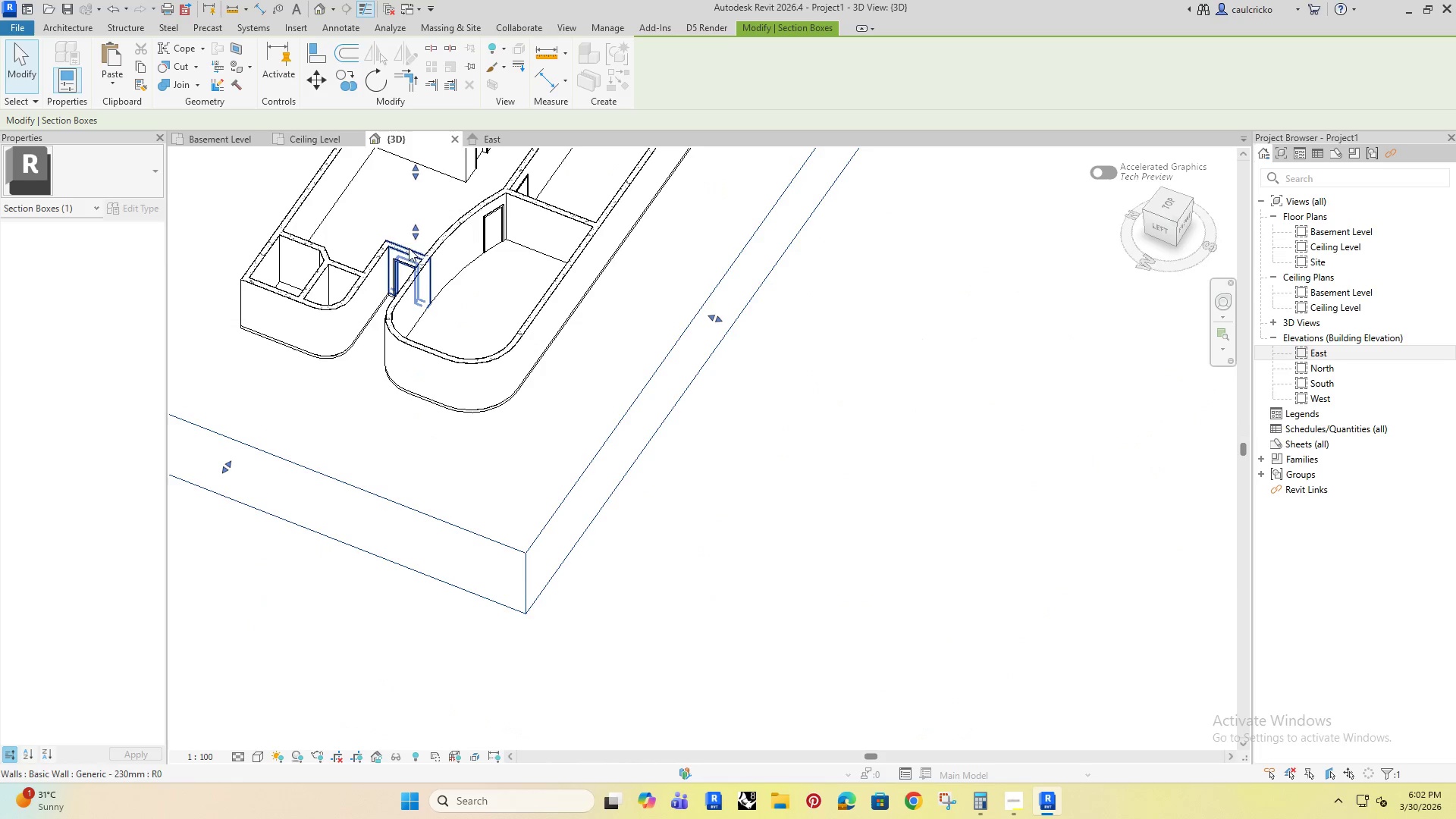 
key(Shift+ShiftRight)
 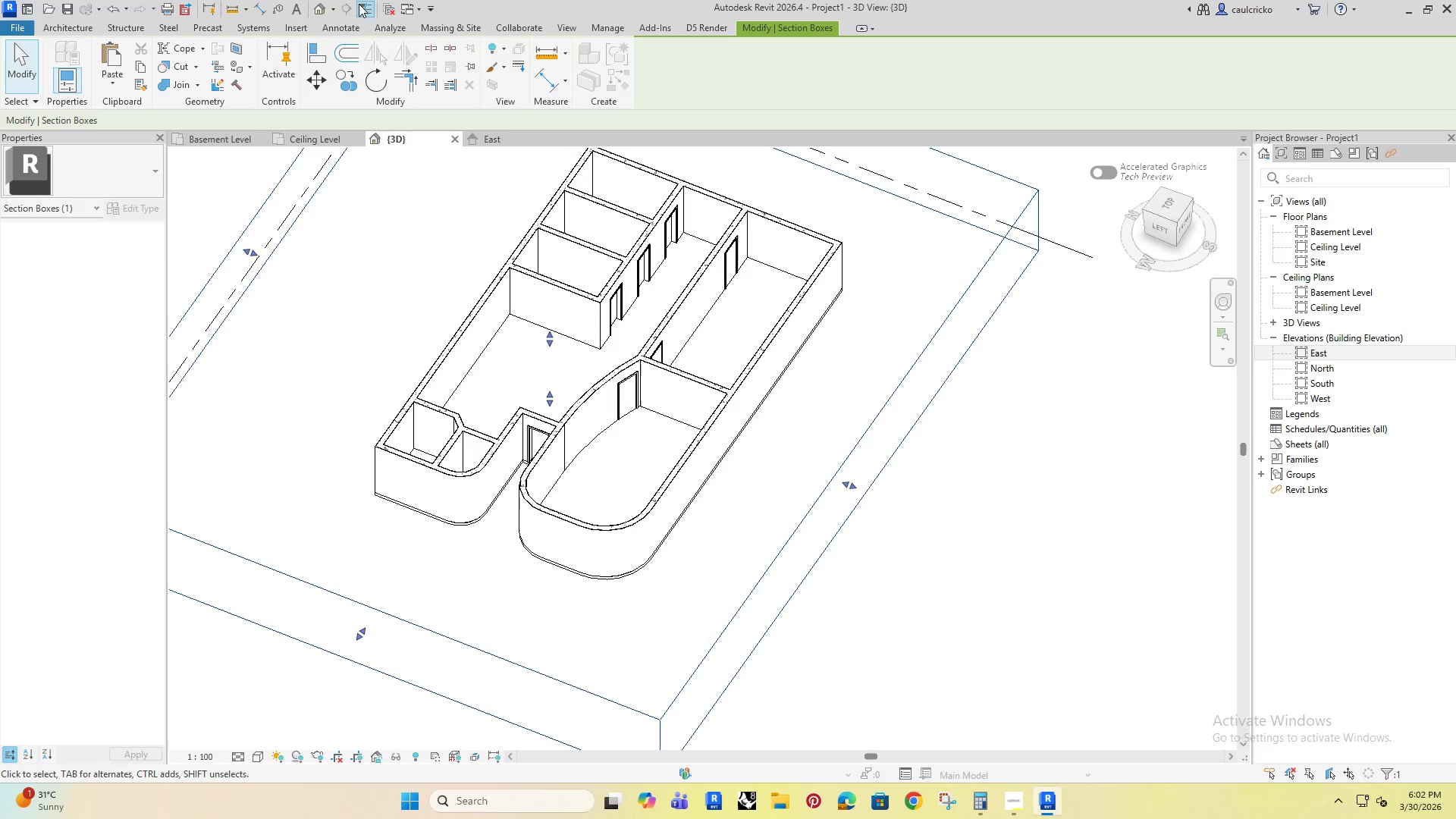 
left_click([364, 6])
 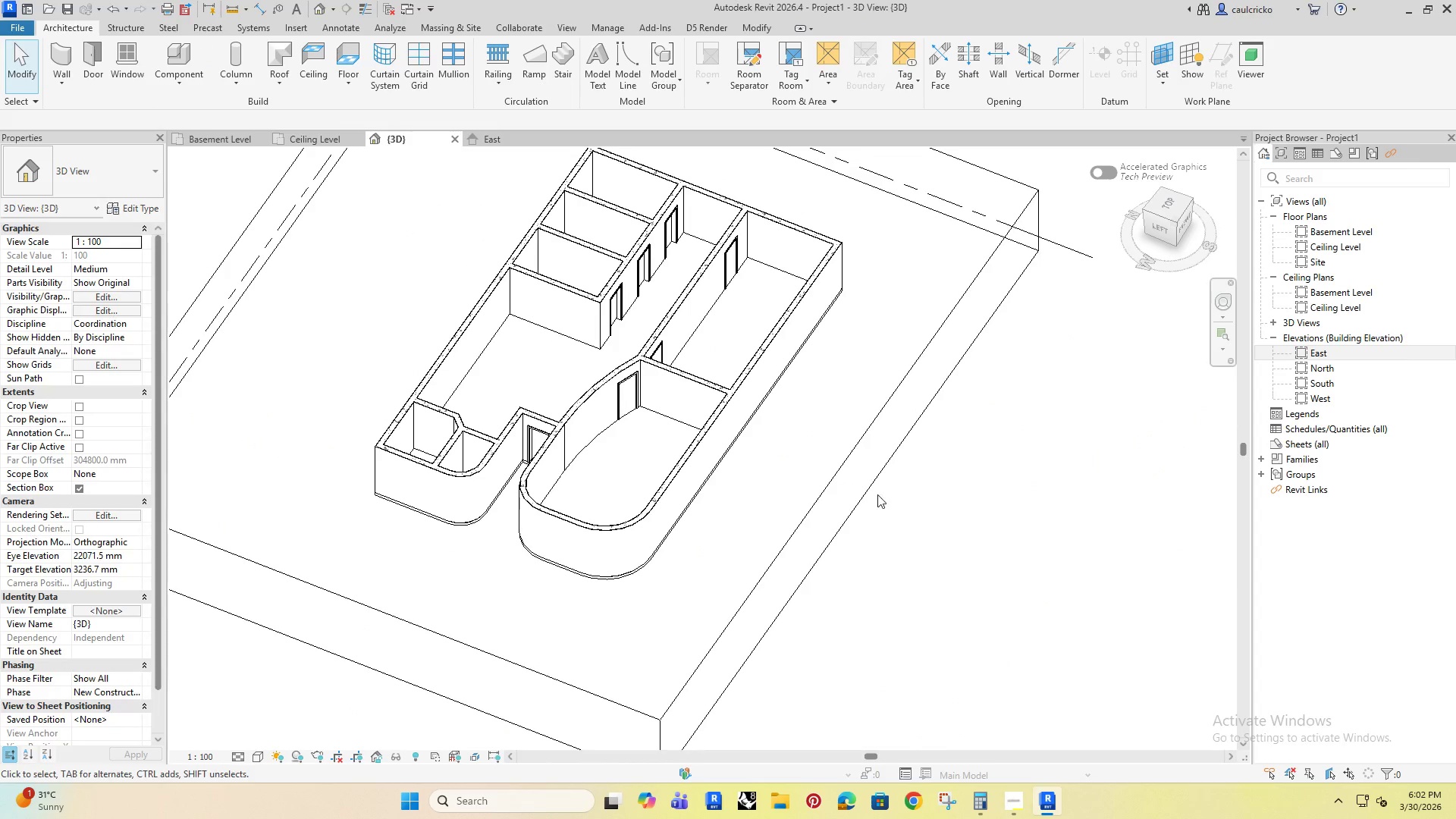 
hold_key(key=ShiftRight, duration=0.53)
 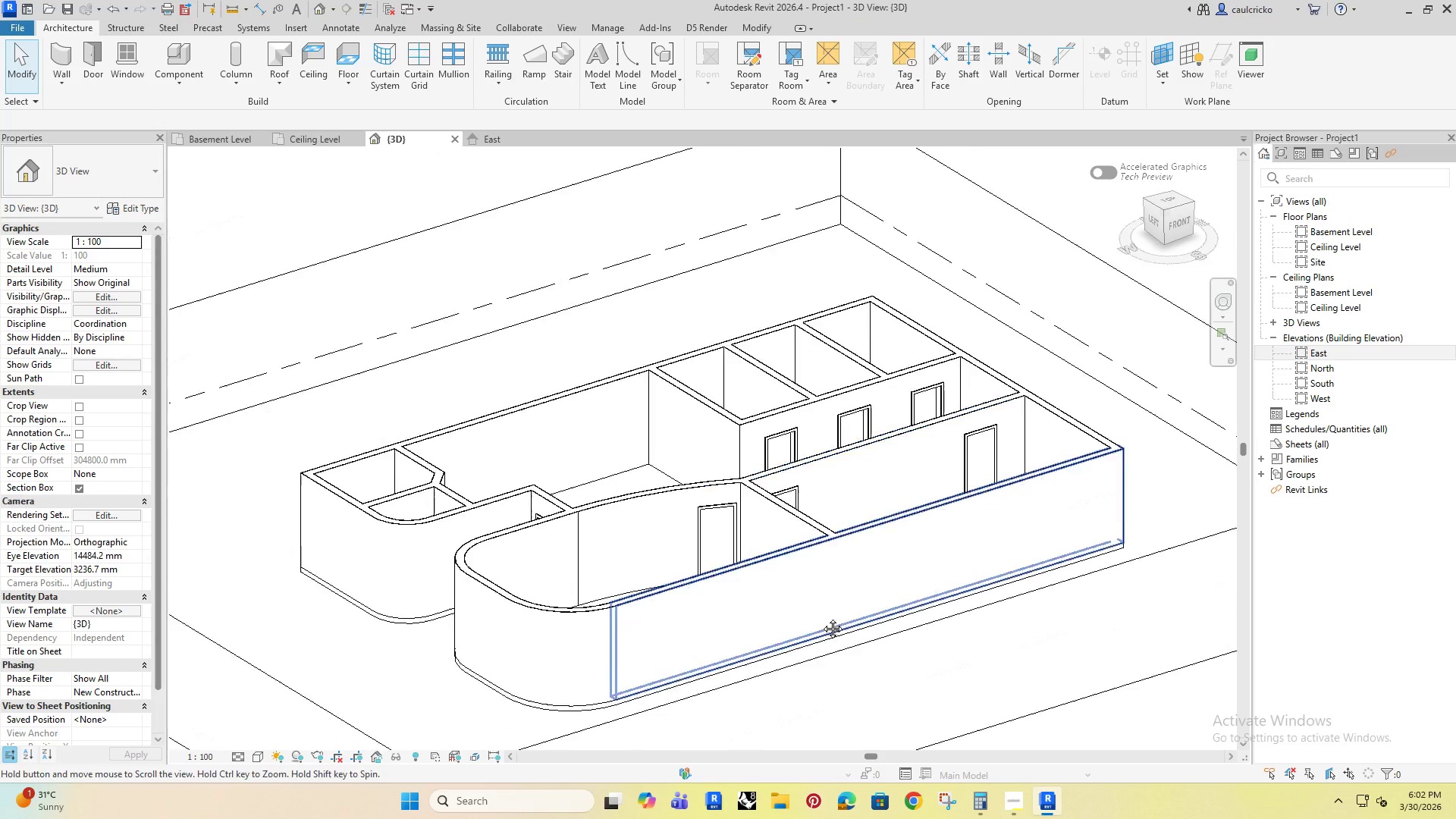 
key(Shift+ShiftRight)
 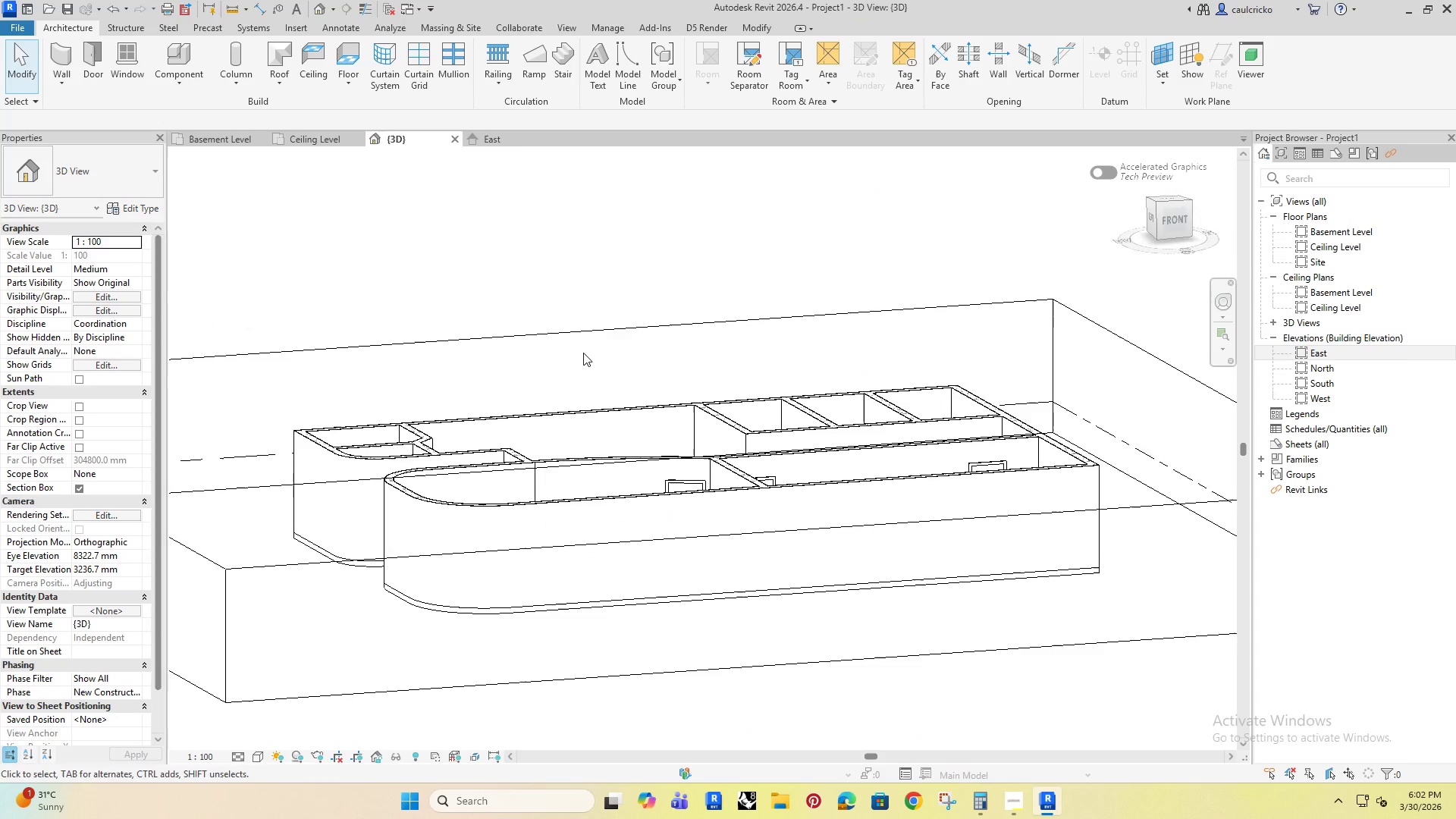 
scroll: coordinate [731, 458], scroll_direction: up, amount: 6.0
 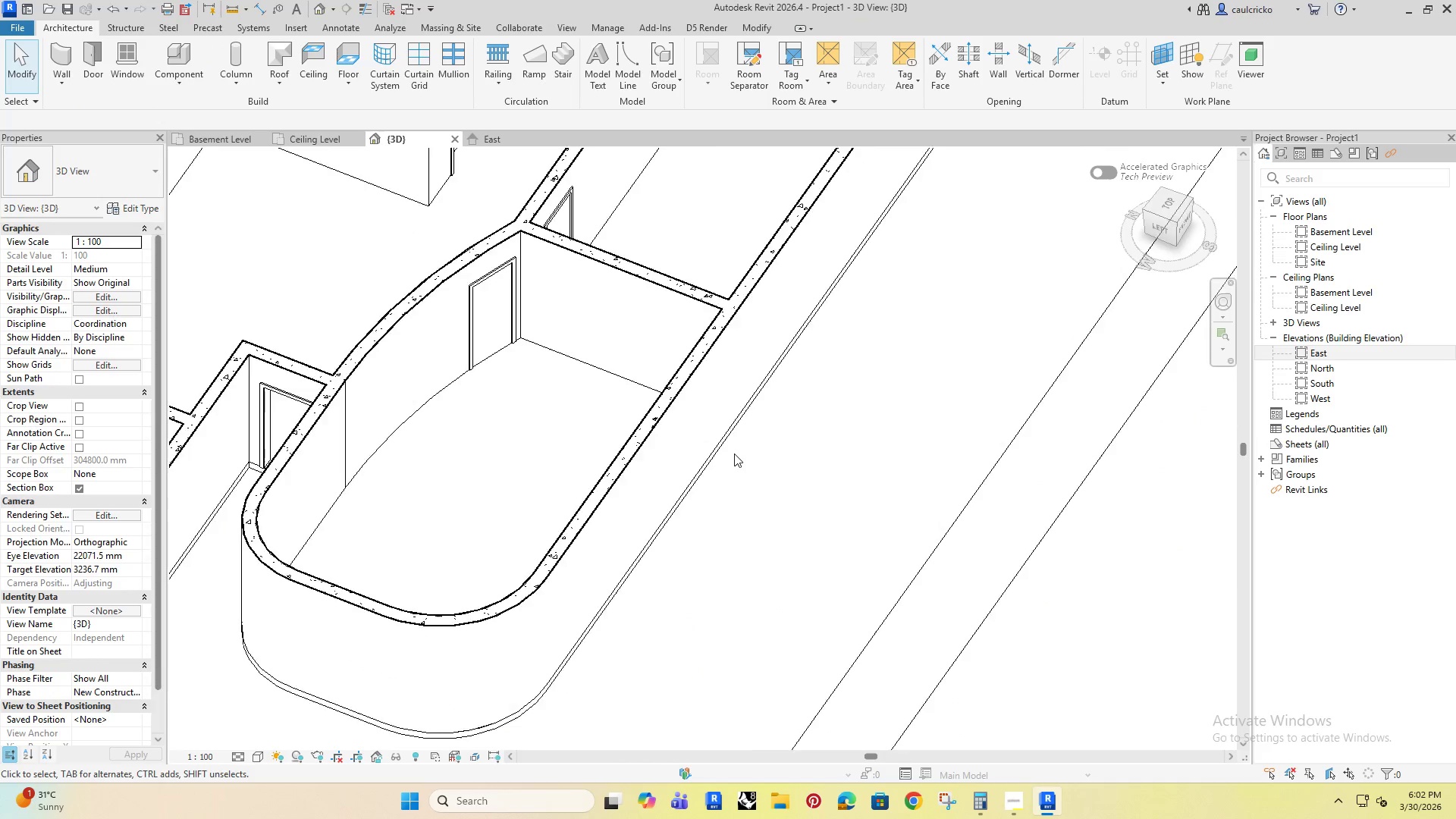 
left_click([587, 332])
 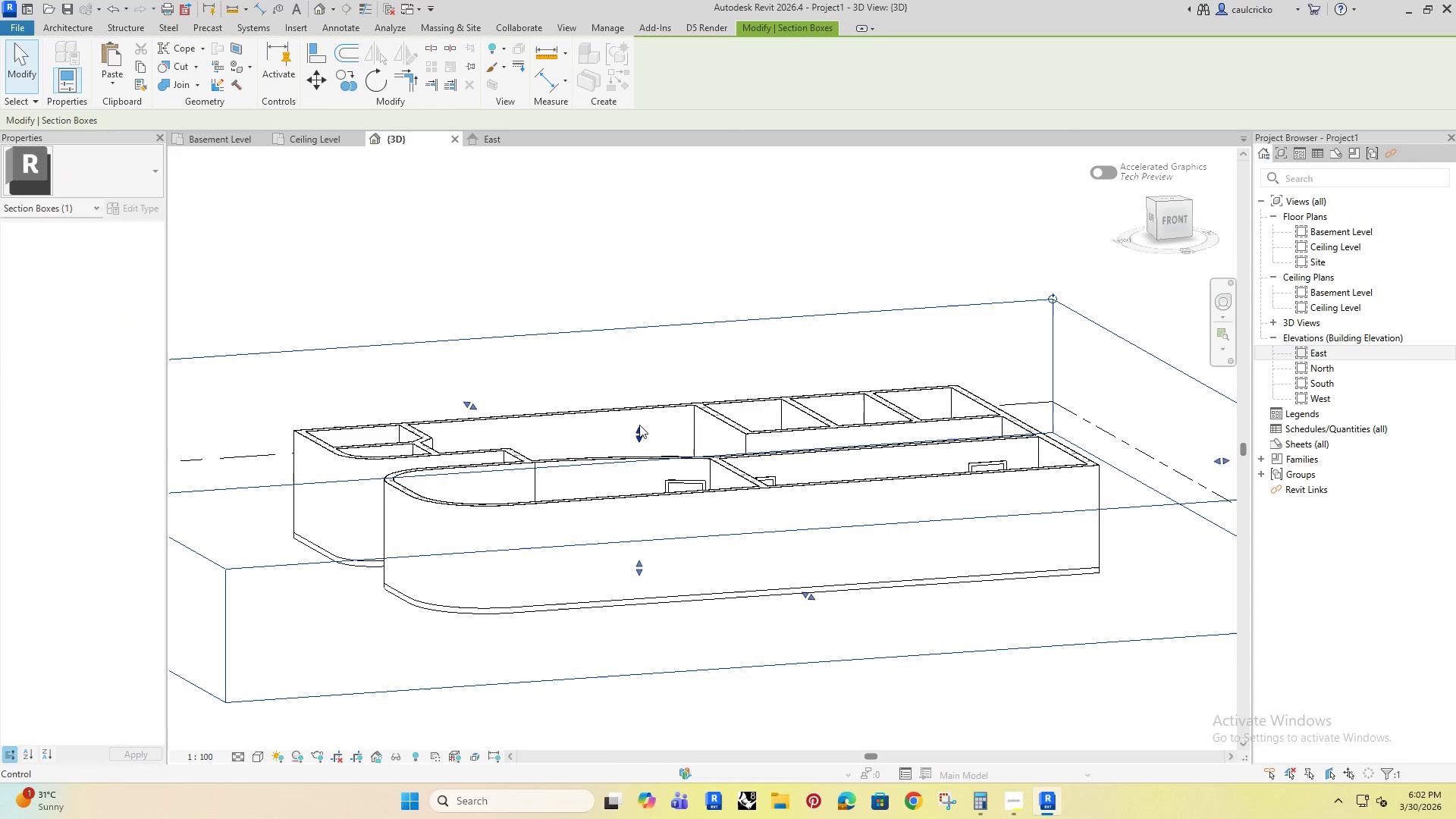 
scroll: coordinate [733, 454], scroll_direction: down, amount: 3.0
 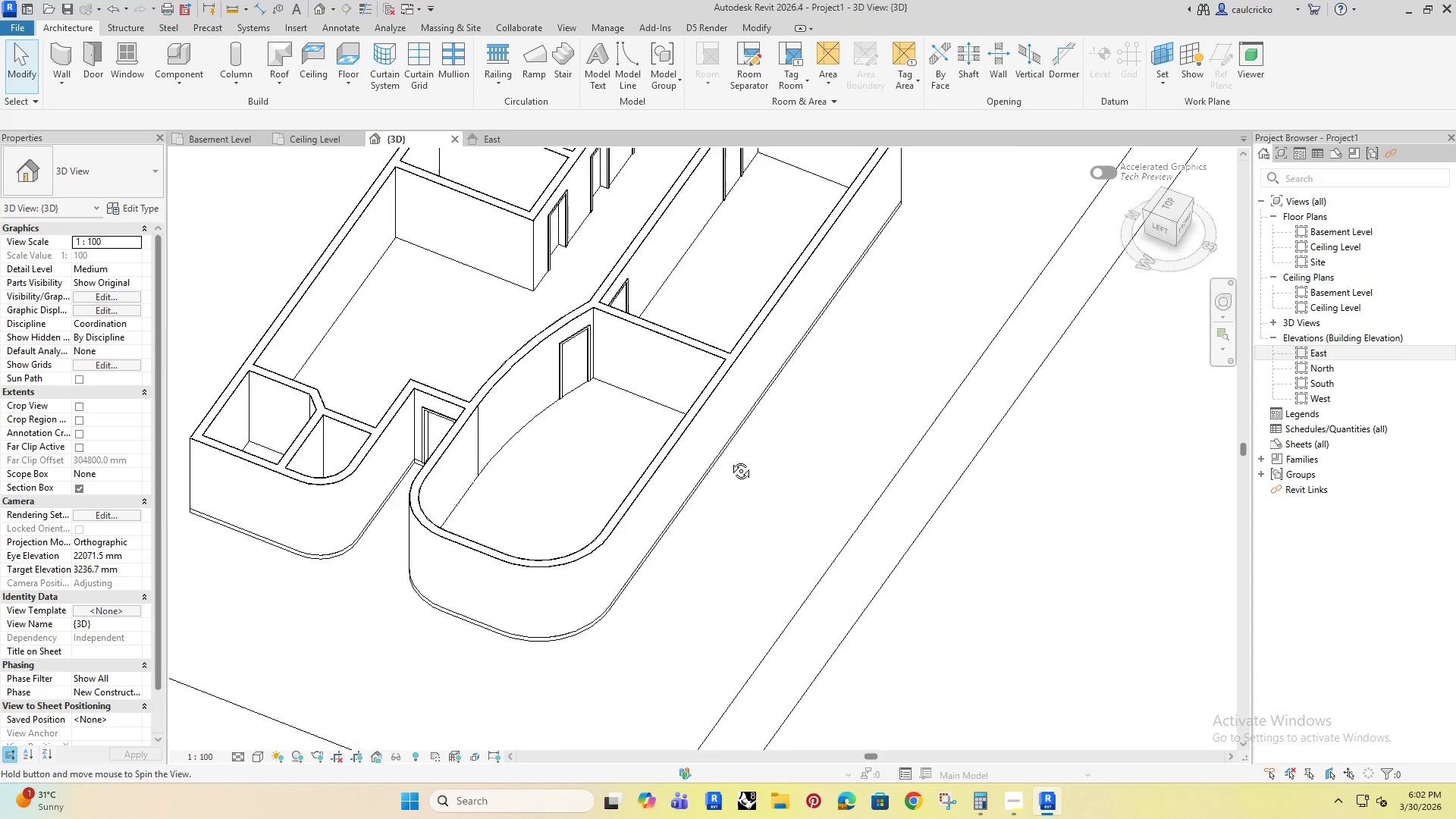 
left_click_drag(start_coordinate=[638, 427], to_coordinate=[639, 413])
 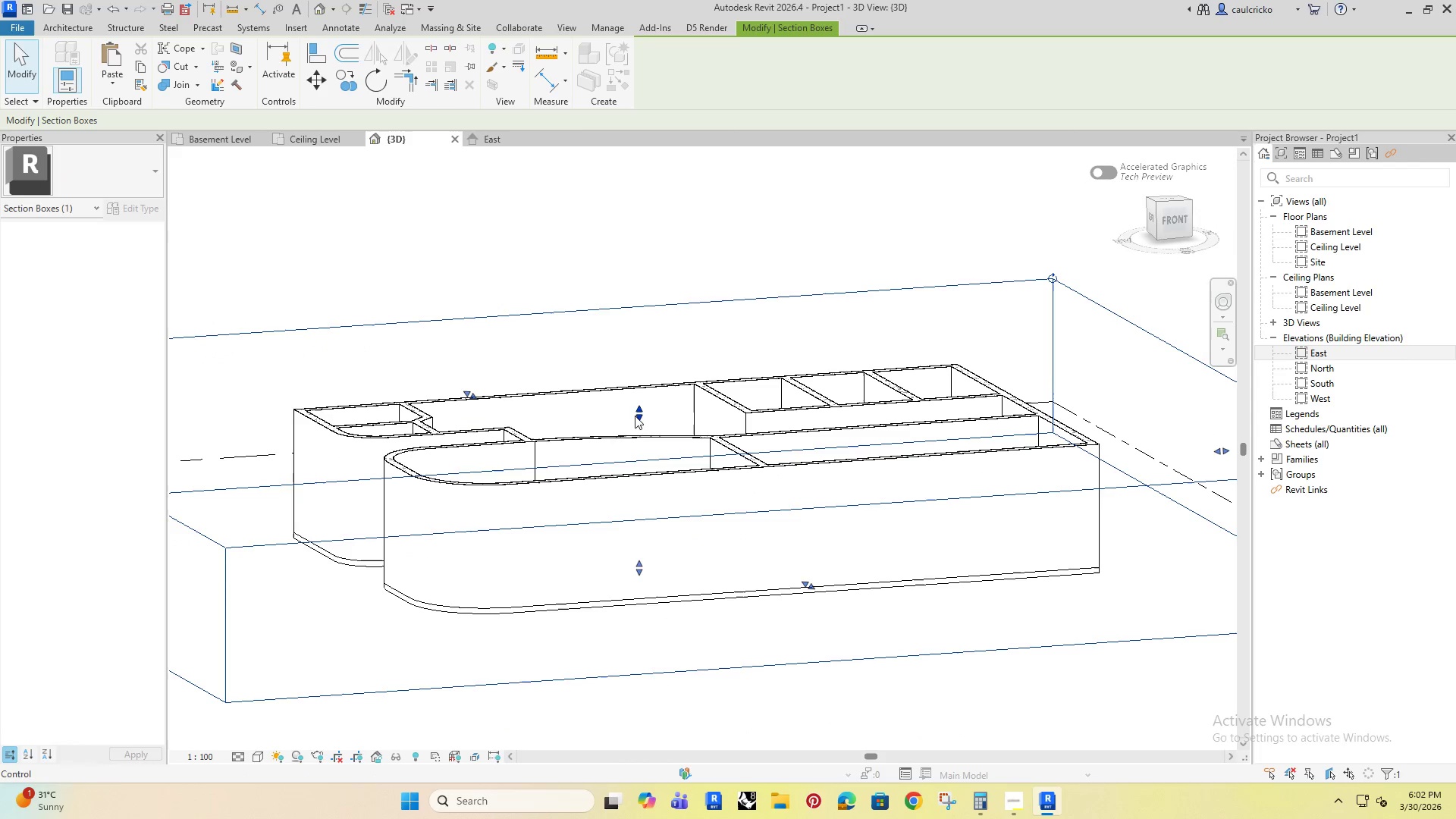 
hold_key(key=ShiftRight, duration=0.5)
 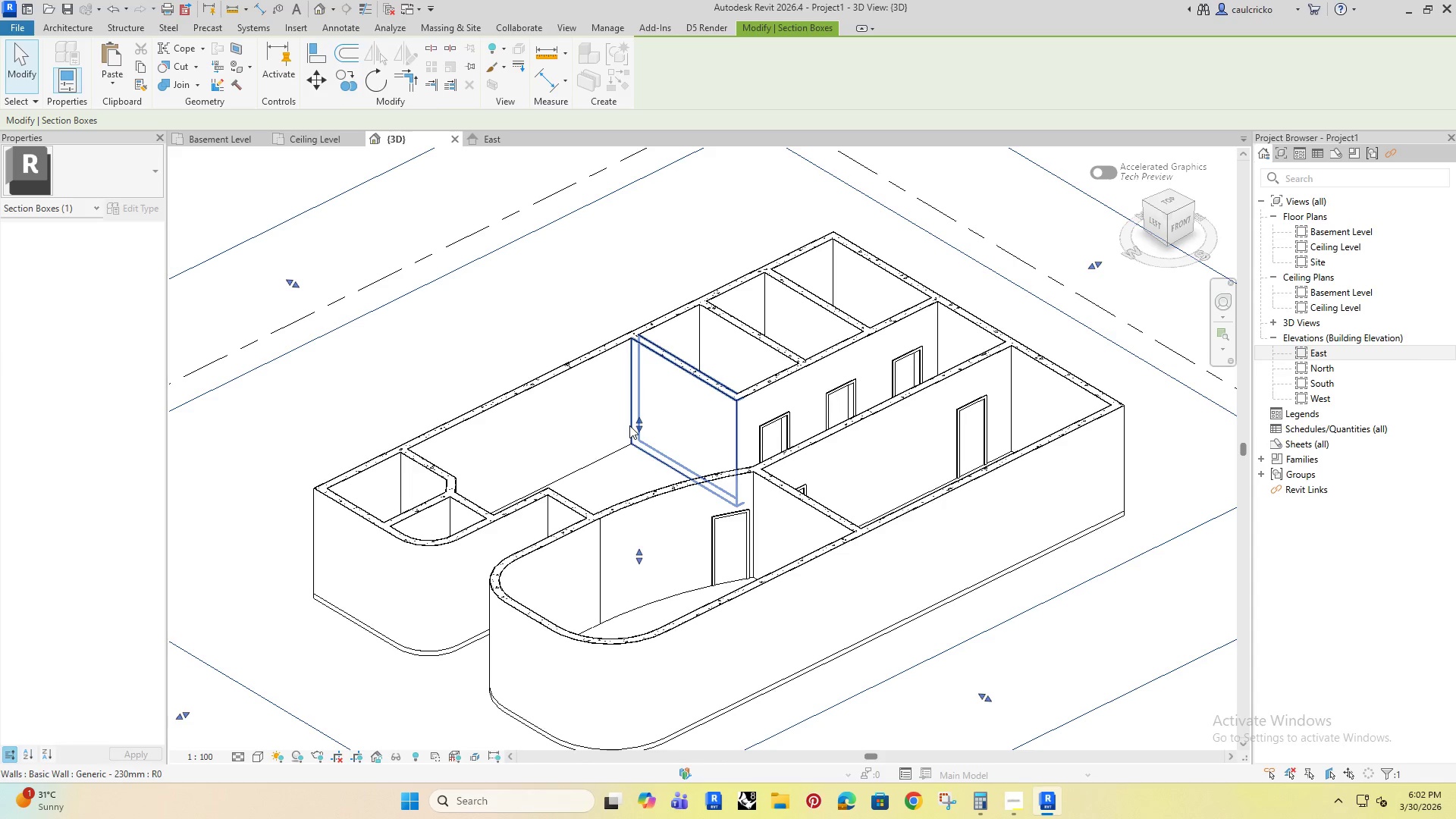 
left_click_drag(start_coordinate=[630, 425], to_coordinate=[640, 460])
 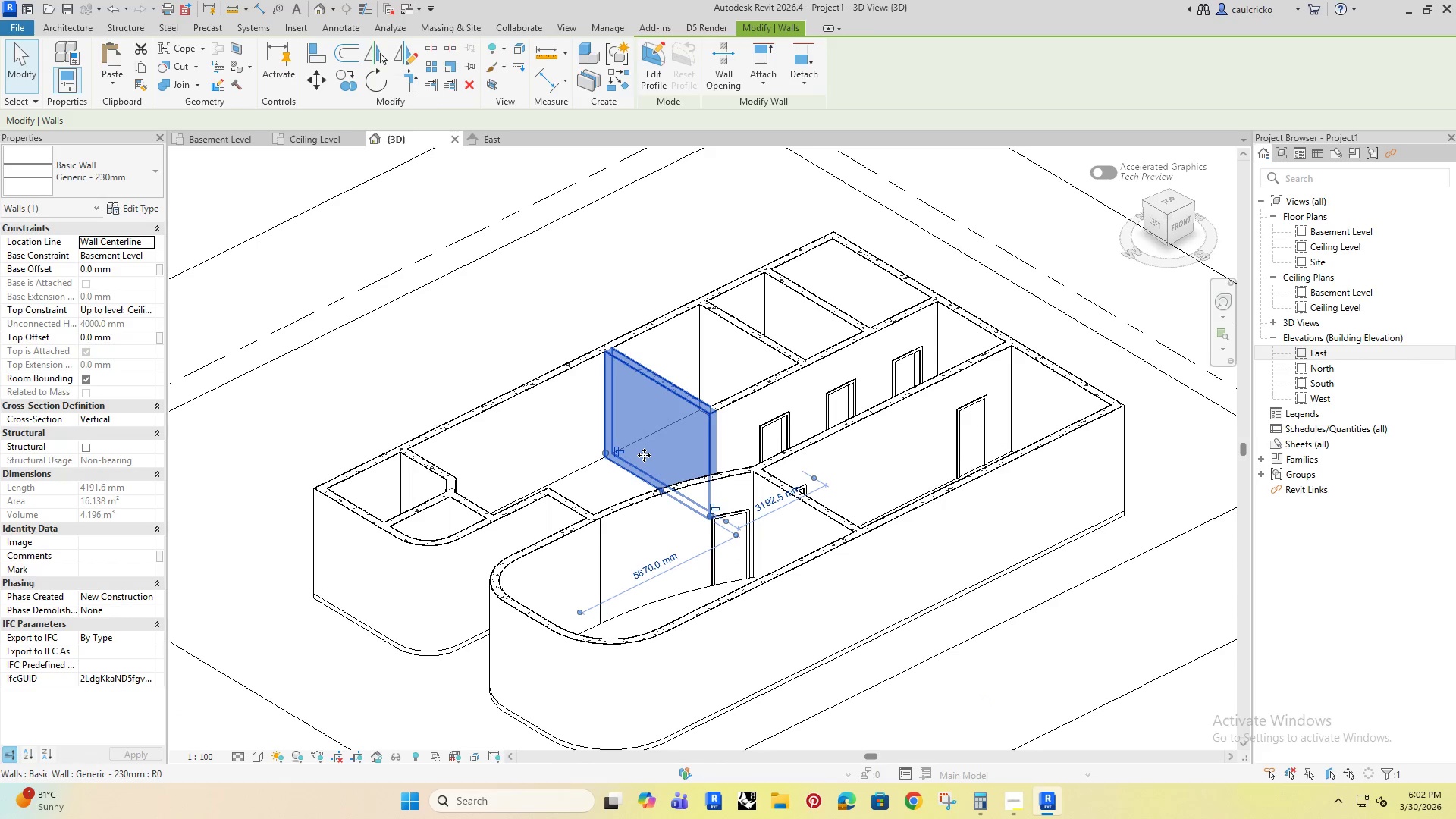 
key(Control+Z)
 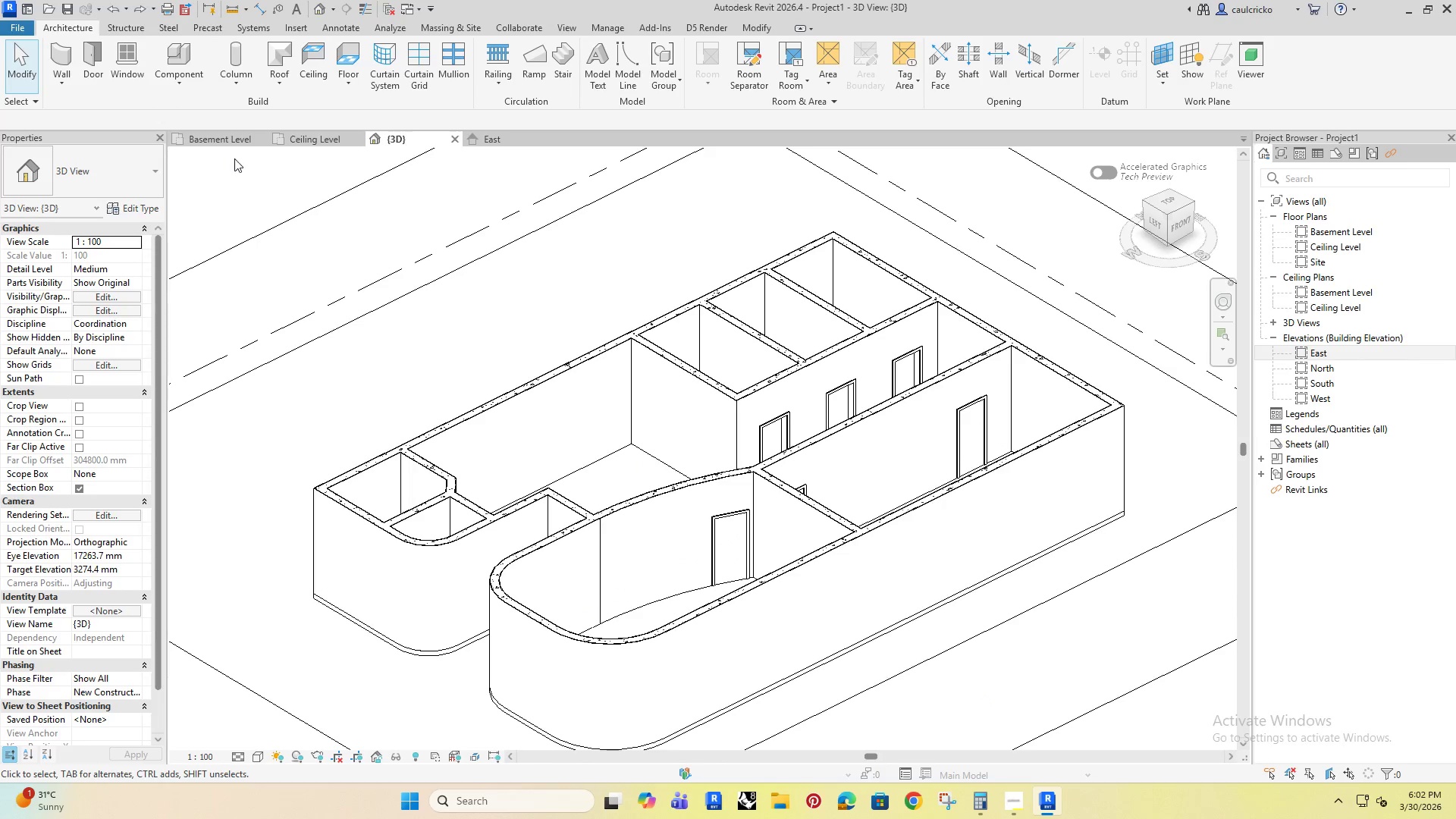 
left_click([315, 202])
 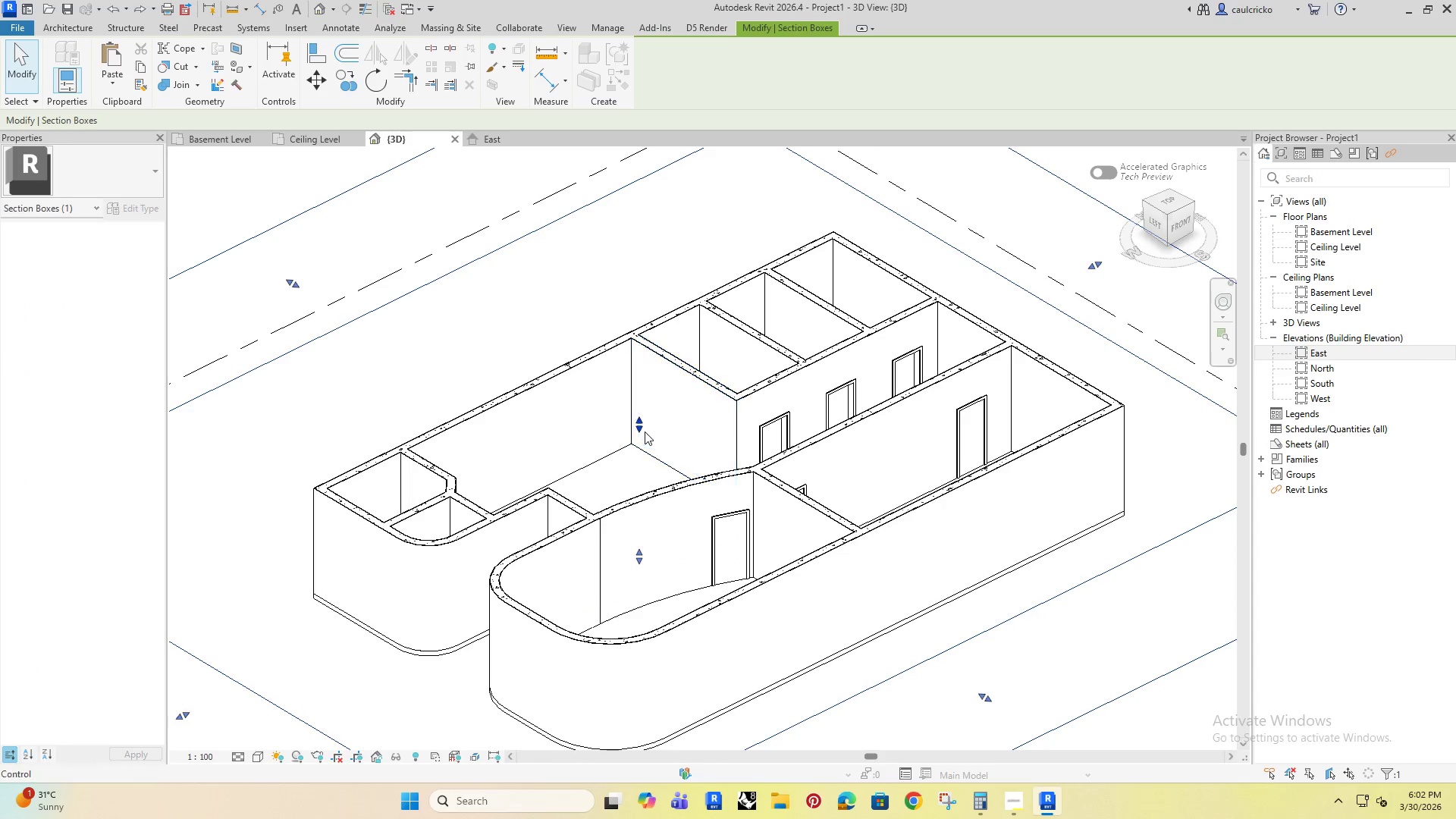 
left_click_drag(start_coordinate=[642, 431], to_coordinate=[645, 451])
 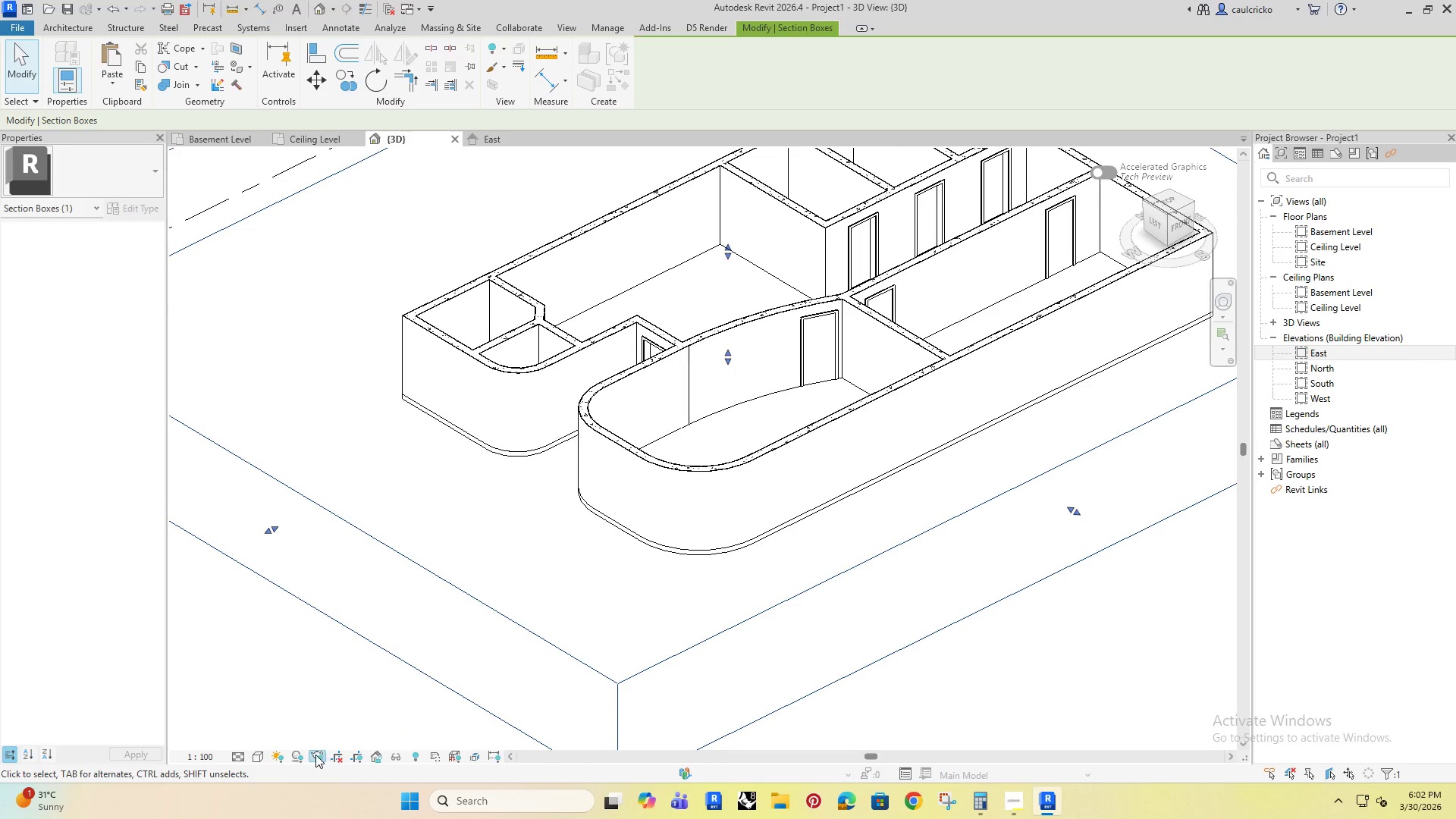 
left_click([297, 758])
 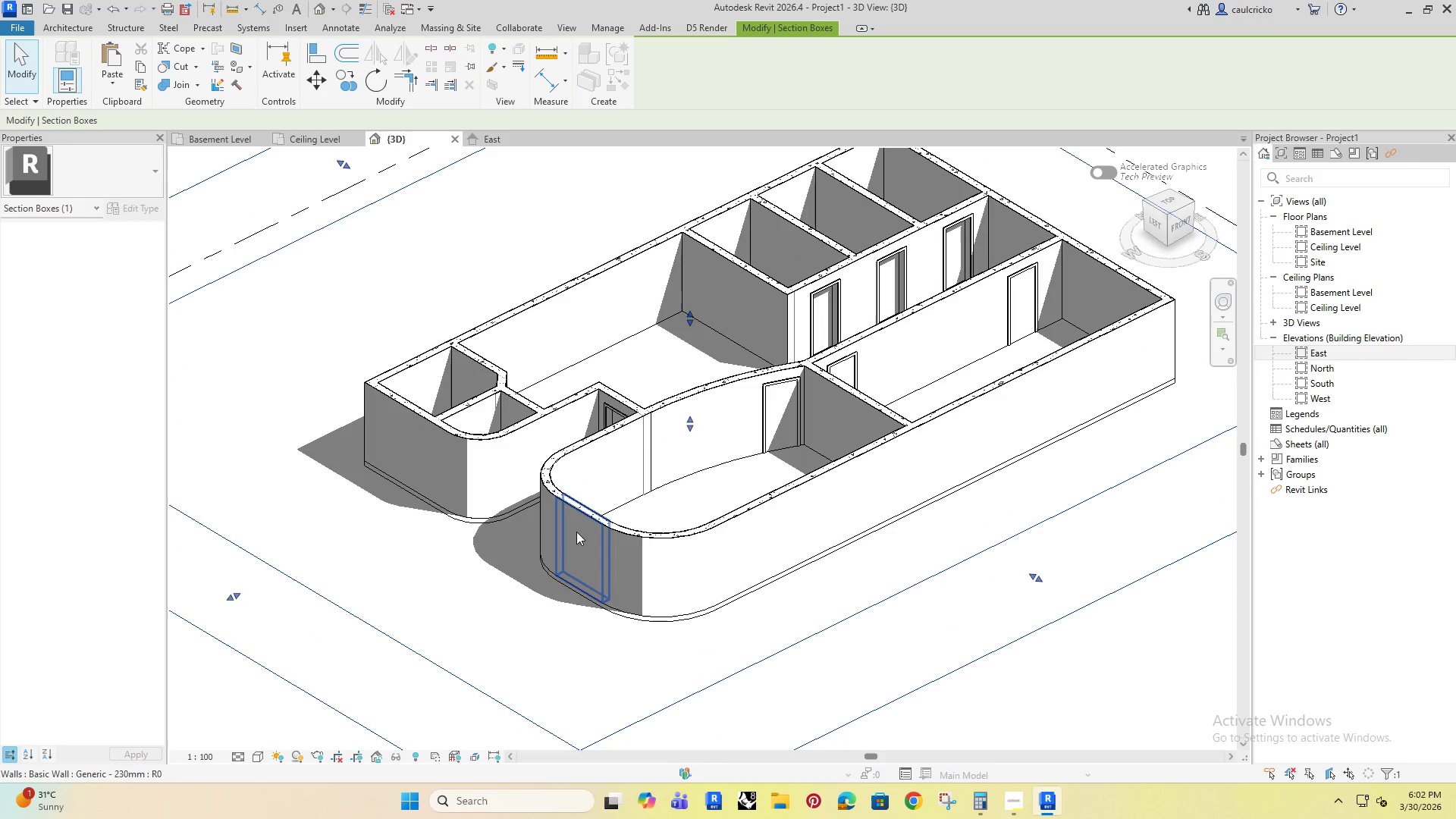 
hold_key(key=ShiftRight, duration=0.31)
 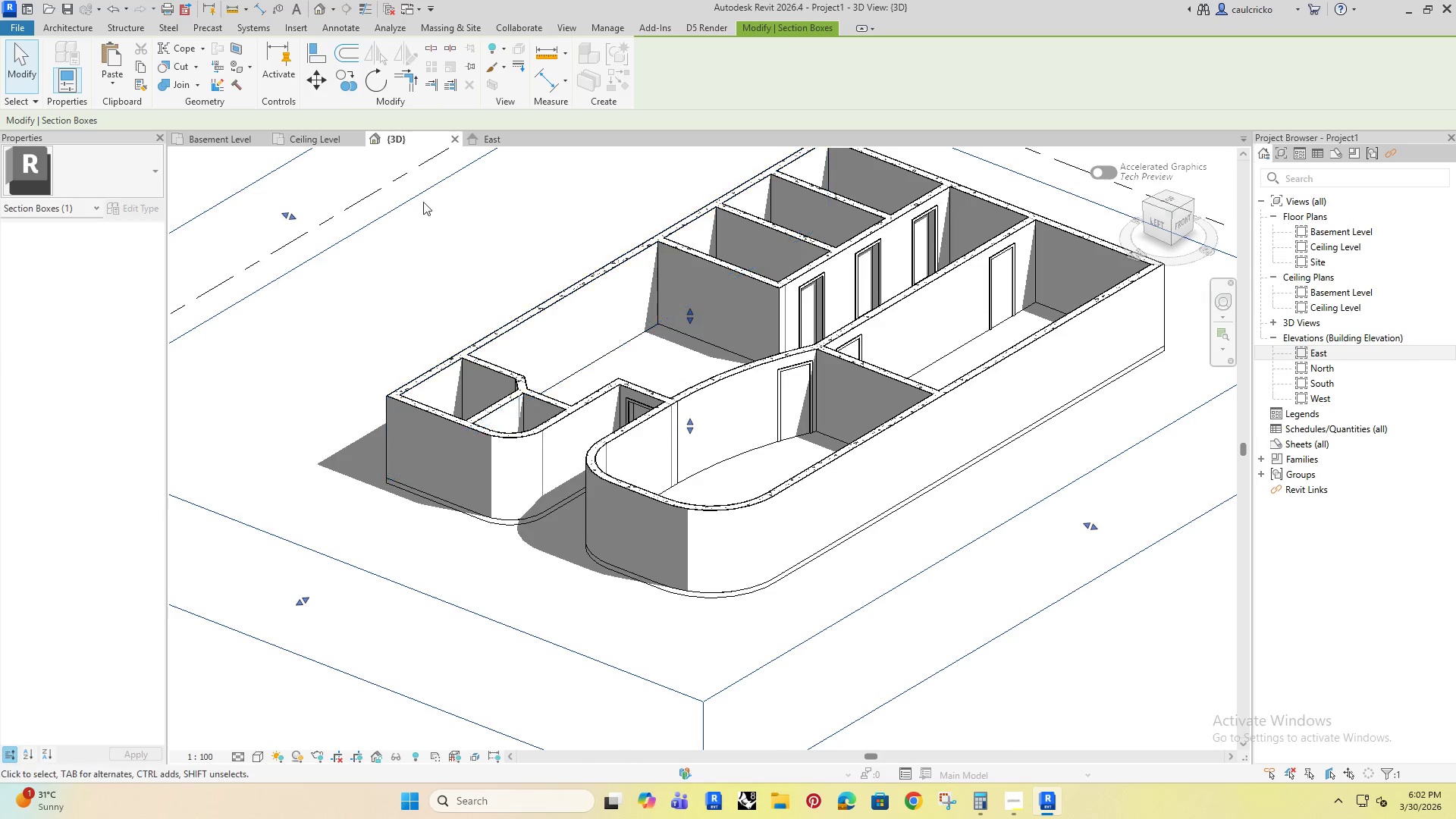 
left_click([229, 133])
 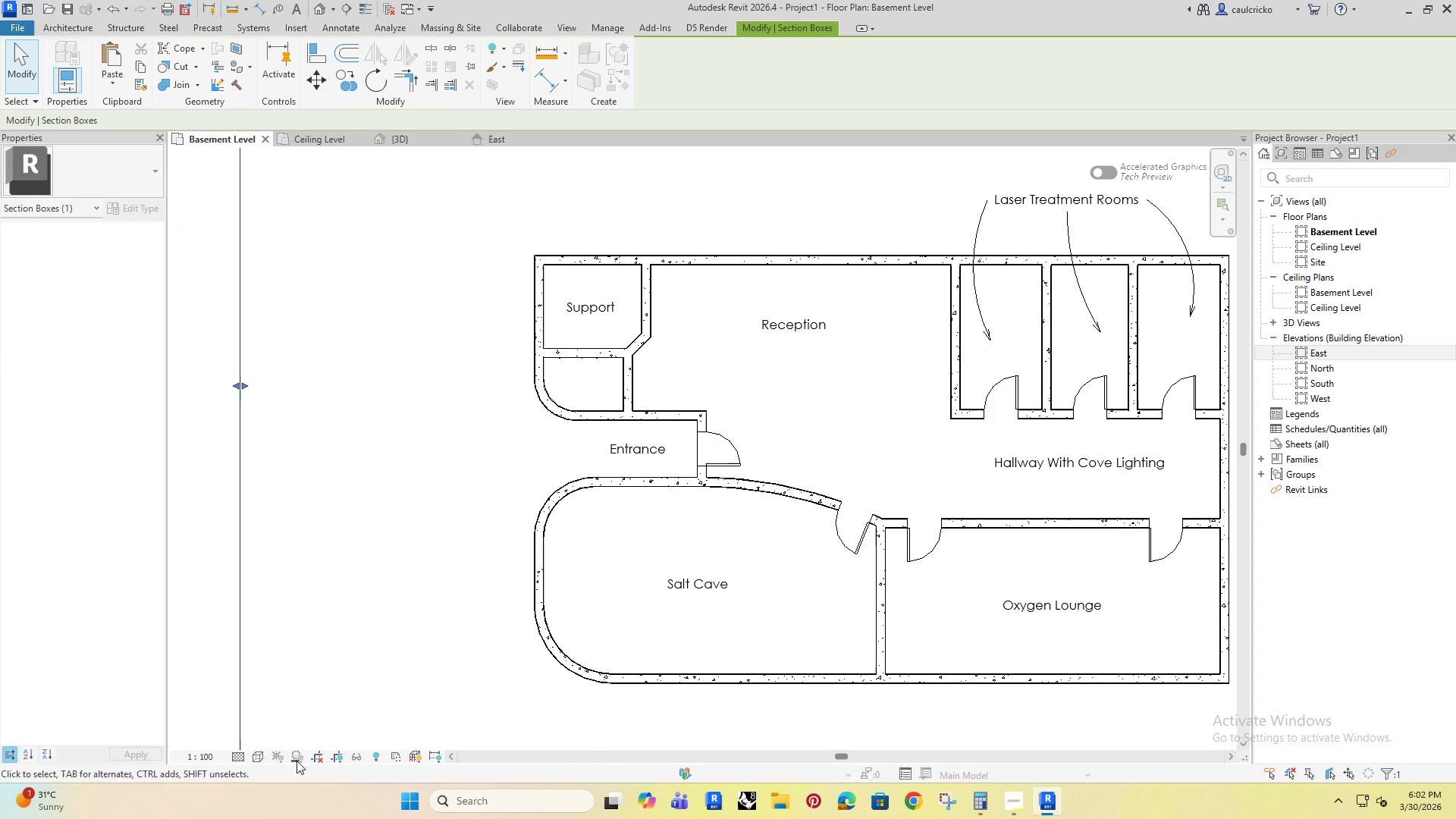 
double_click([347, 576])
 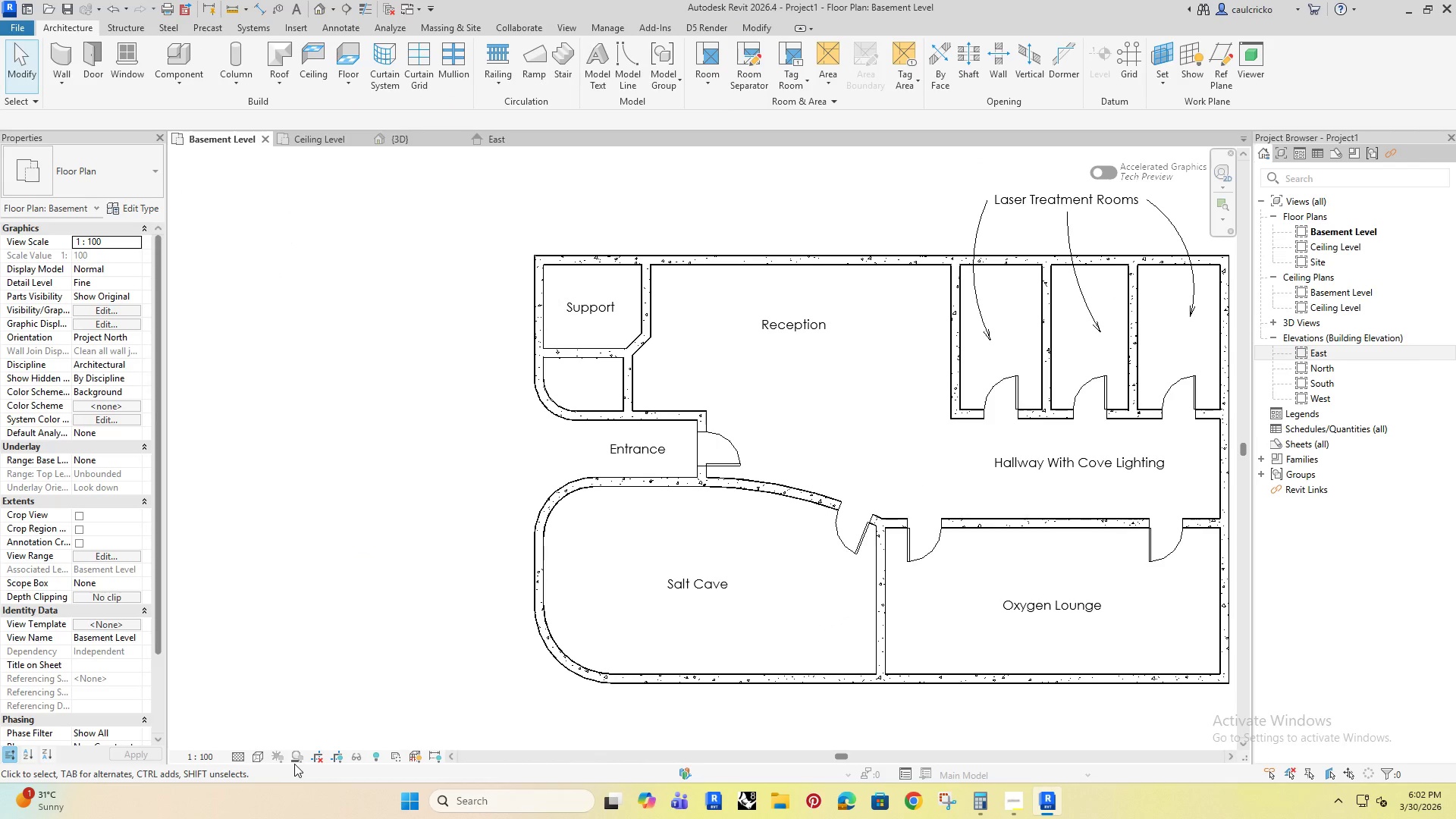 
double_click([296, 758])
 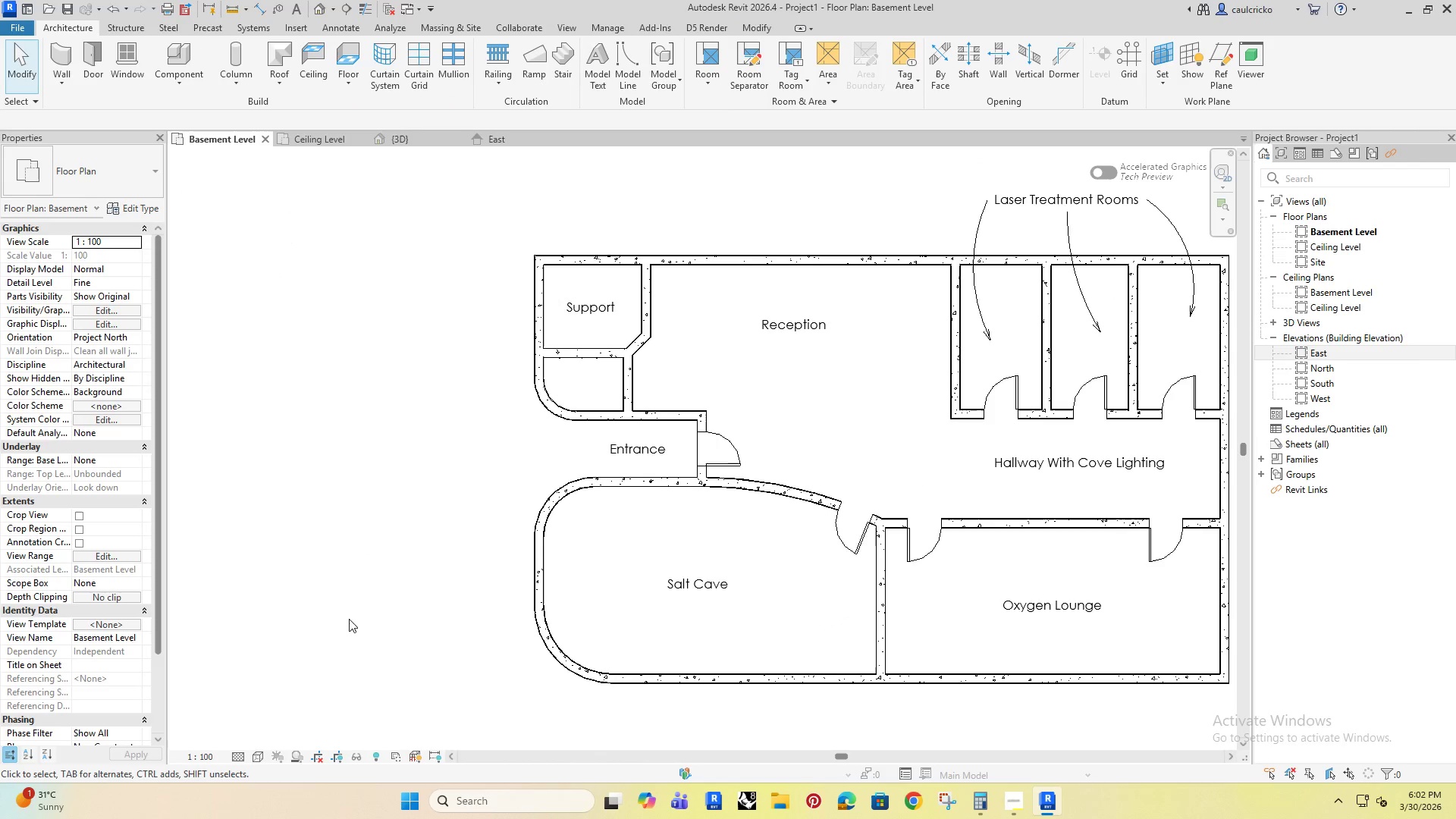 
triple_click([343, 606])
 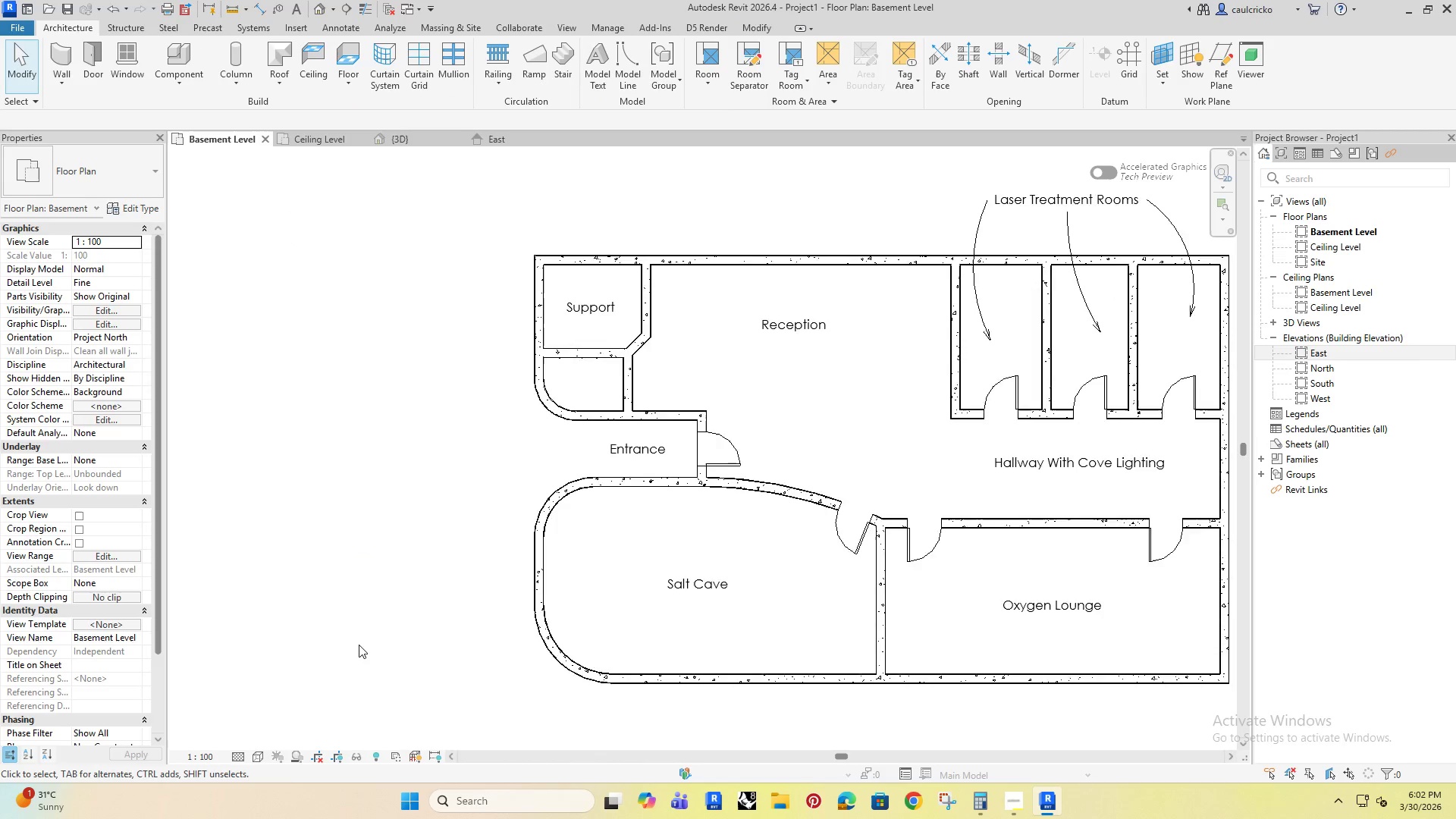 
left_click([606, 558])
 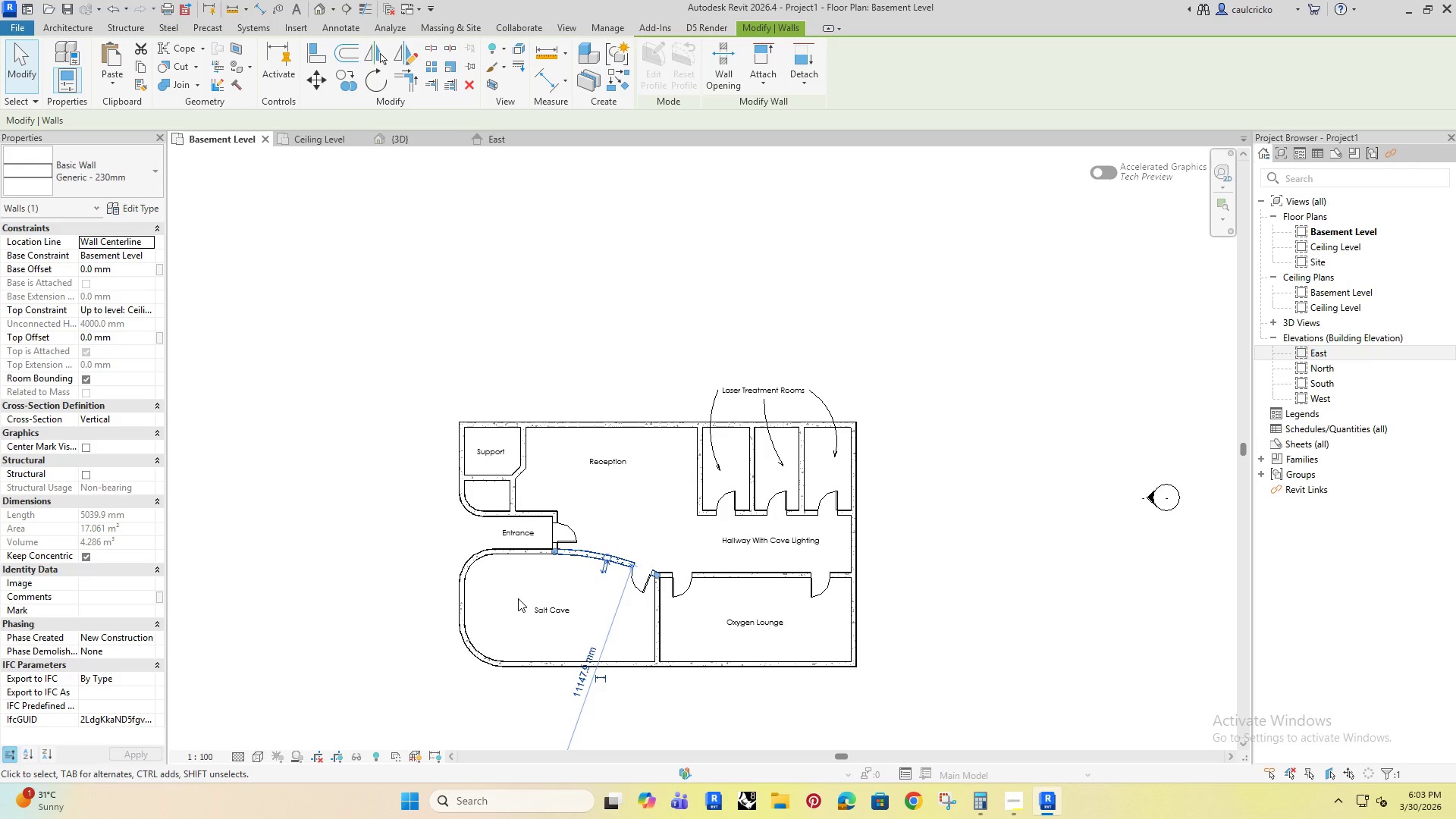 
scroll: coordinate [359, 645], scroll_direction: down, amount: 4.0
 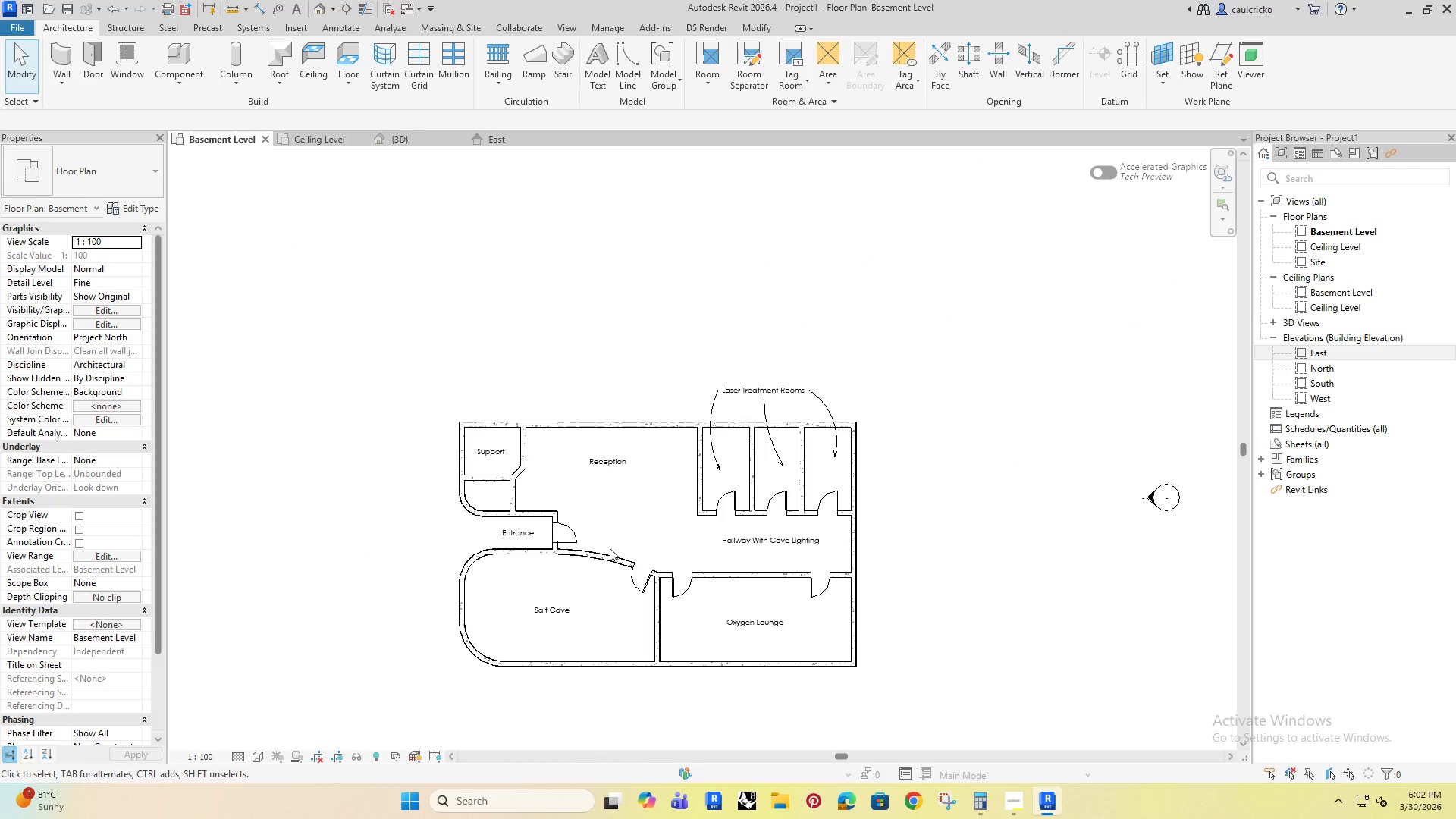 
wait(7.99)
 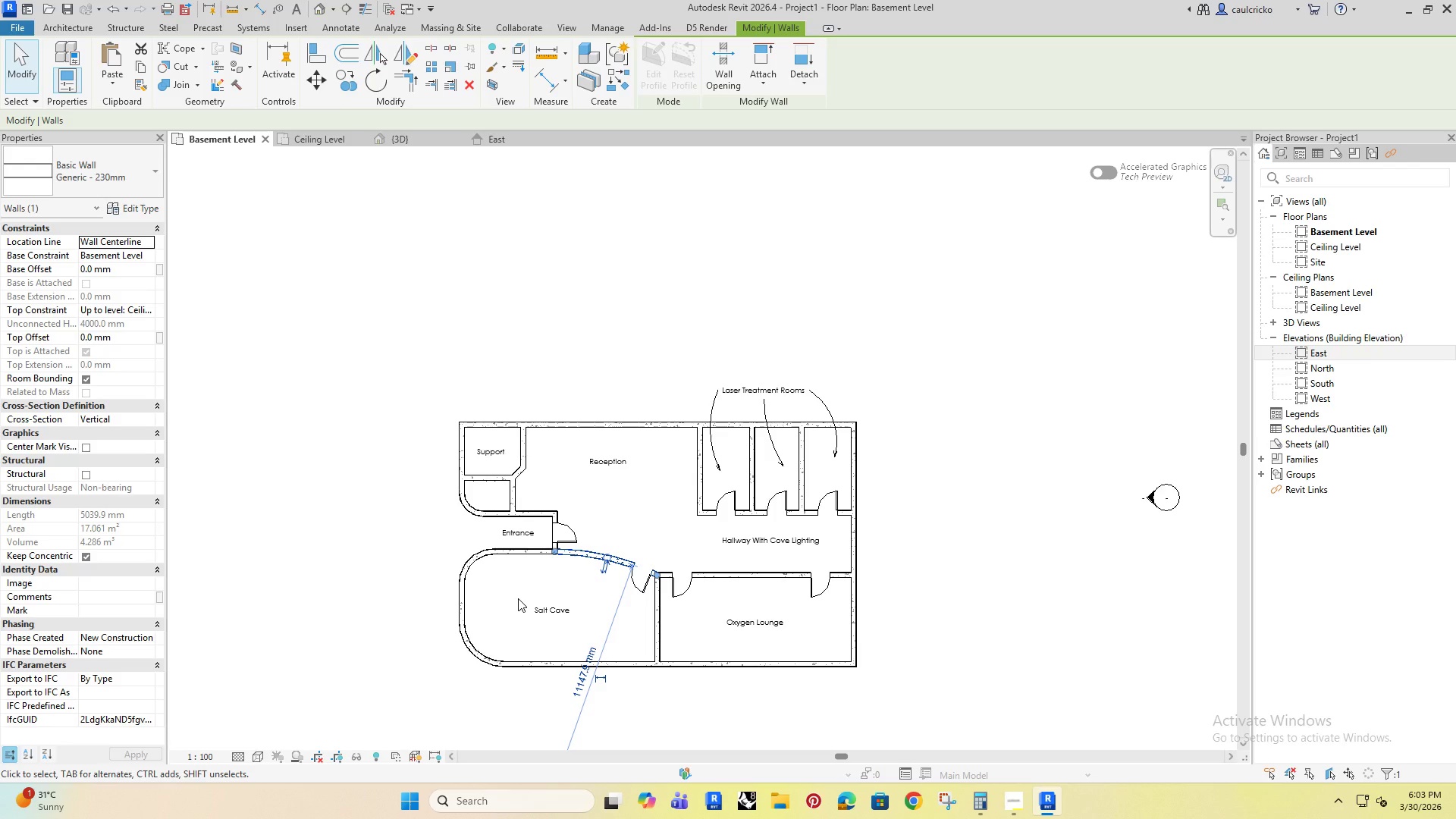 
double_click([485, 474])
 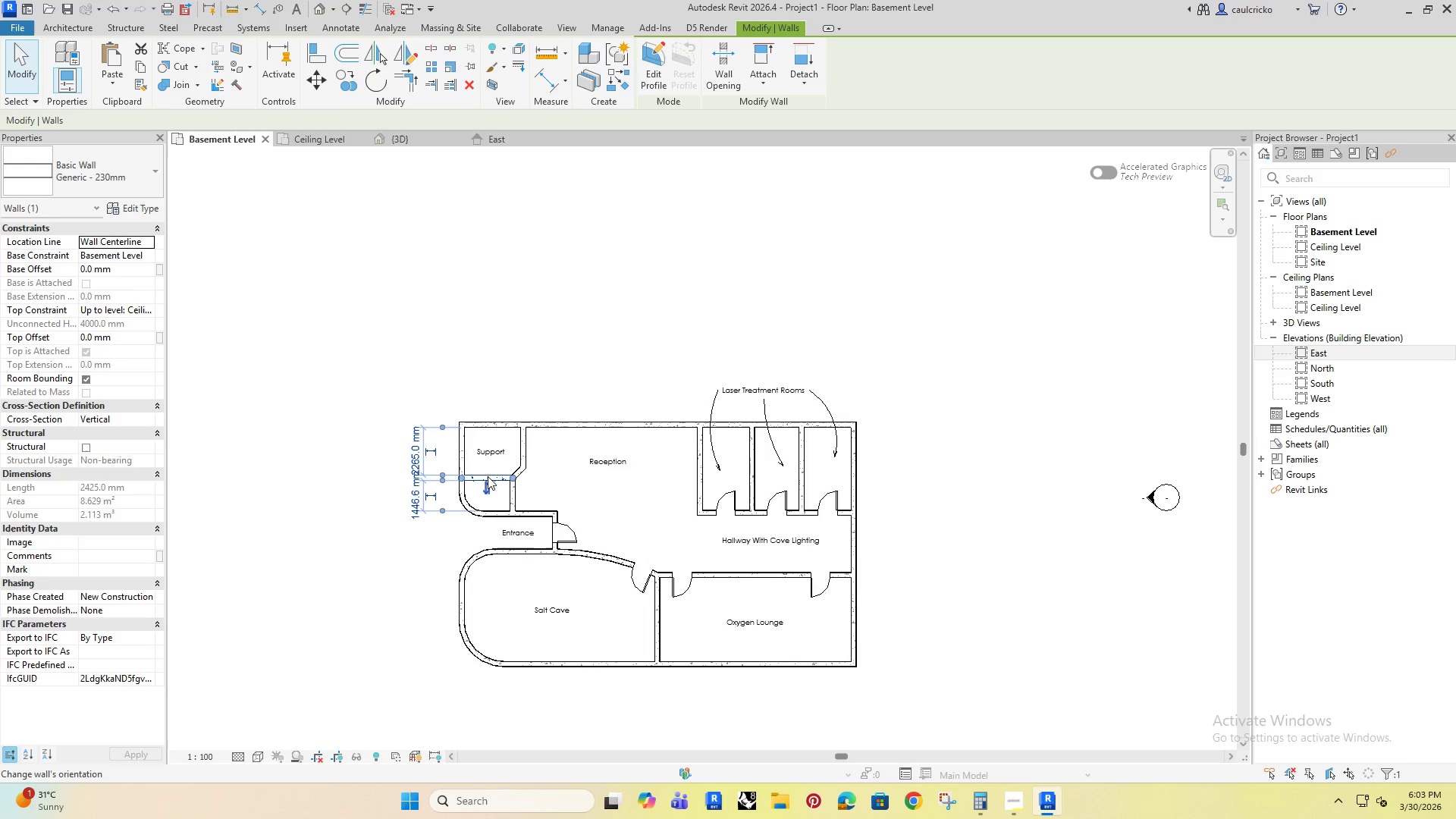 
hold_key(key=ControlRight, duration=1.5)
left_click([567, 470])
 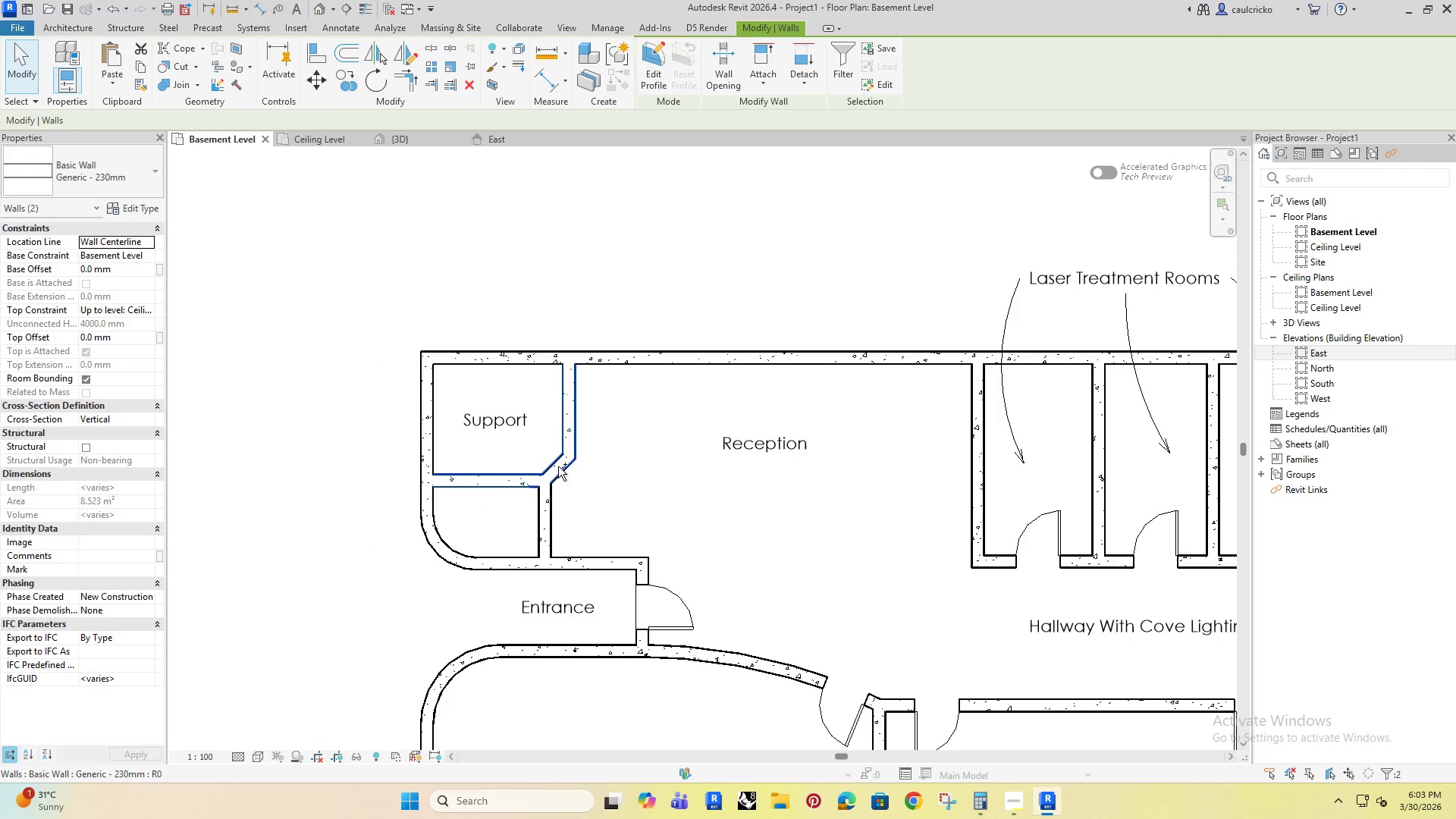 
left_click([558, 466])
 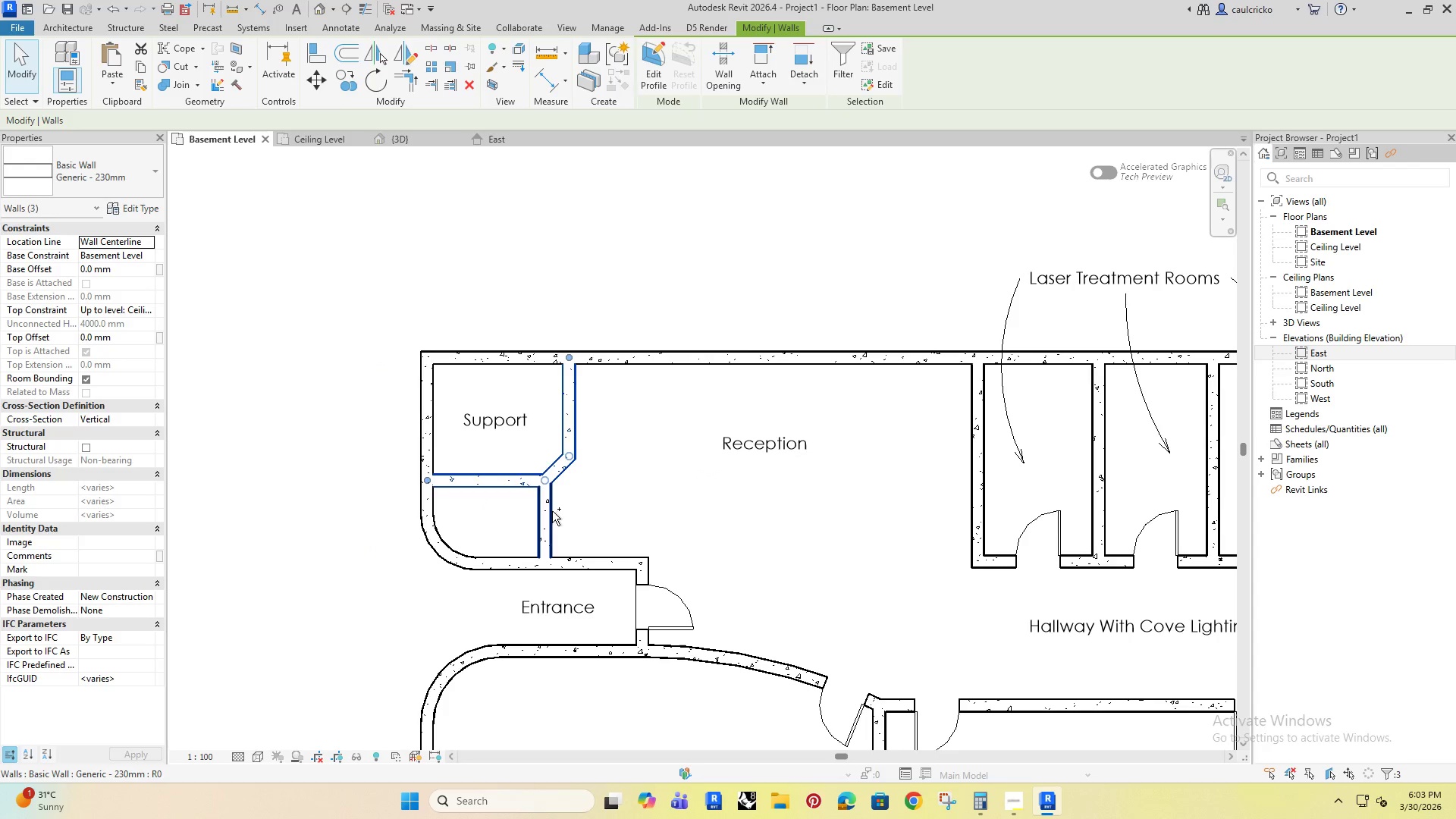 
hold_key(key=ControlRight, duration=0.33)
left_click([552, 511])
 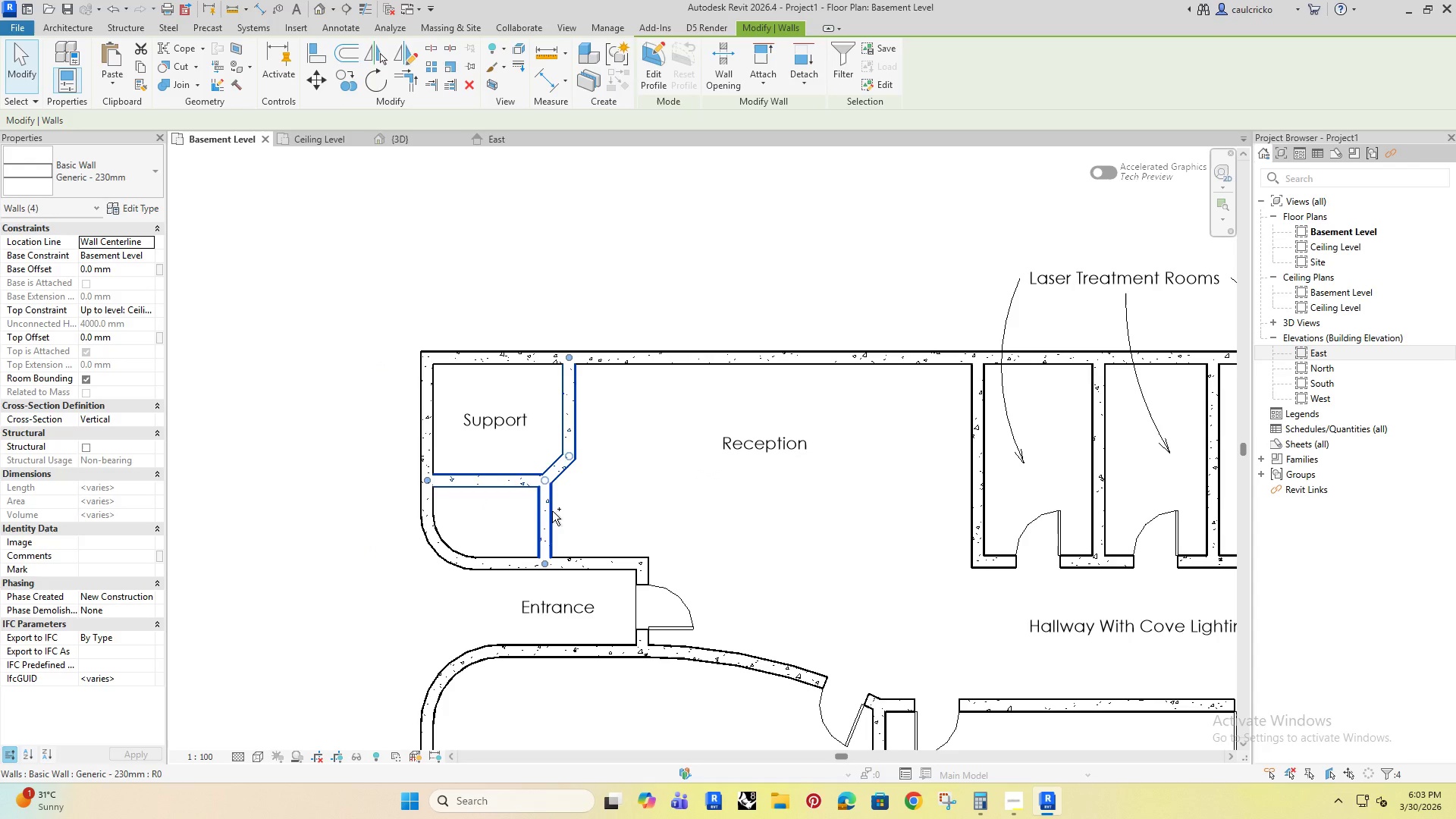 
scroll: coordinate [490, 475], scroll_direction: up, amount: 6.0
 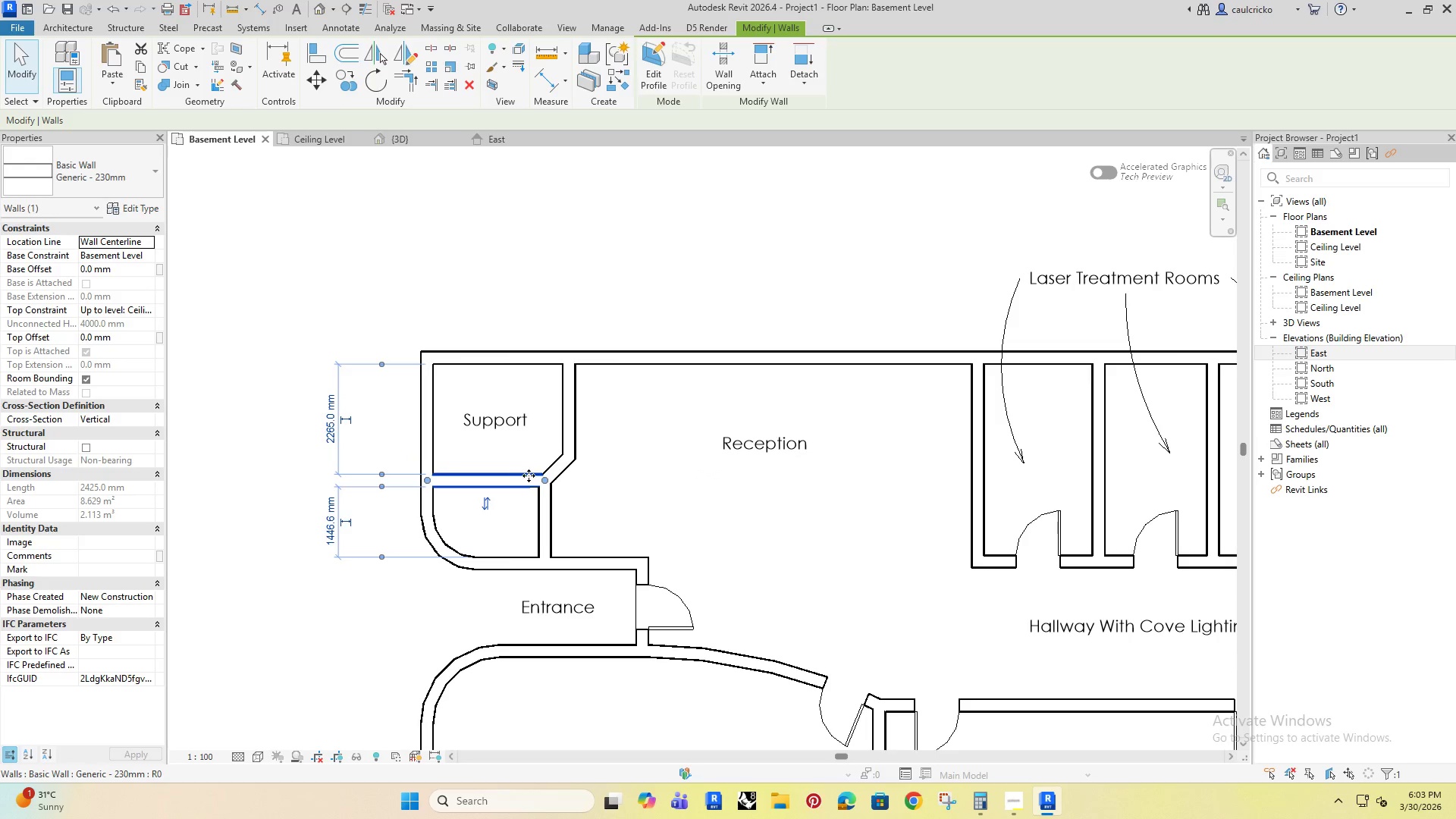 
left_click([68, 181])
 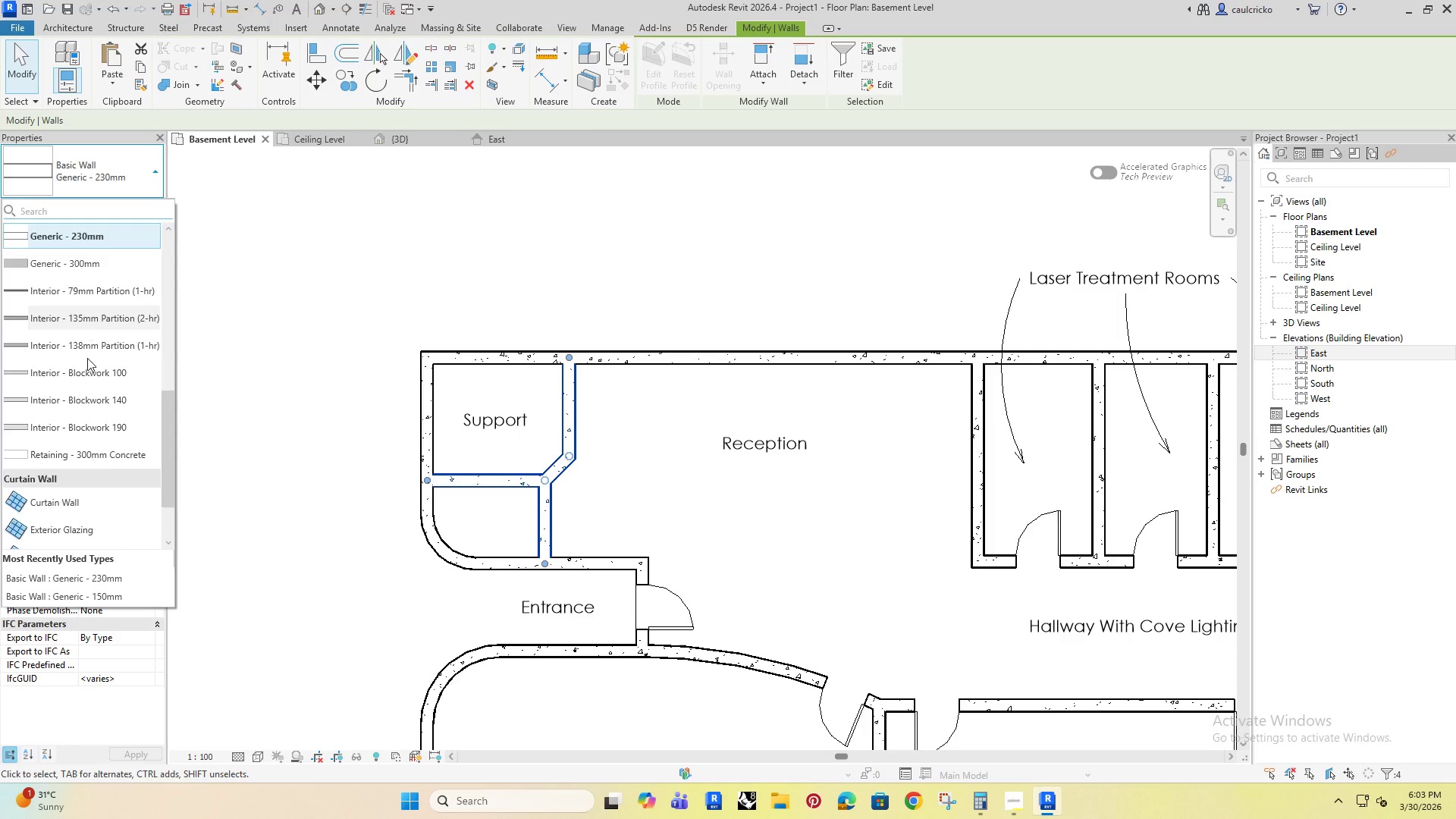 
left_click([80, 479])
 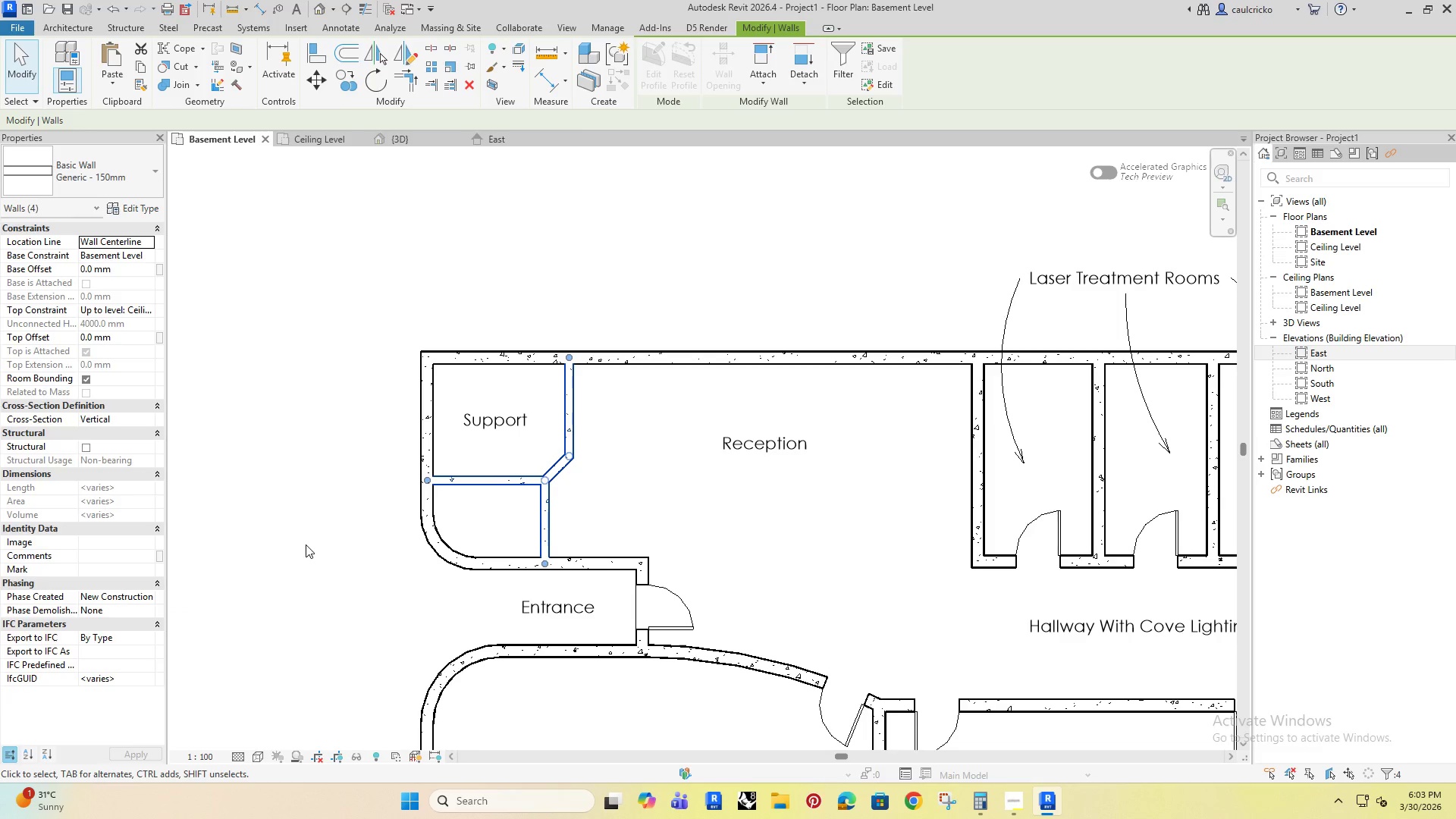 
left_click([306, 544])
 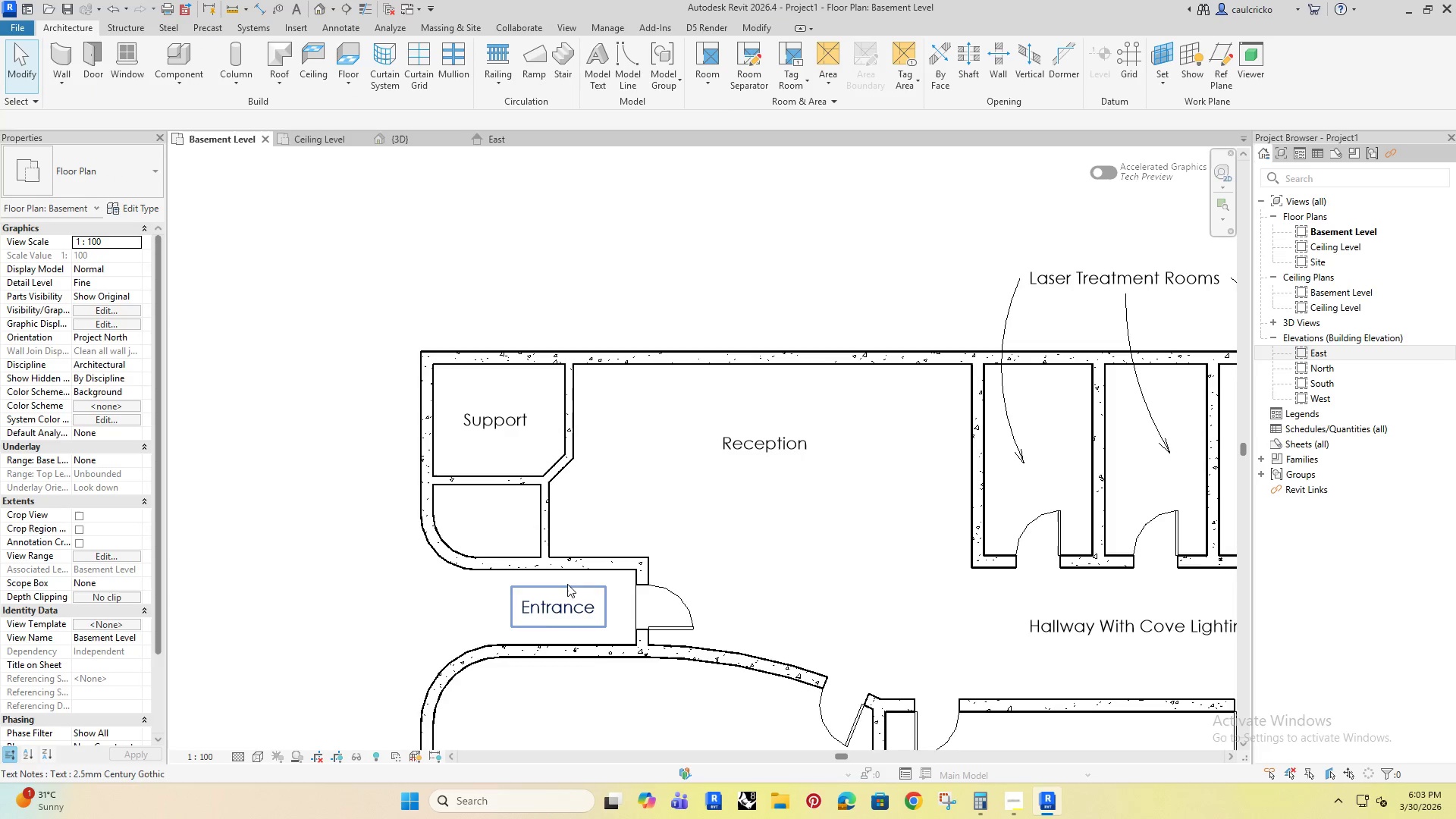 
scroll: coordinate [83, 366], scroll_direction: up, amount: 4.0
 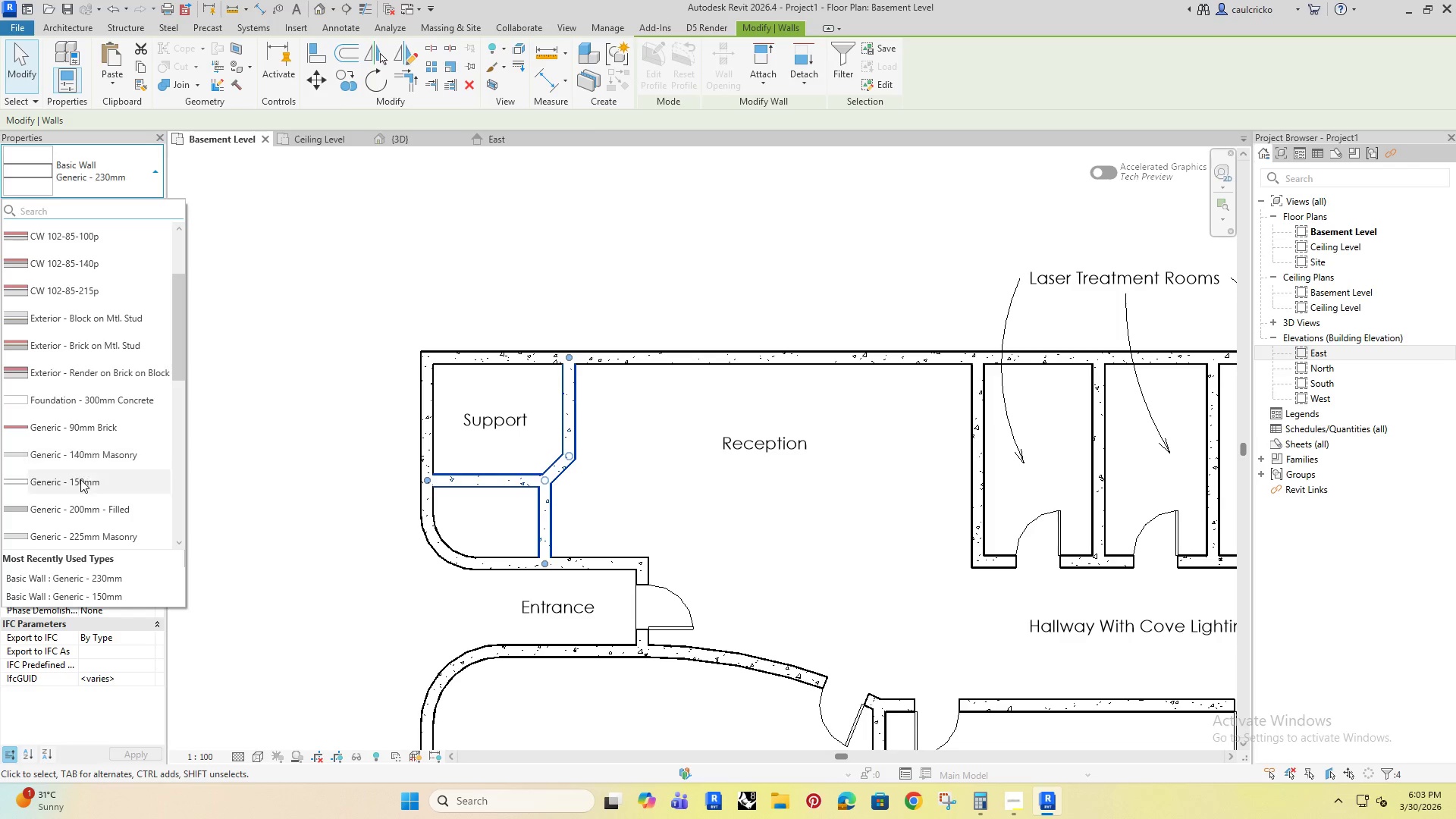 
scroll: coordinate [567, 584], scroll_direction: down, amount: 4.0
 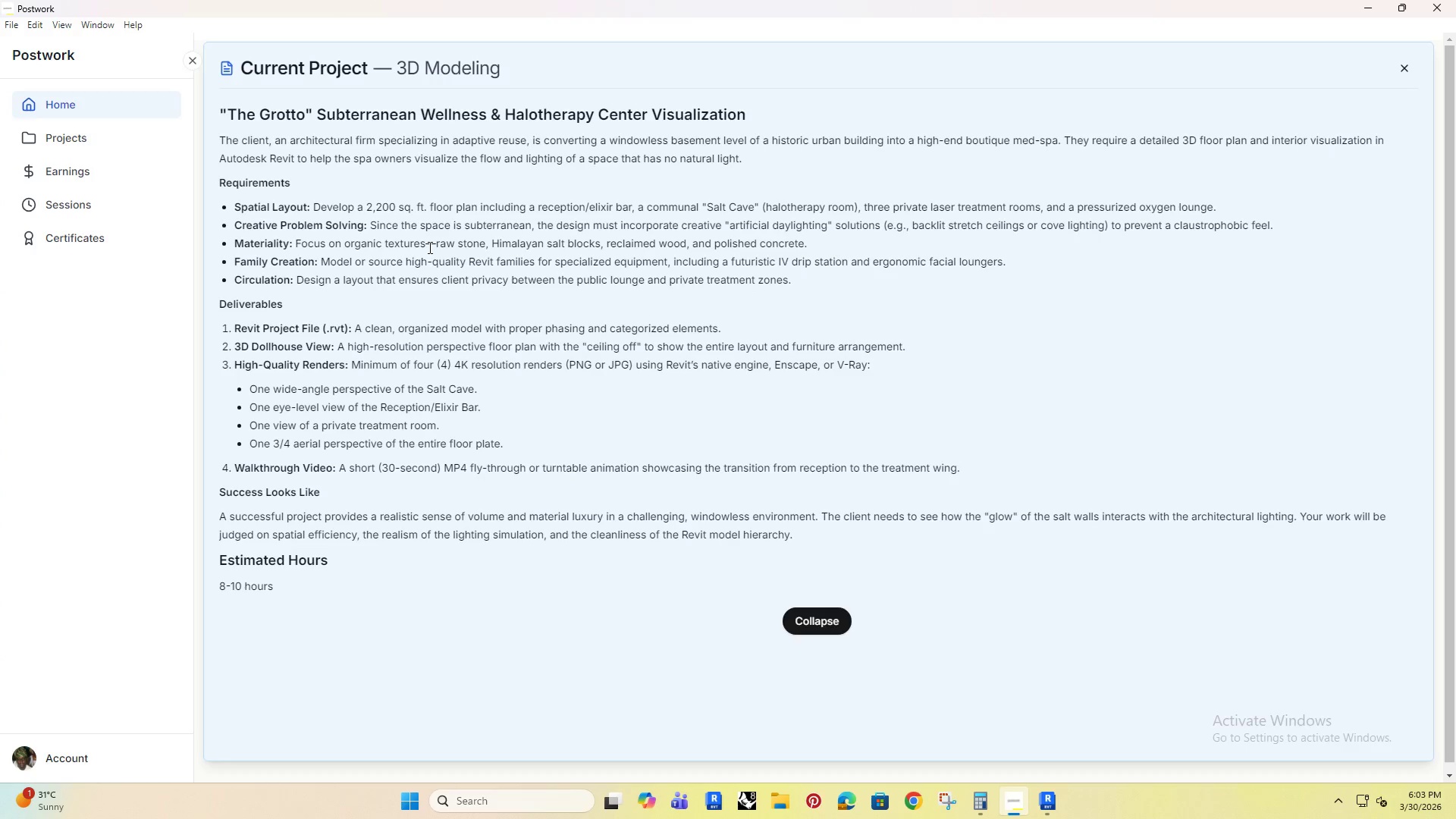 
wait(18.58)
 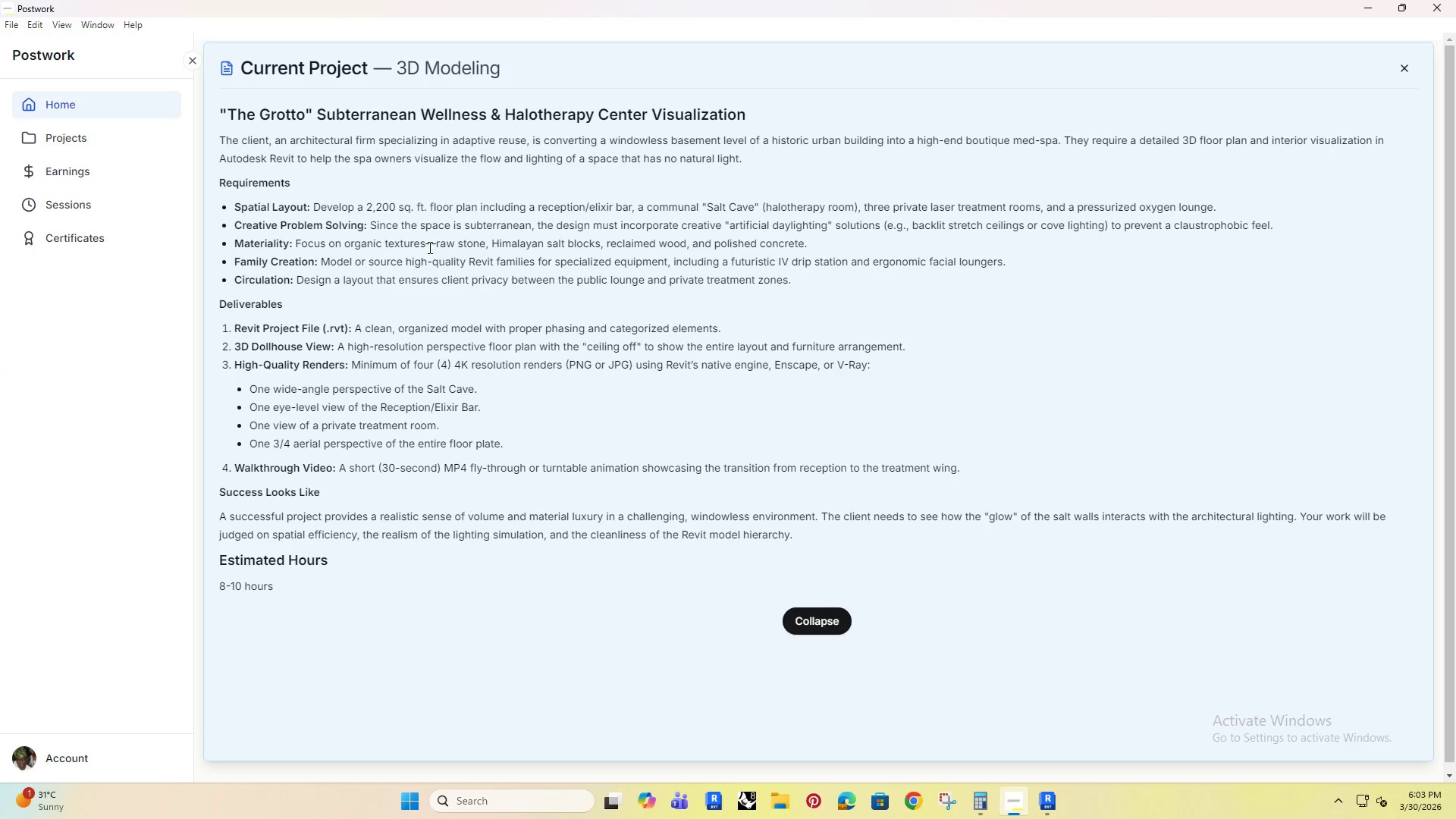 
left_click([1376, 12])
 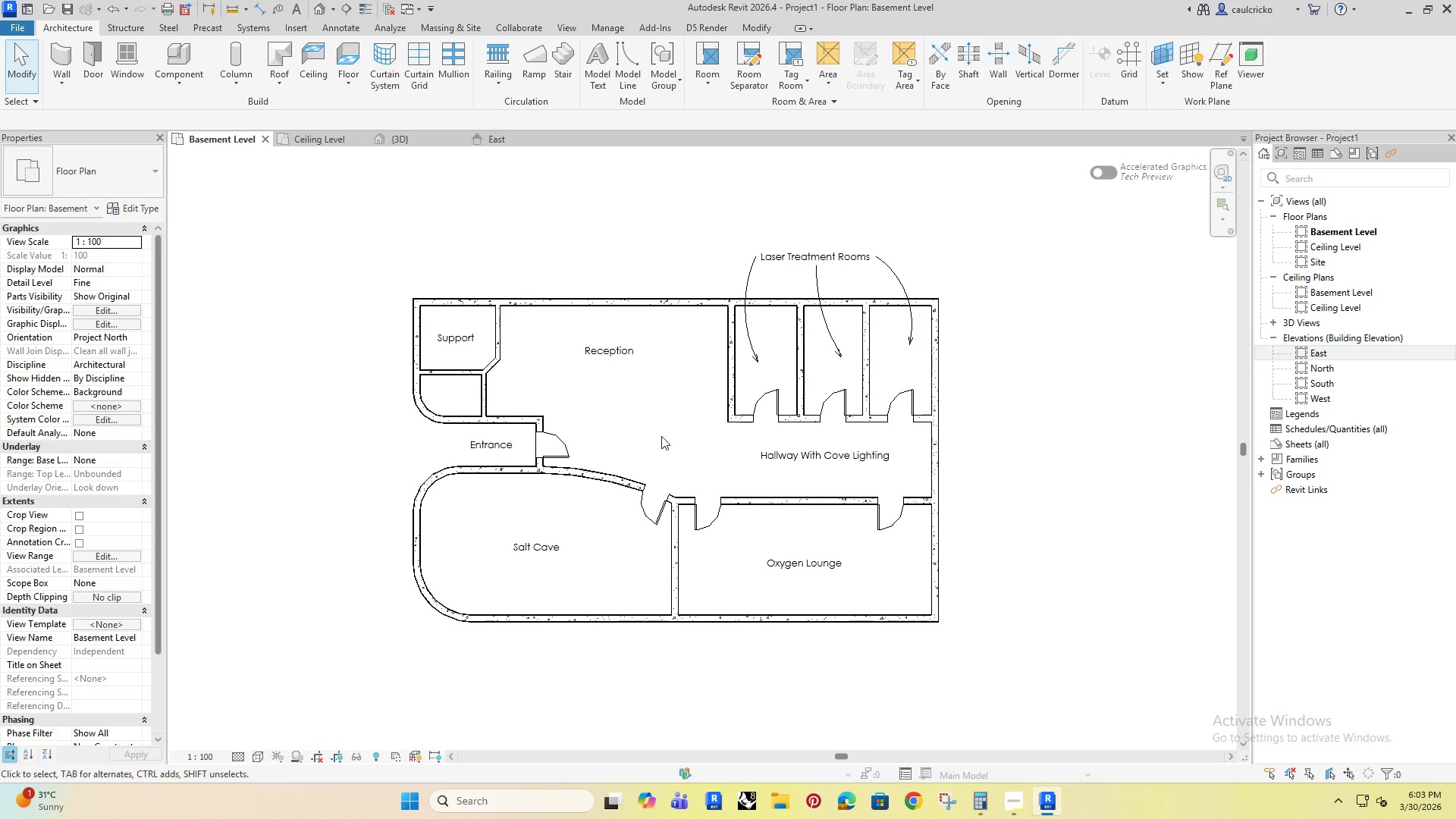 
scroll: coordinate [607, 365], scroll_direction: up, amount: 3.0
 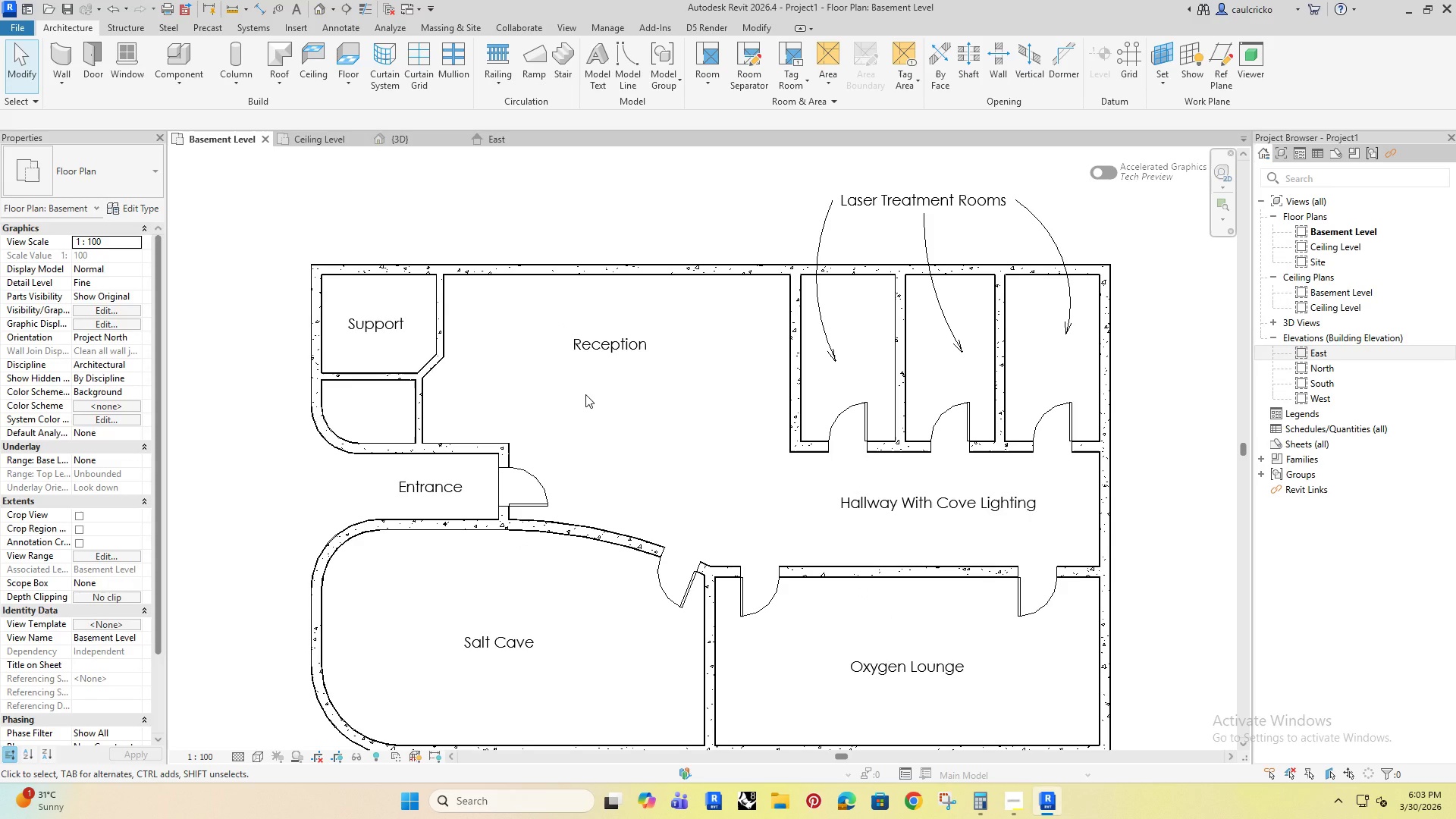 
scroll: coordinate [702, 422], scroll_direction: down, amount: 4.0
 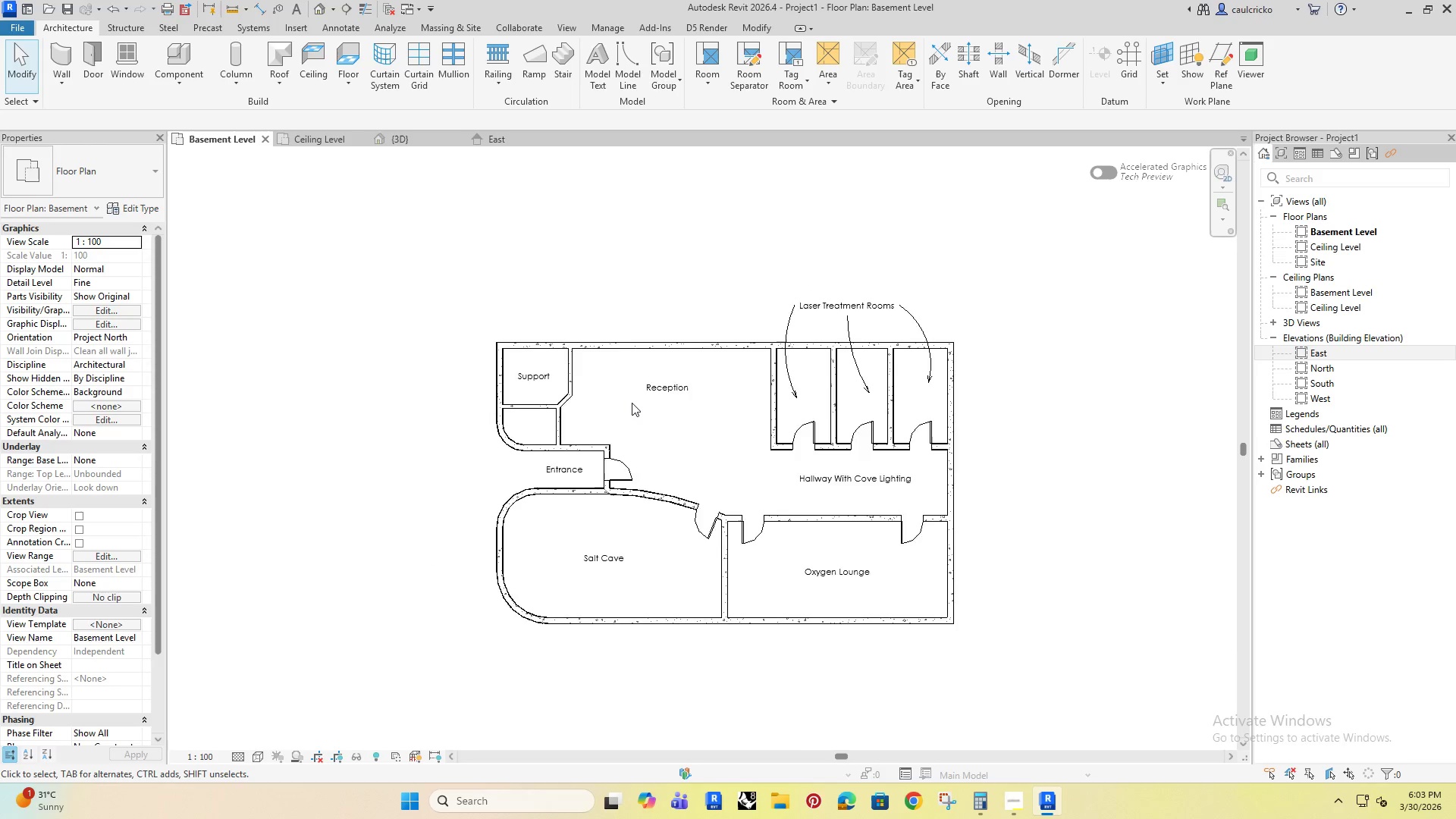 
scroll: coordinate [632, 403], scroll_direction: up, amount: 5.0
 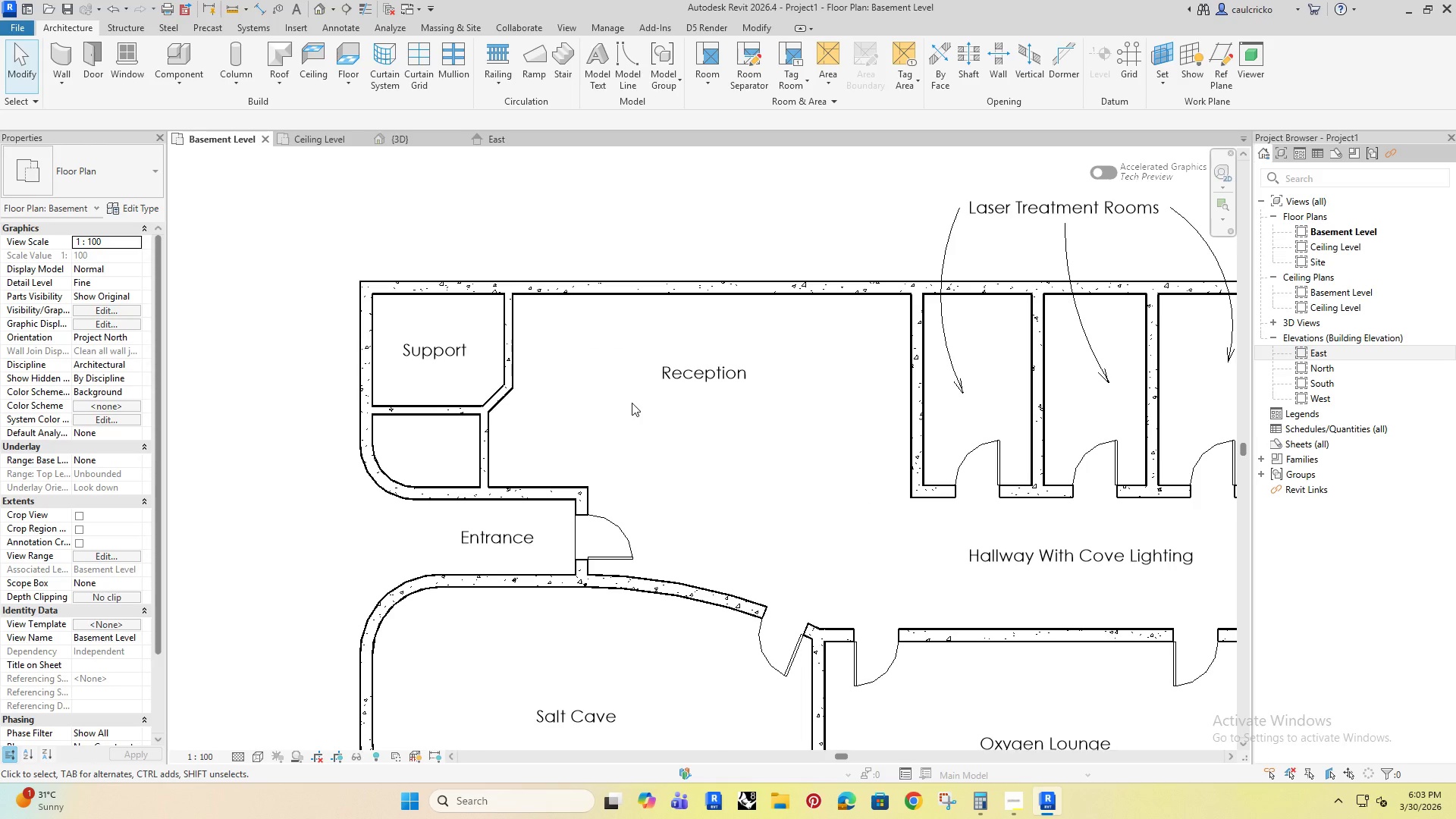 
left_click([658, 400])
 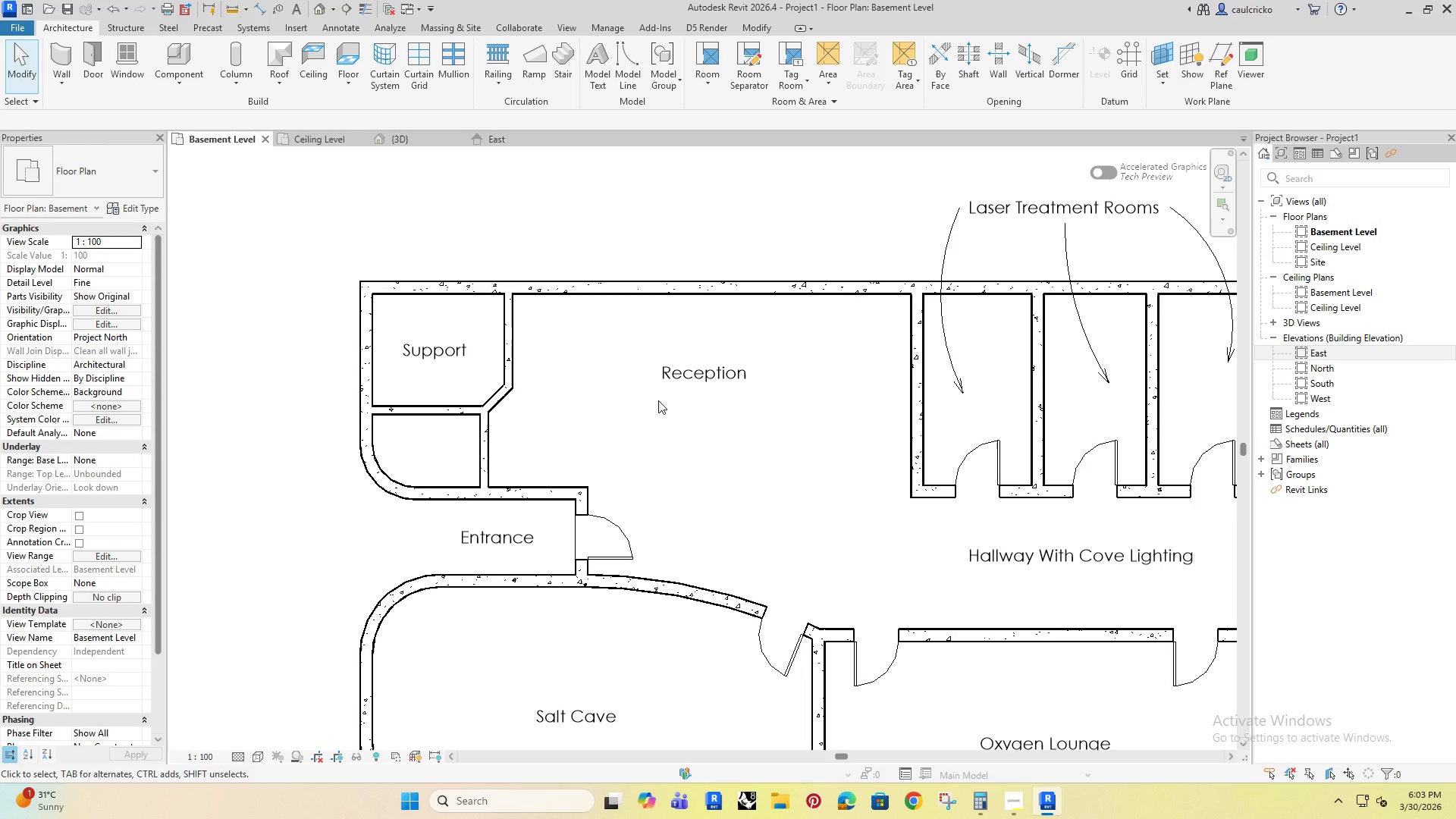 
type(li)
 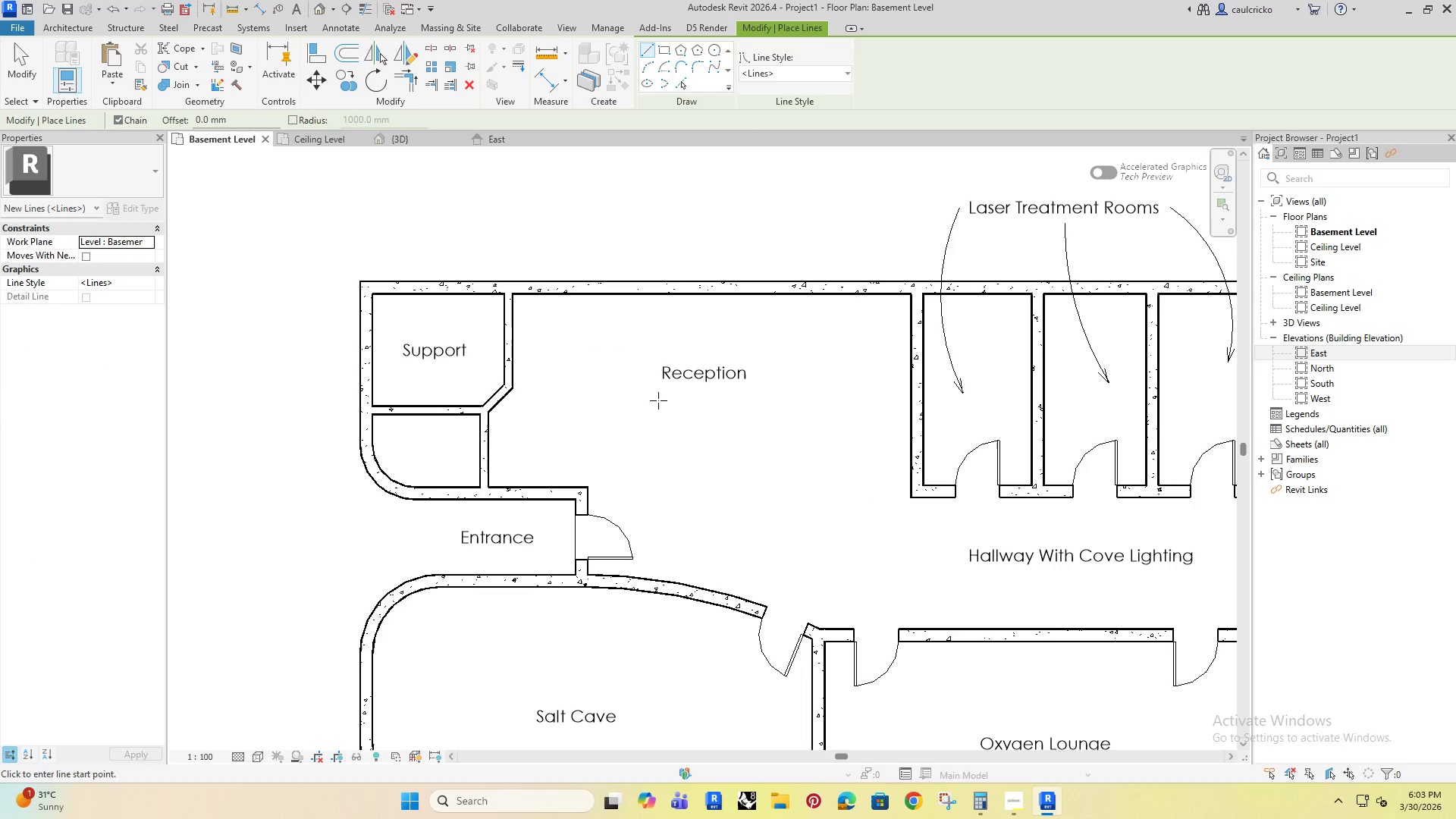 
key(Escape)
key(Escape)
type(dl)
 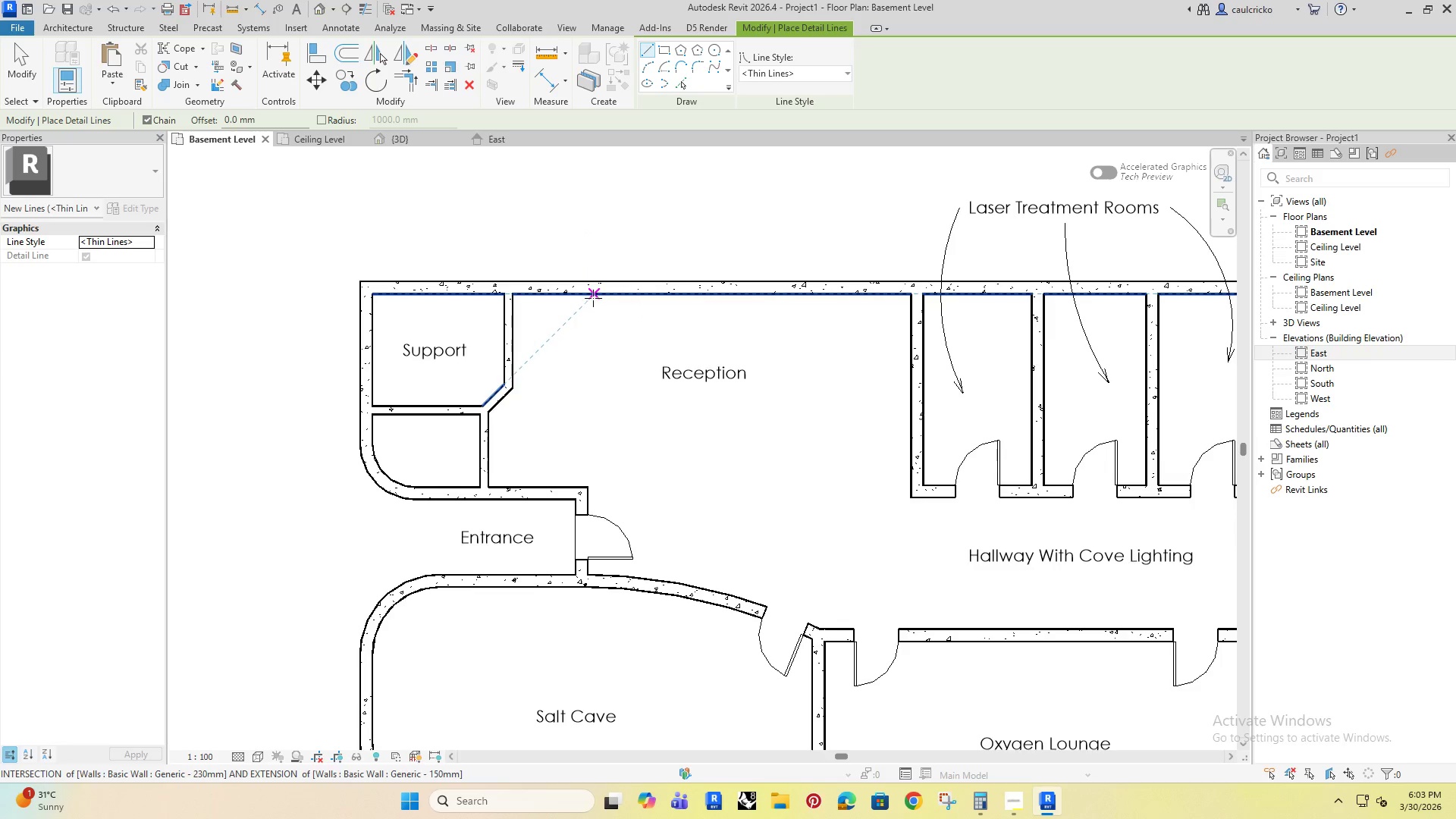 
wait(5.91)
 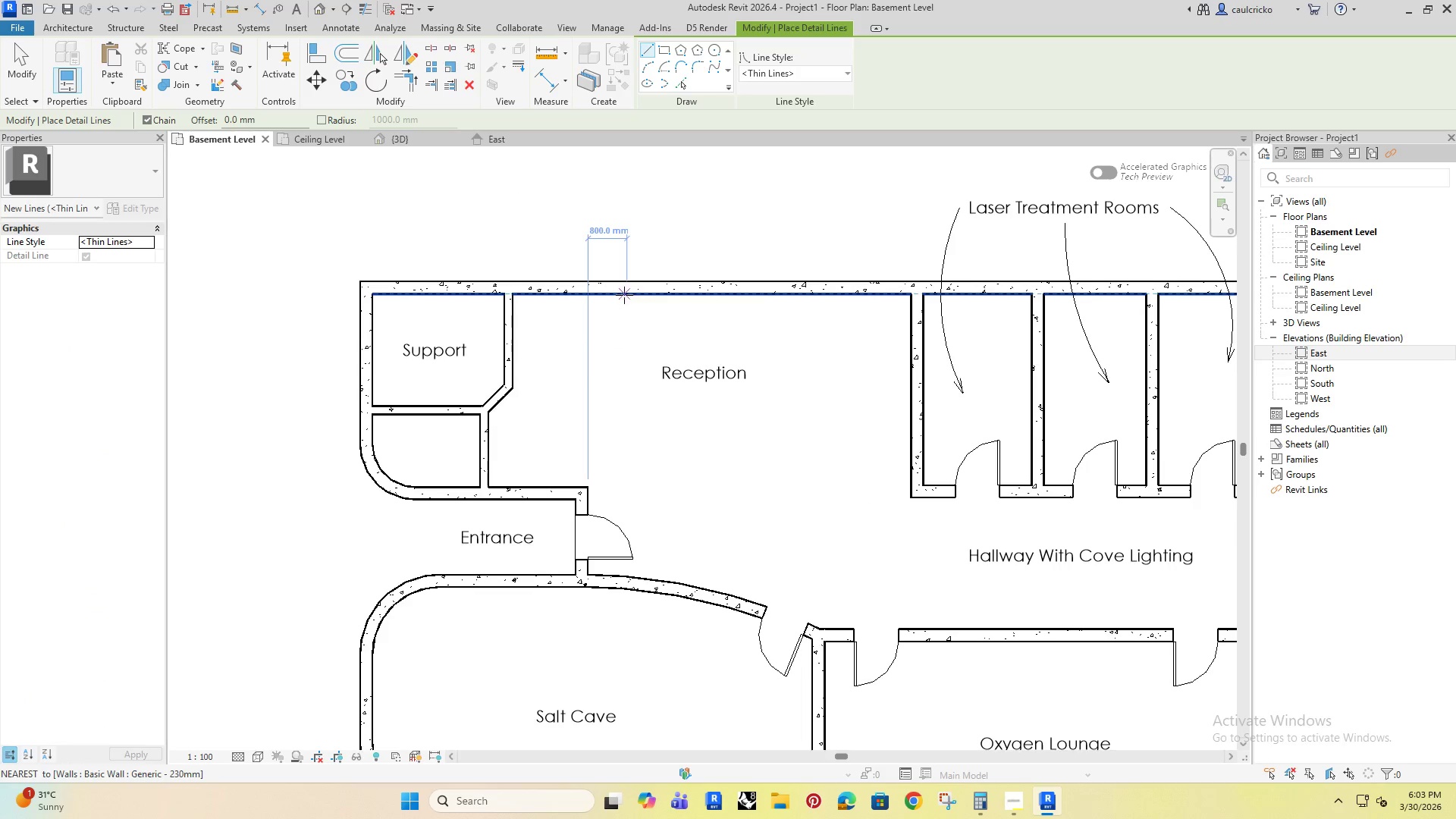 
left_click([597, 296])
 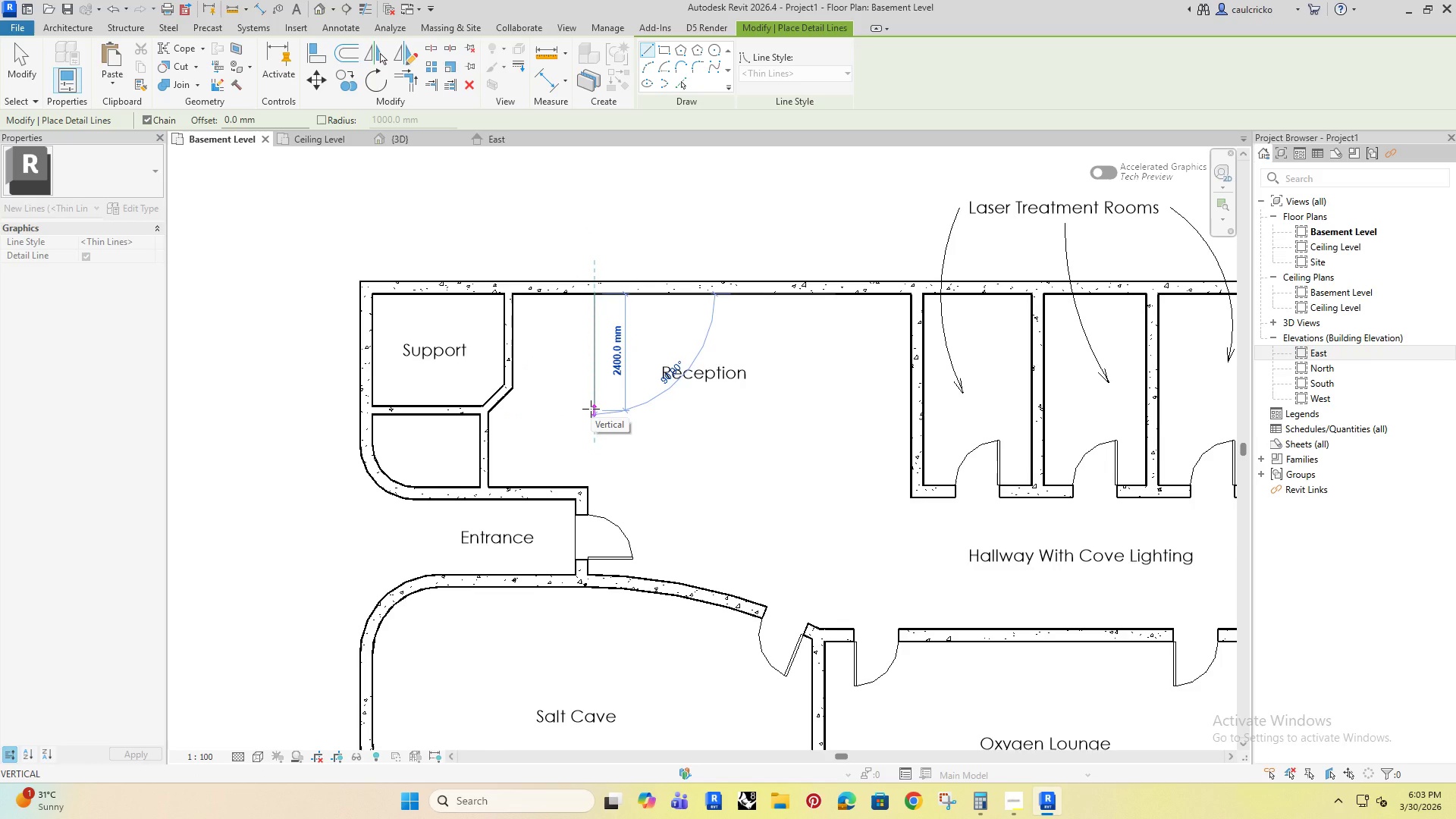 
left_click([591, 409])
 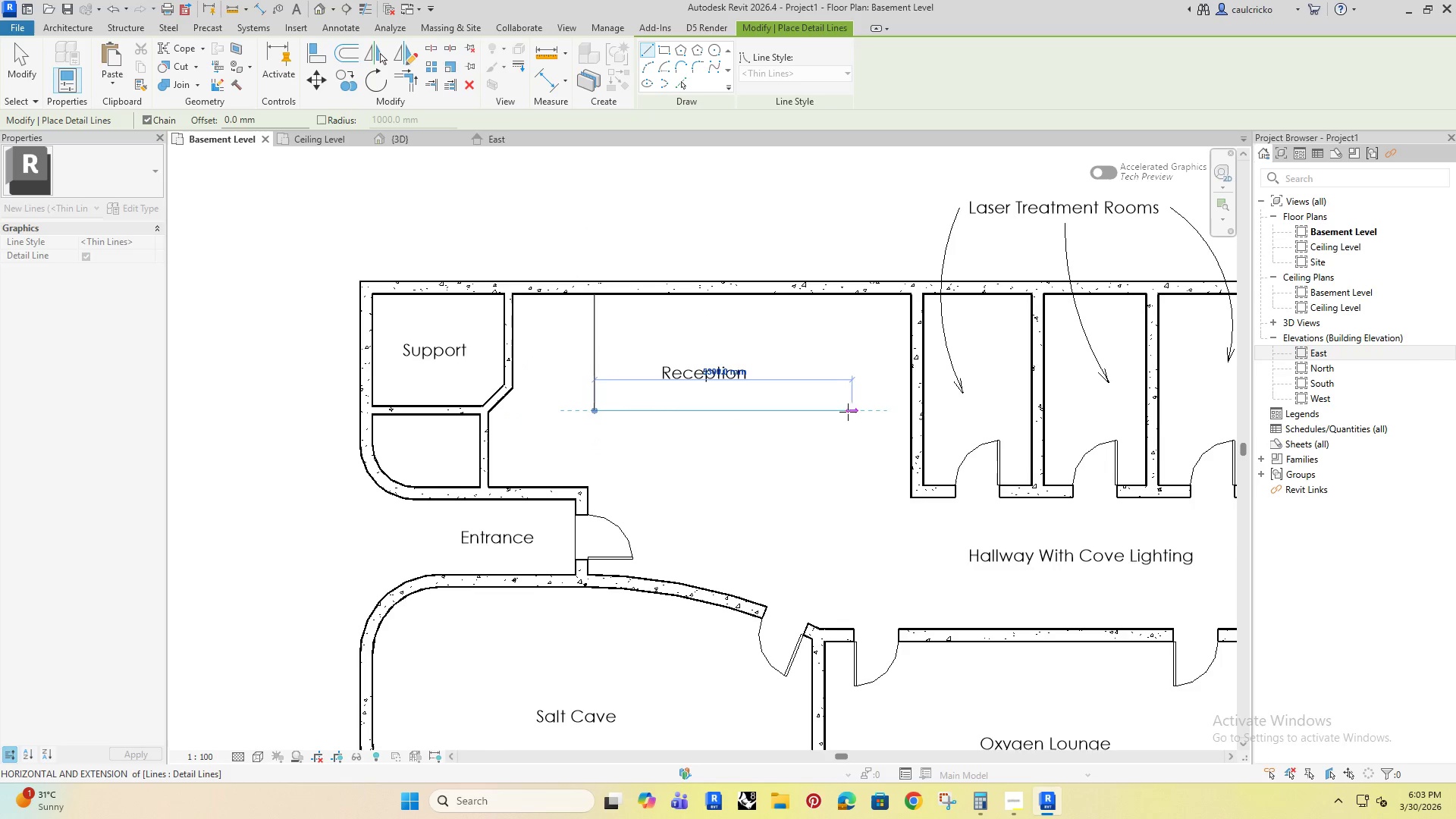 
left_click([844, 411])
 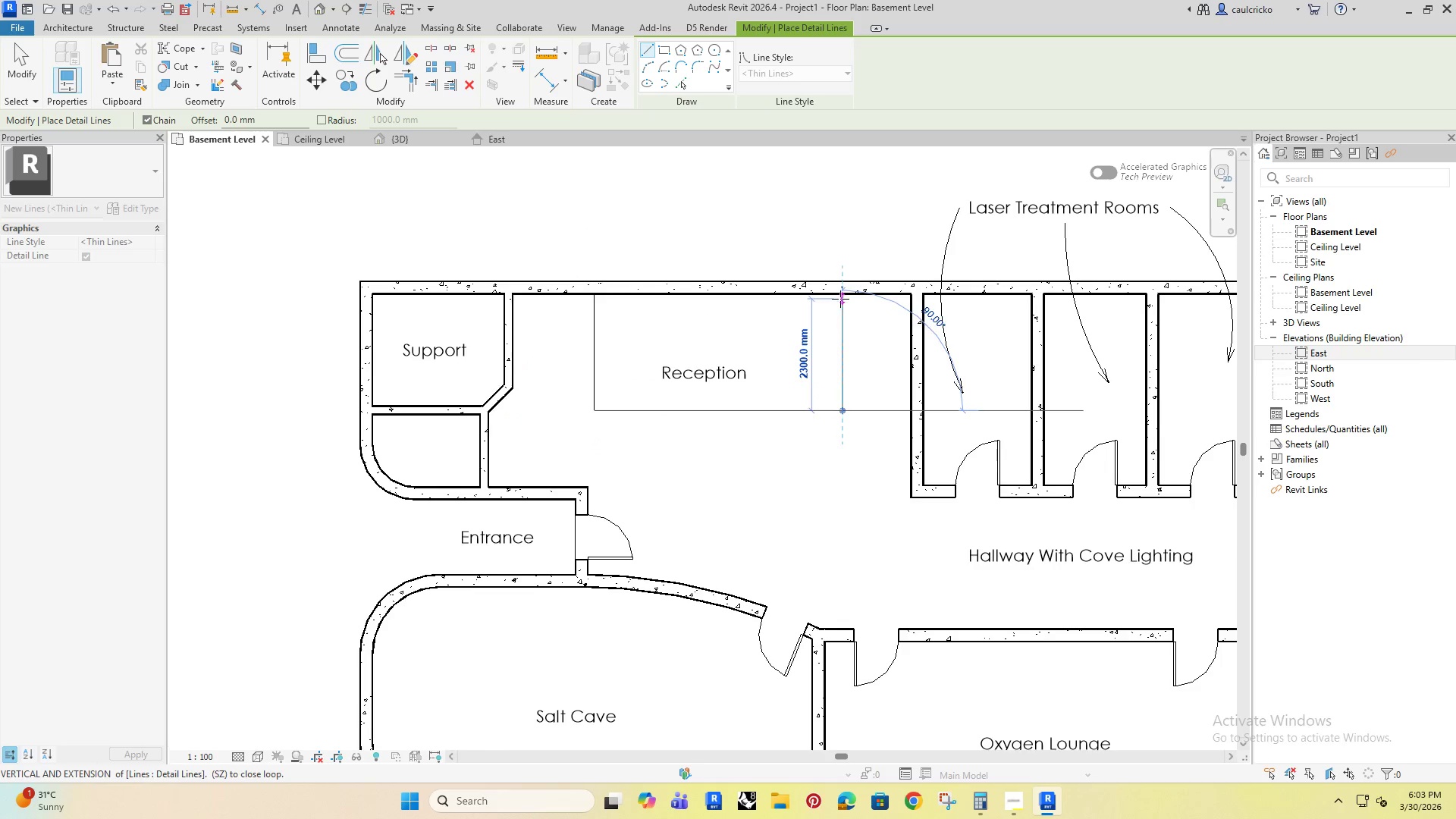 
left_click([840, 299])
 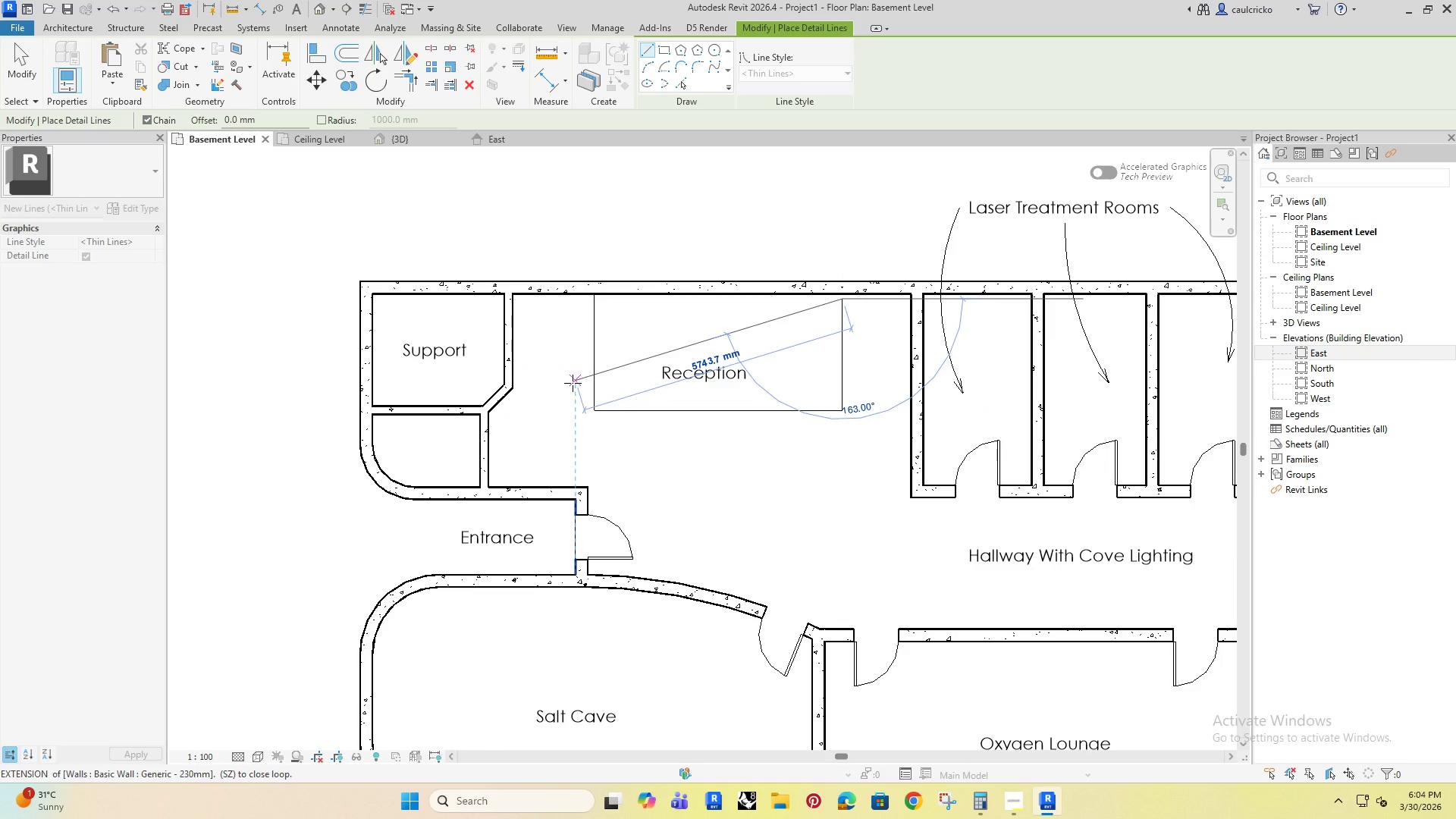 
key(Escape)
key(Escape)
type(dr)
 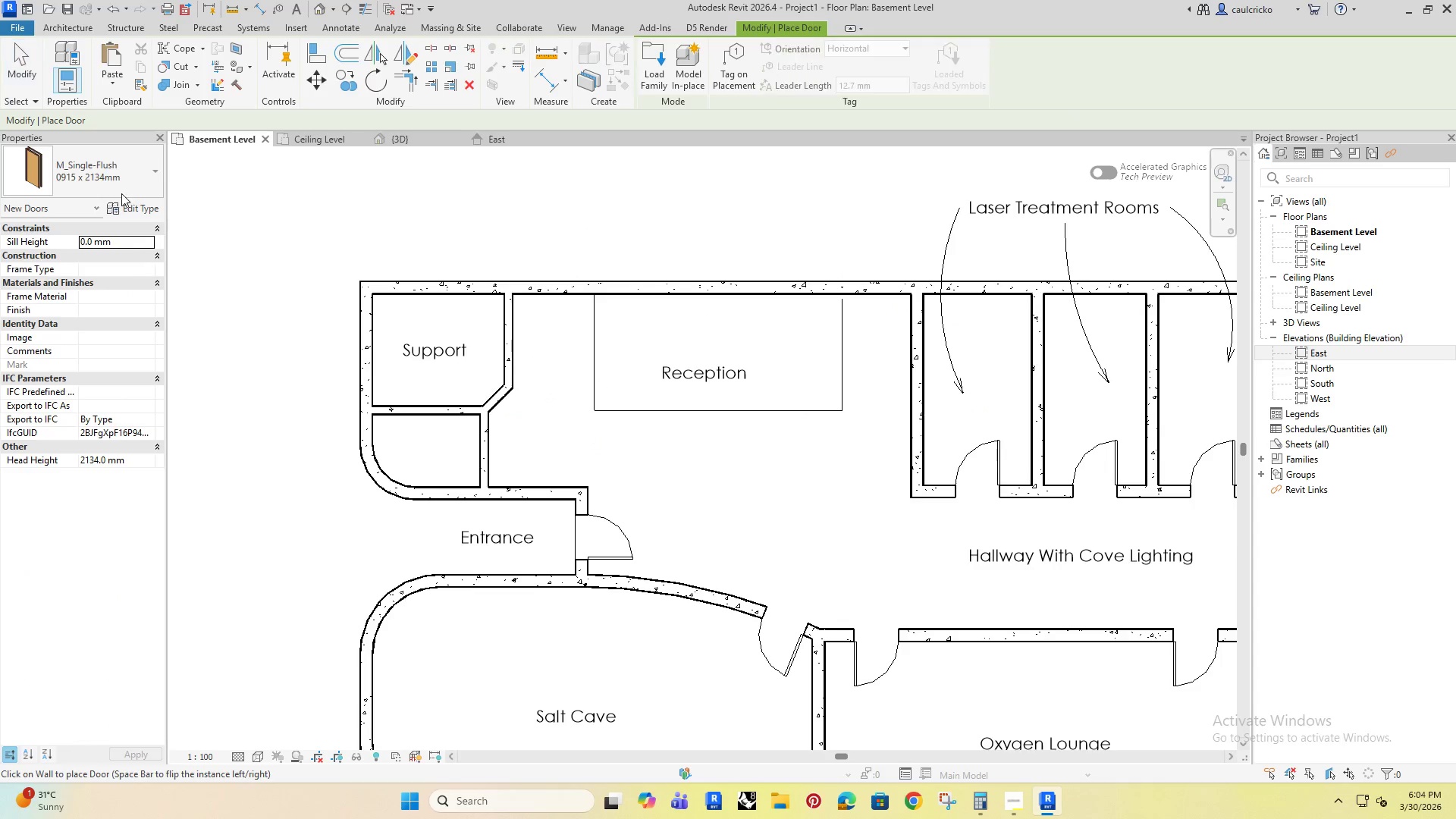 
left_click([111, 174])
 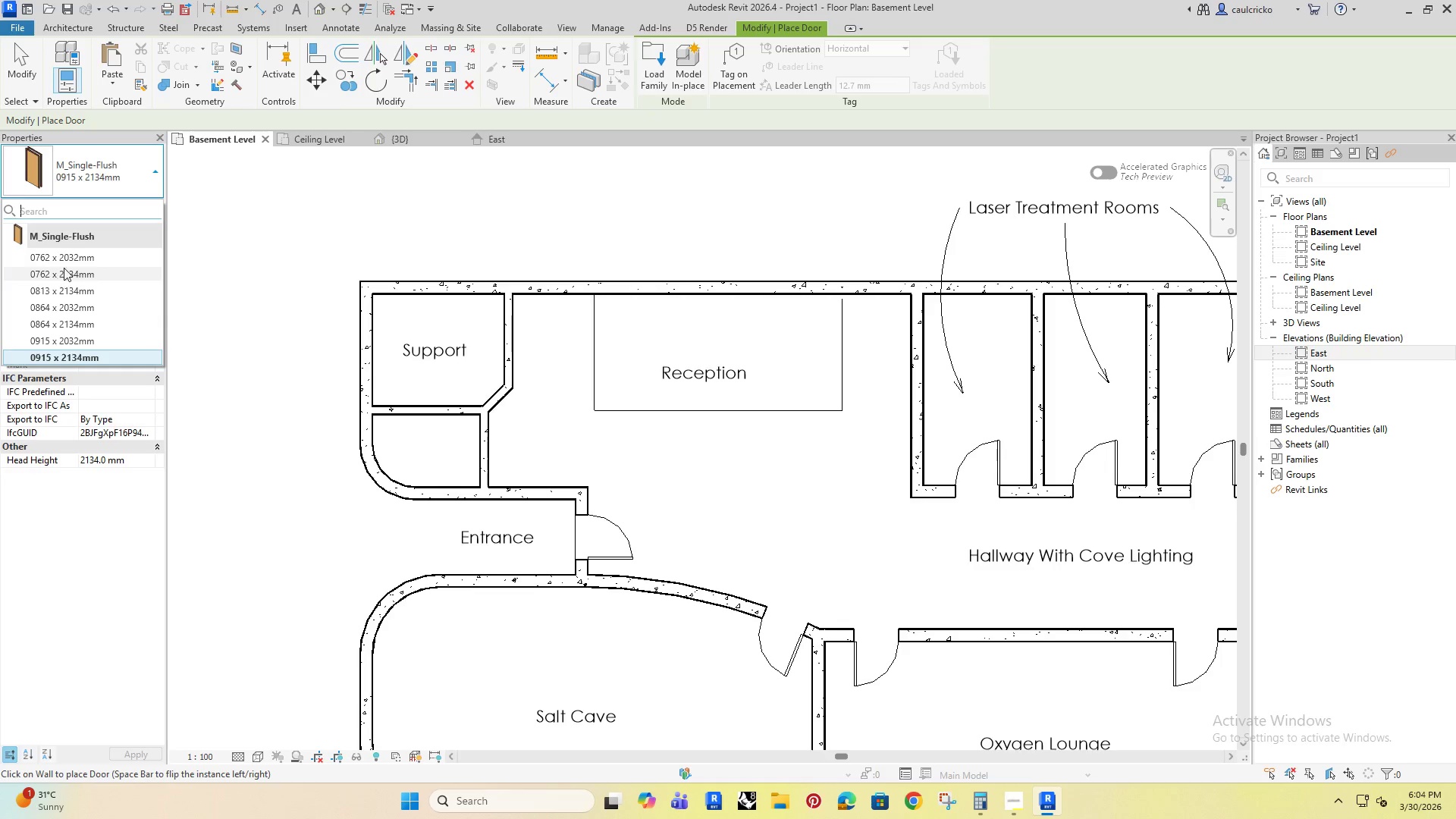 
left_click([73, 273])
 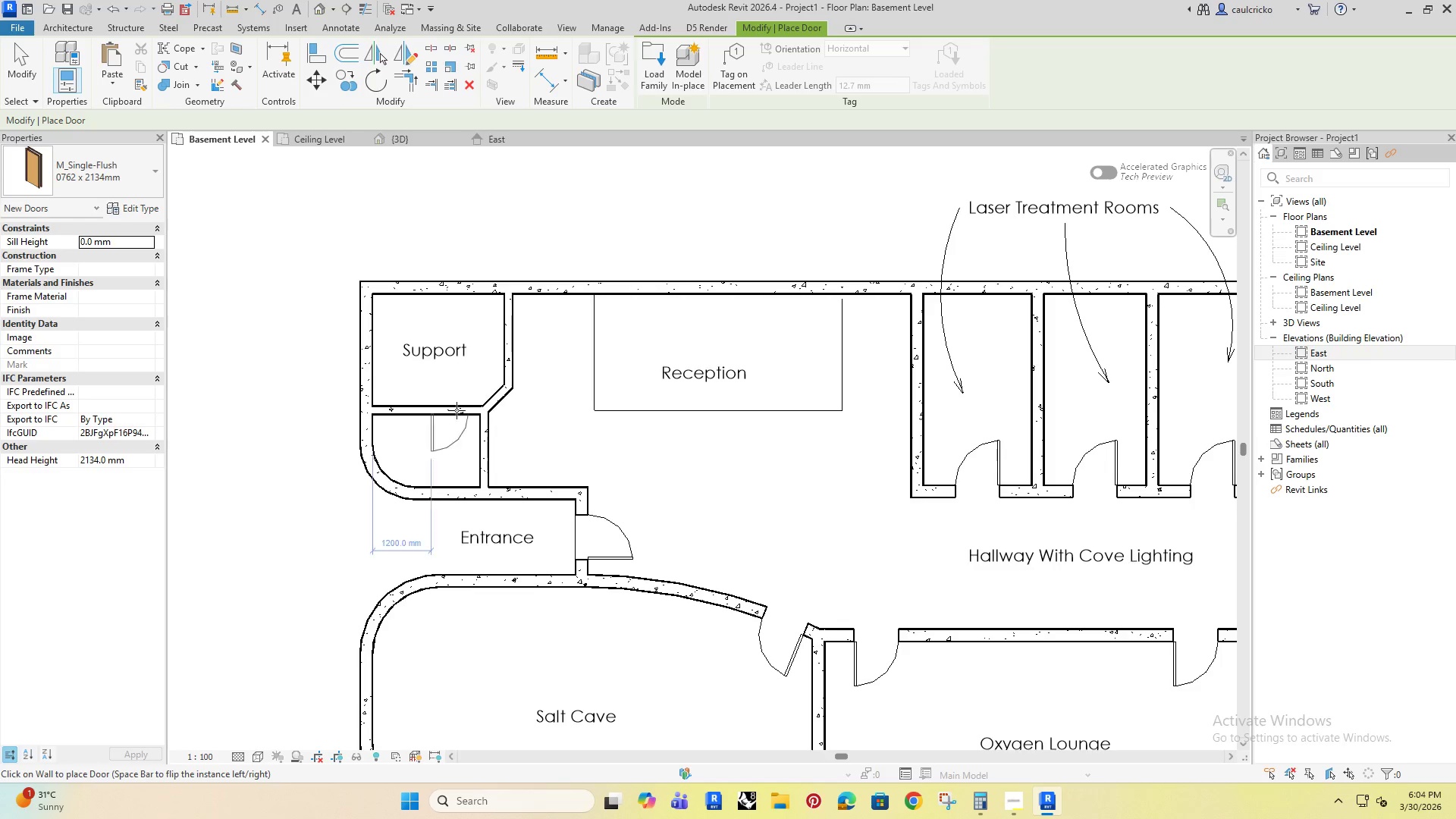 
key(Space)
 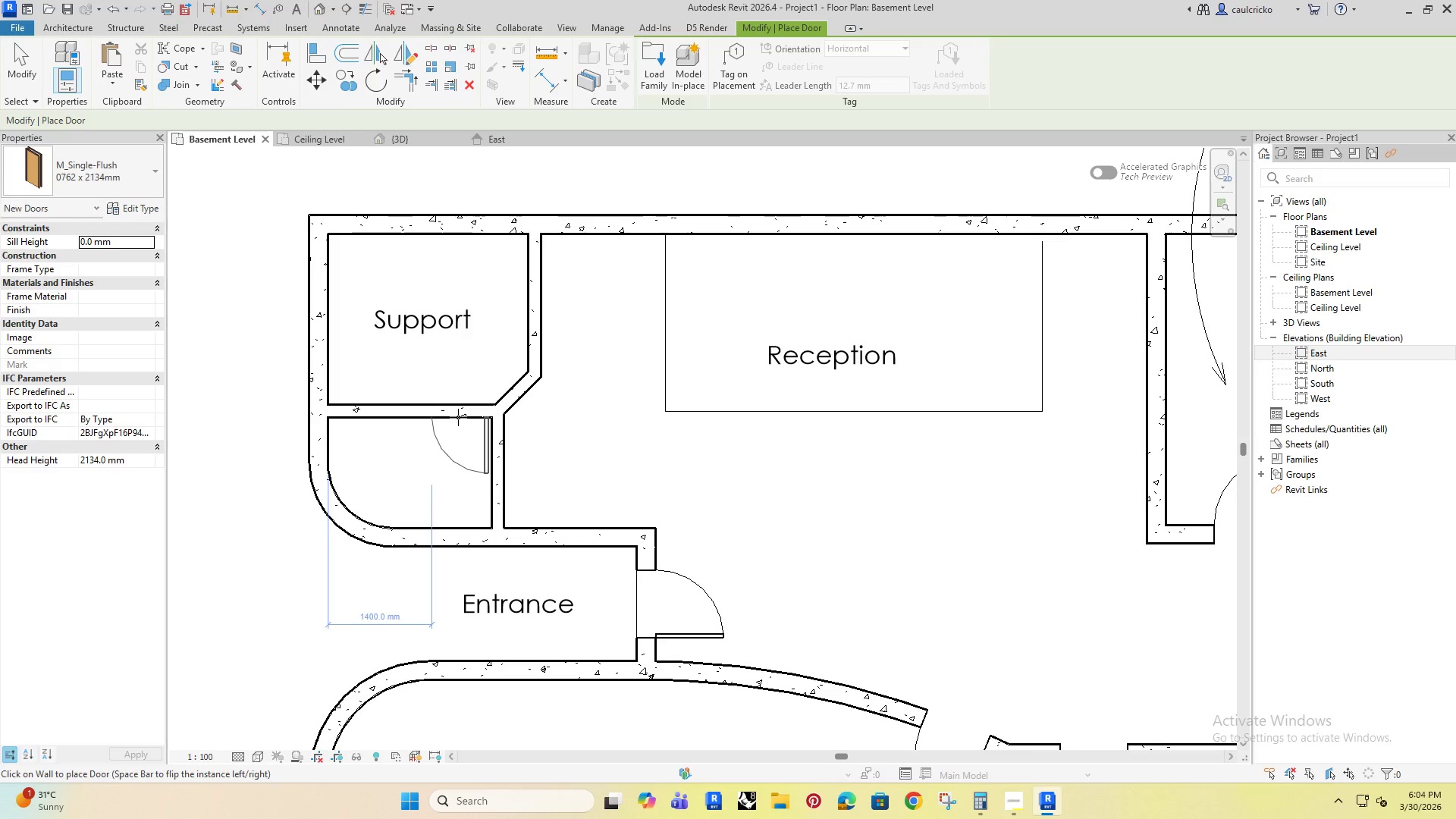 
scroll: coordinate [458, 409], scroll_direction: up, amount: 3.0
 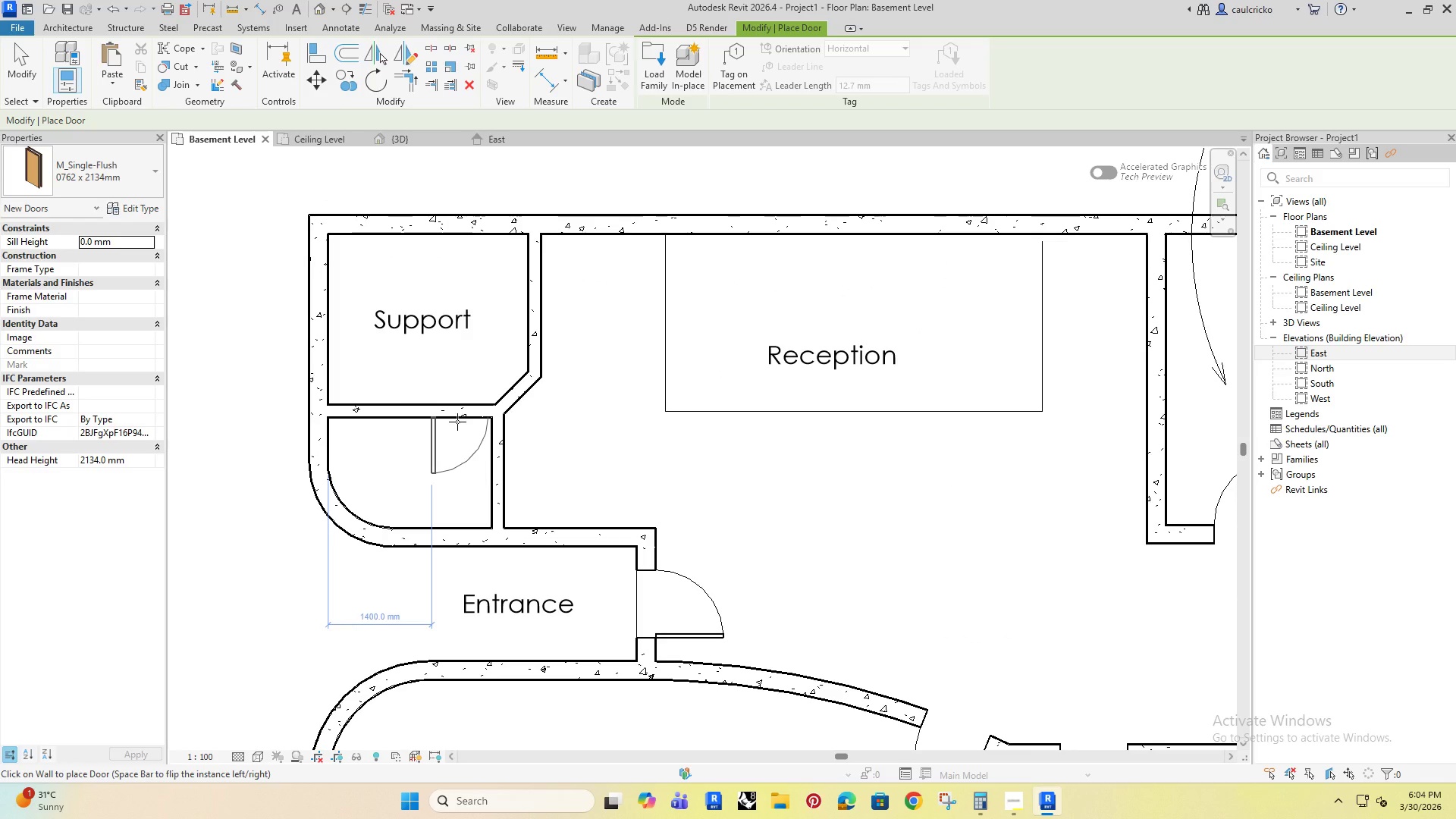 
left_click([458, 418])
 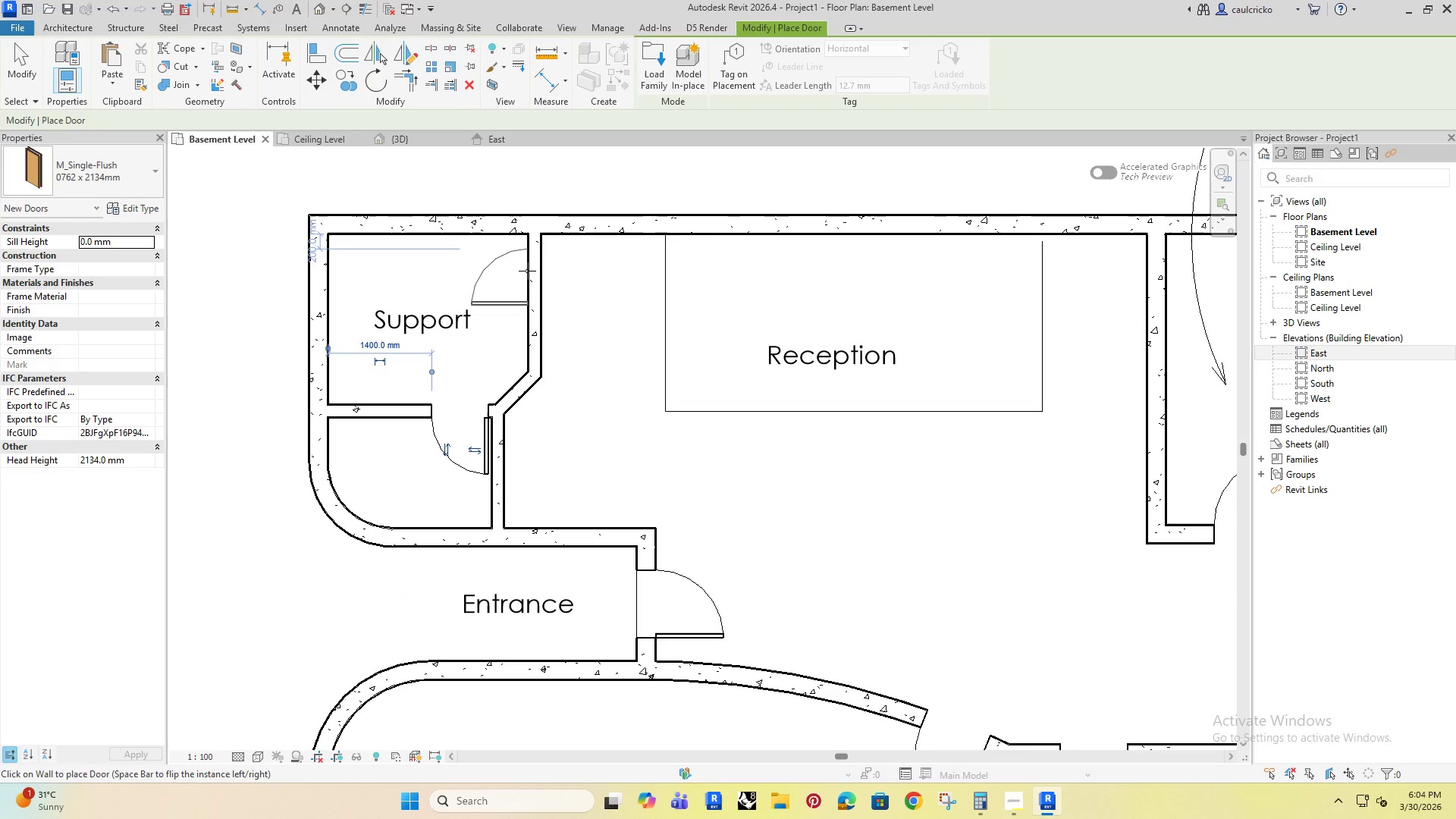 
key(Space)
 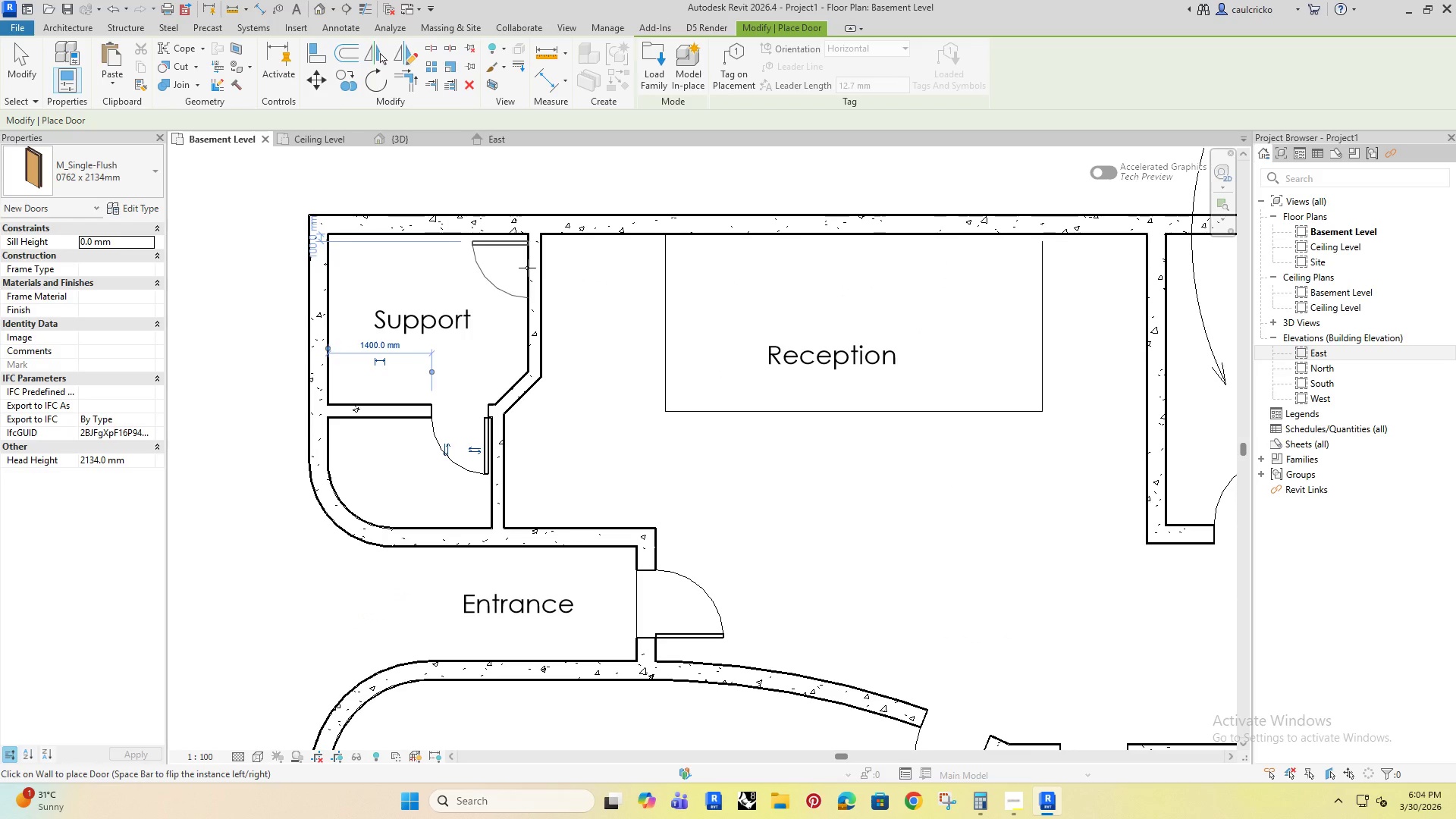 
left_click([527, 268])
 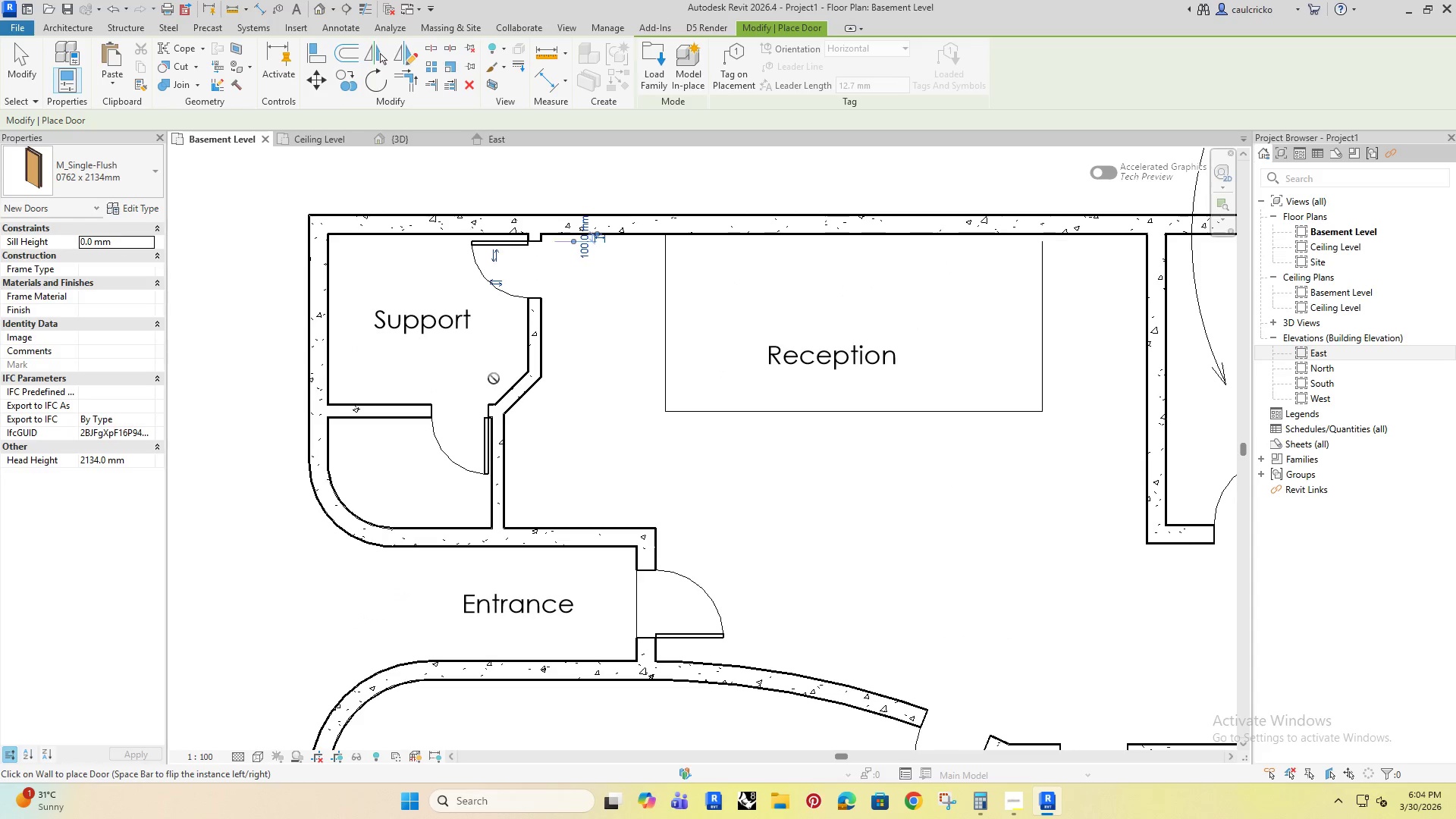 
key(Escape)
 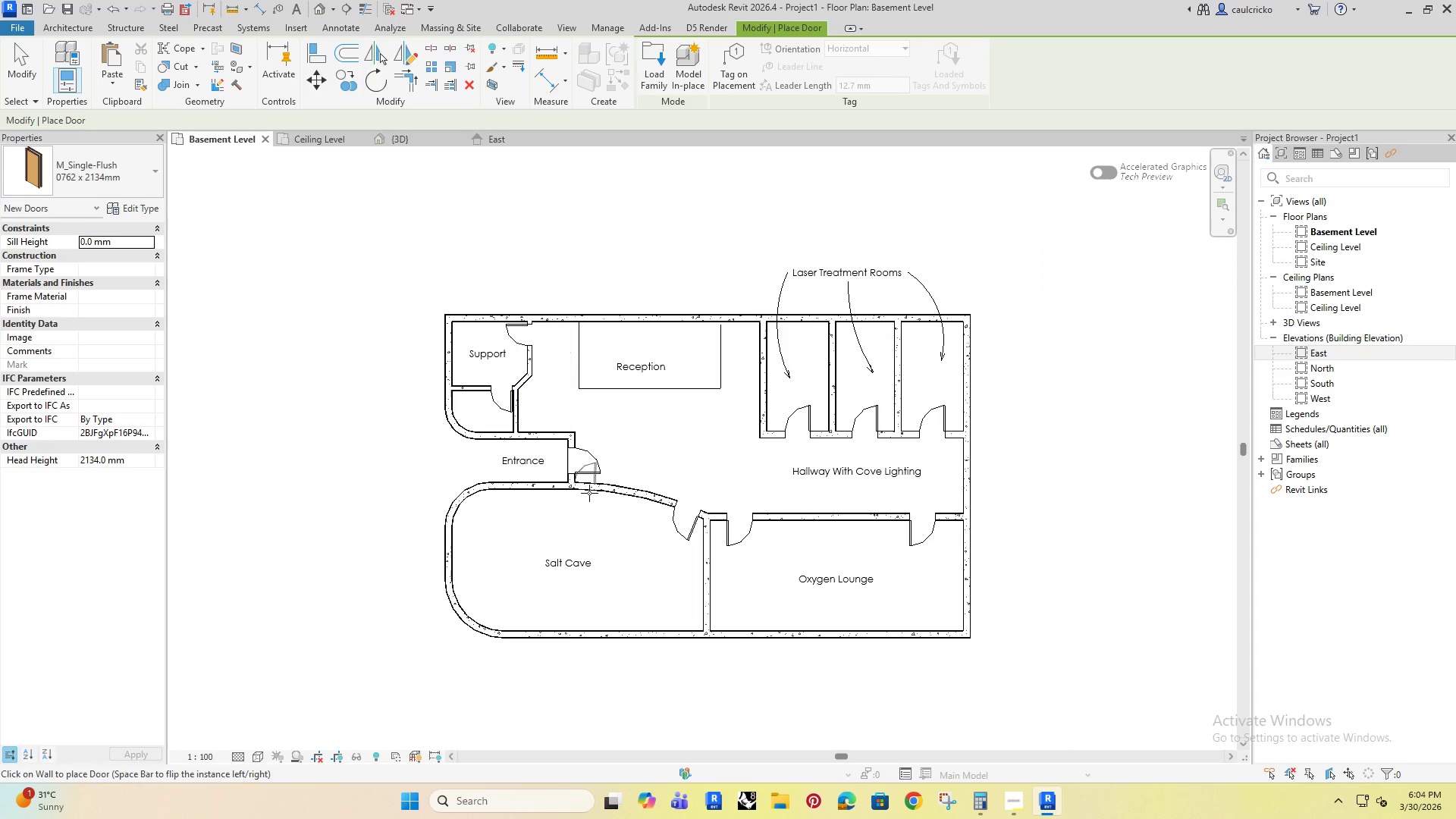 
key(Escape)
 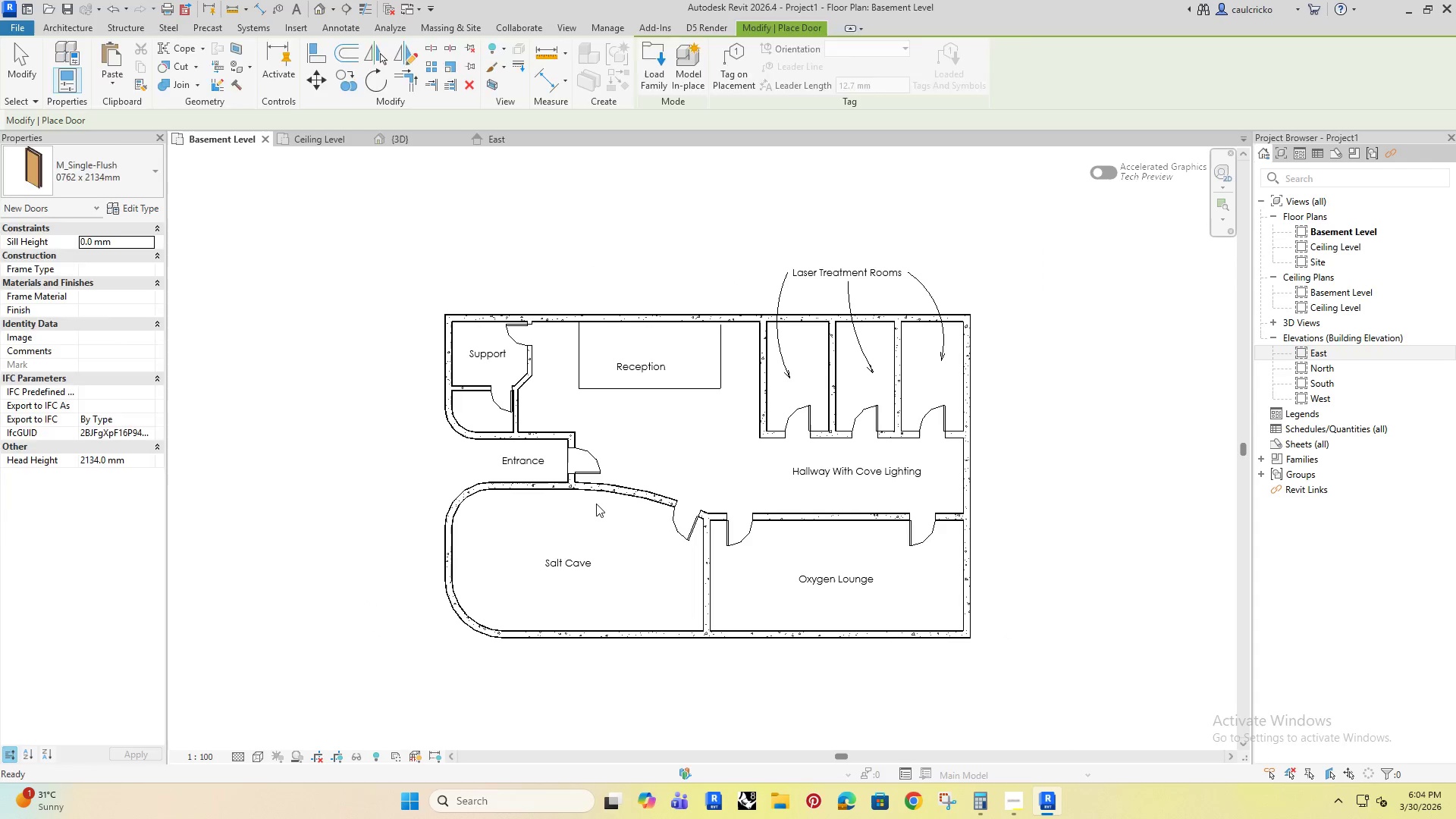 
key(Escape)
 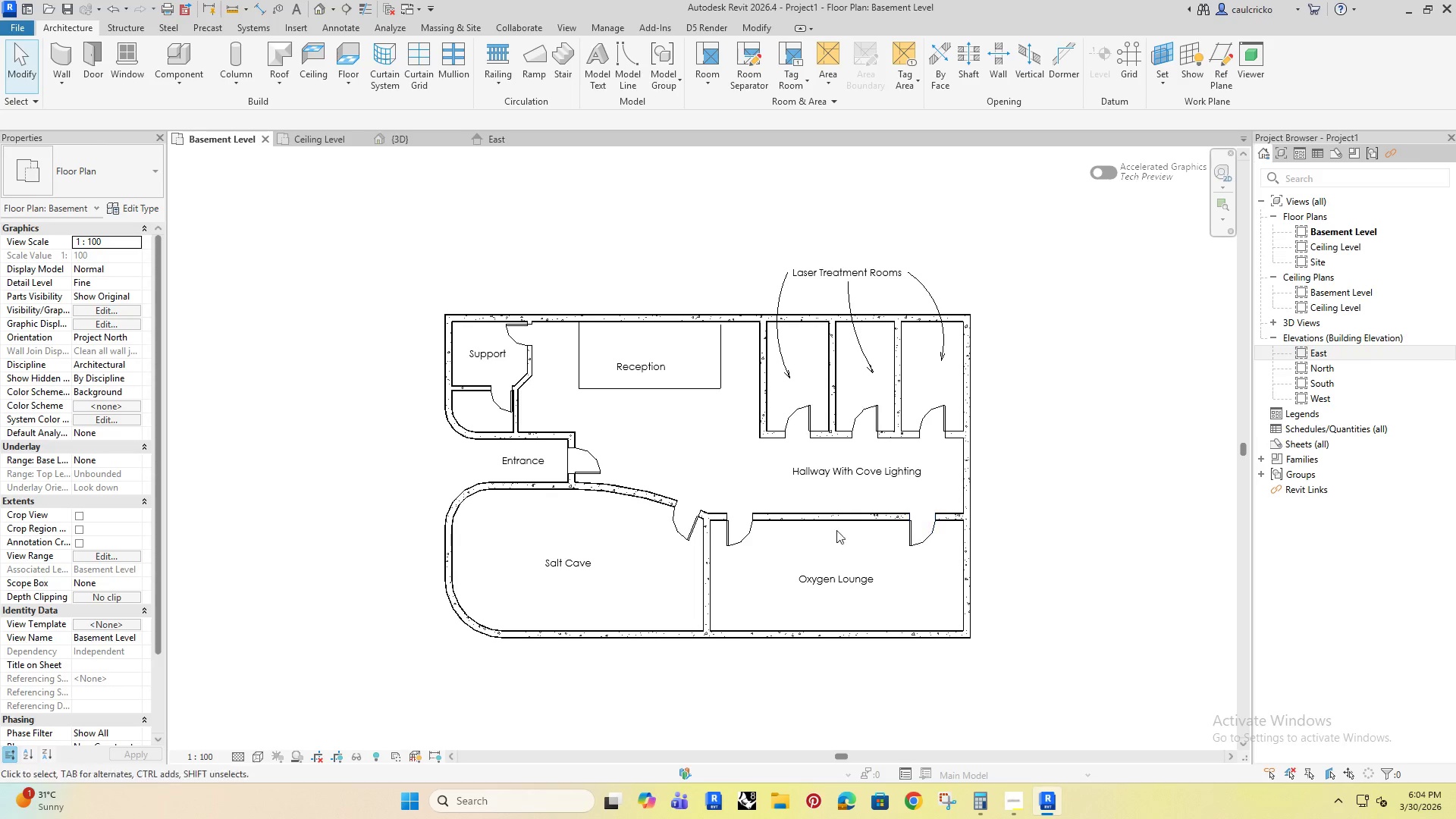 
scroll: coordinate [490, 414], scroll_direction: down, amount: 7.0
 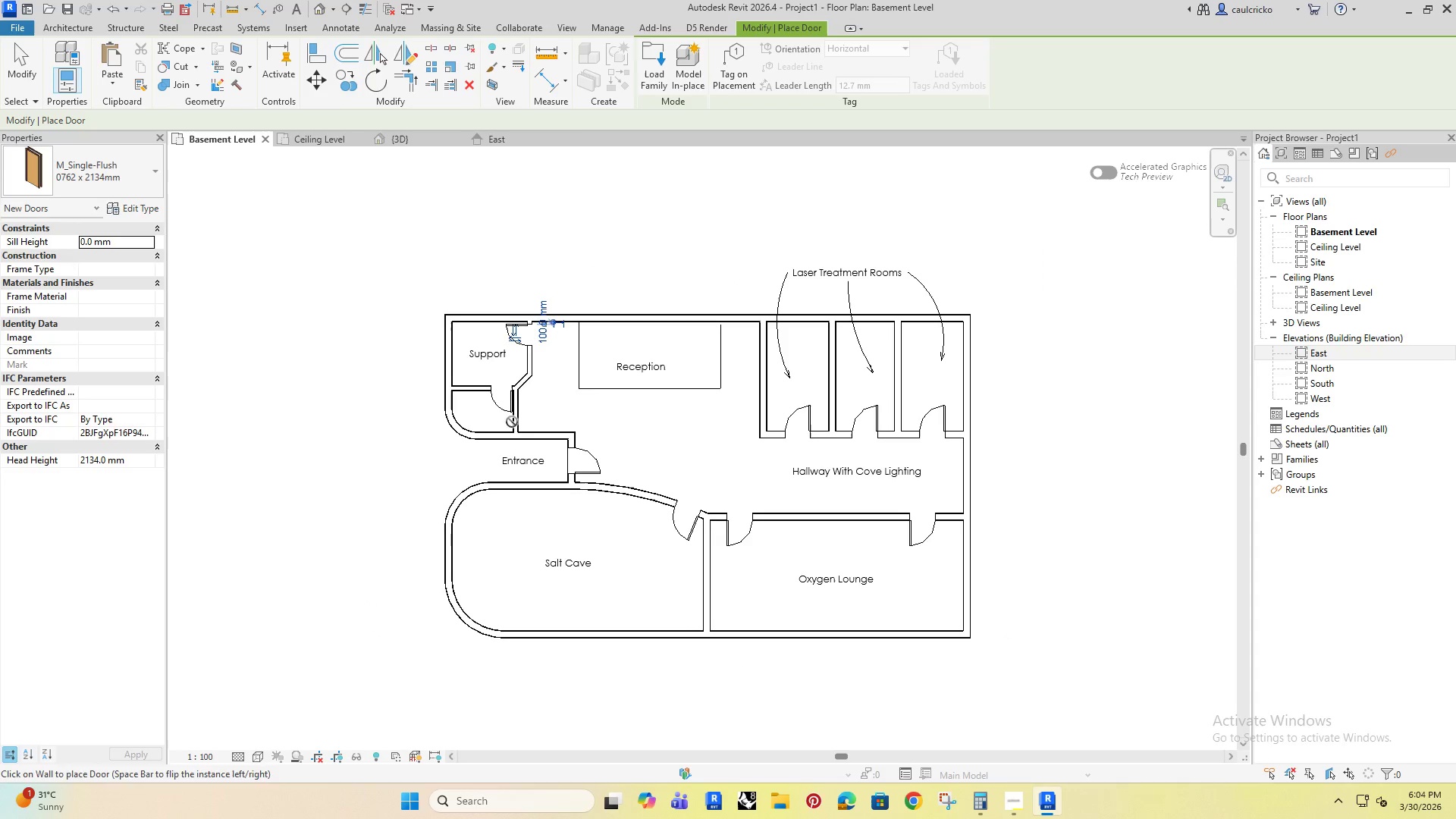 
type(of)
 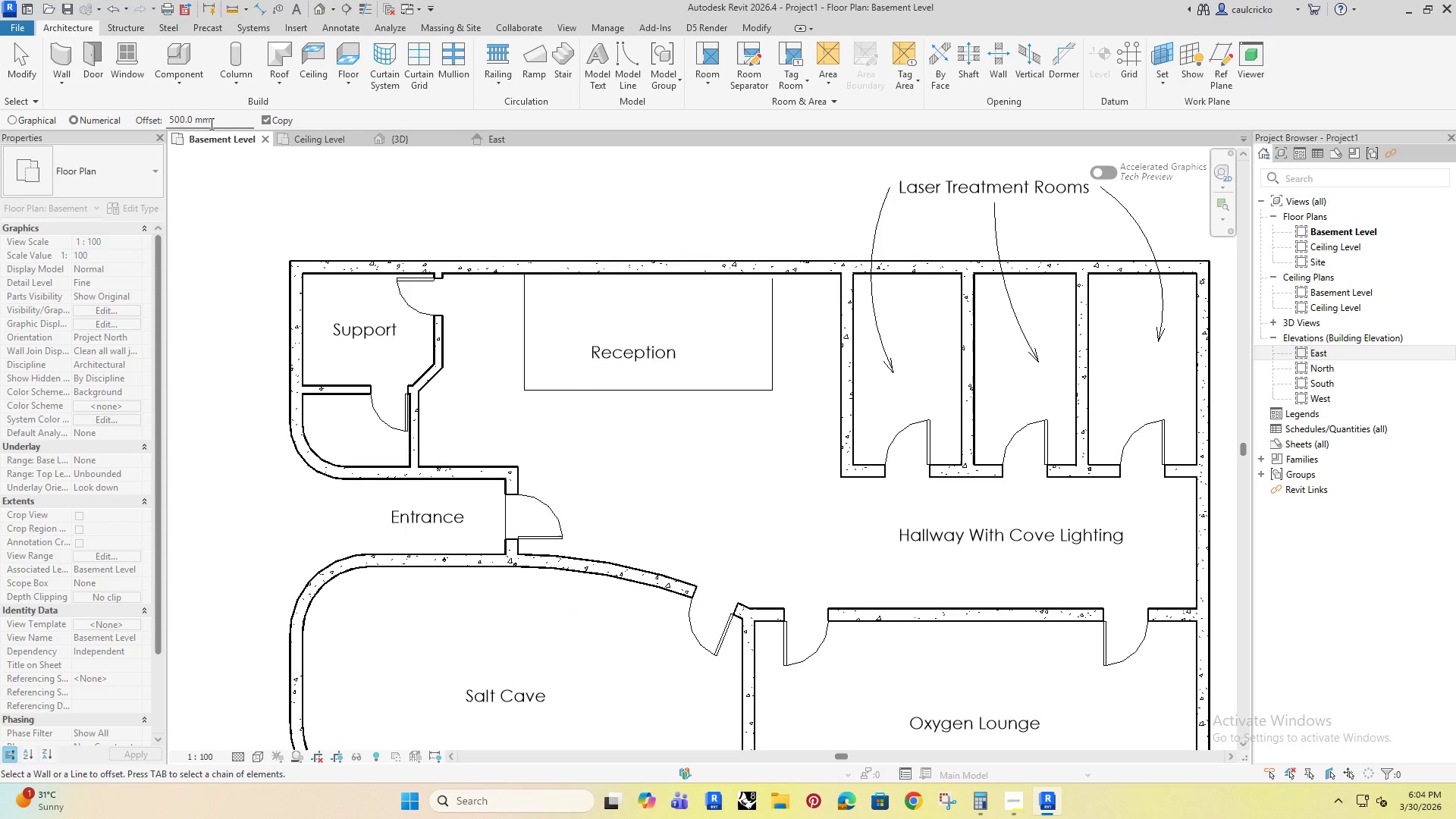 
scroll: coordinate [651, 386], scroll_direction: up, amount: 4.0
 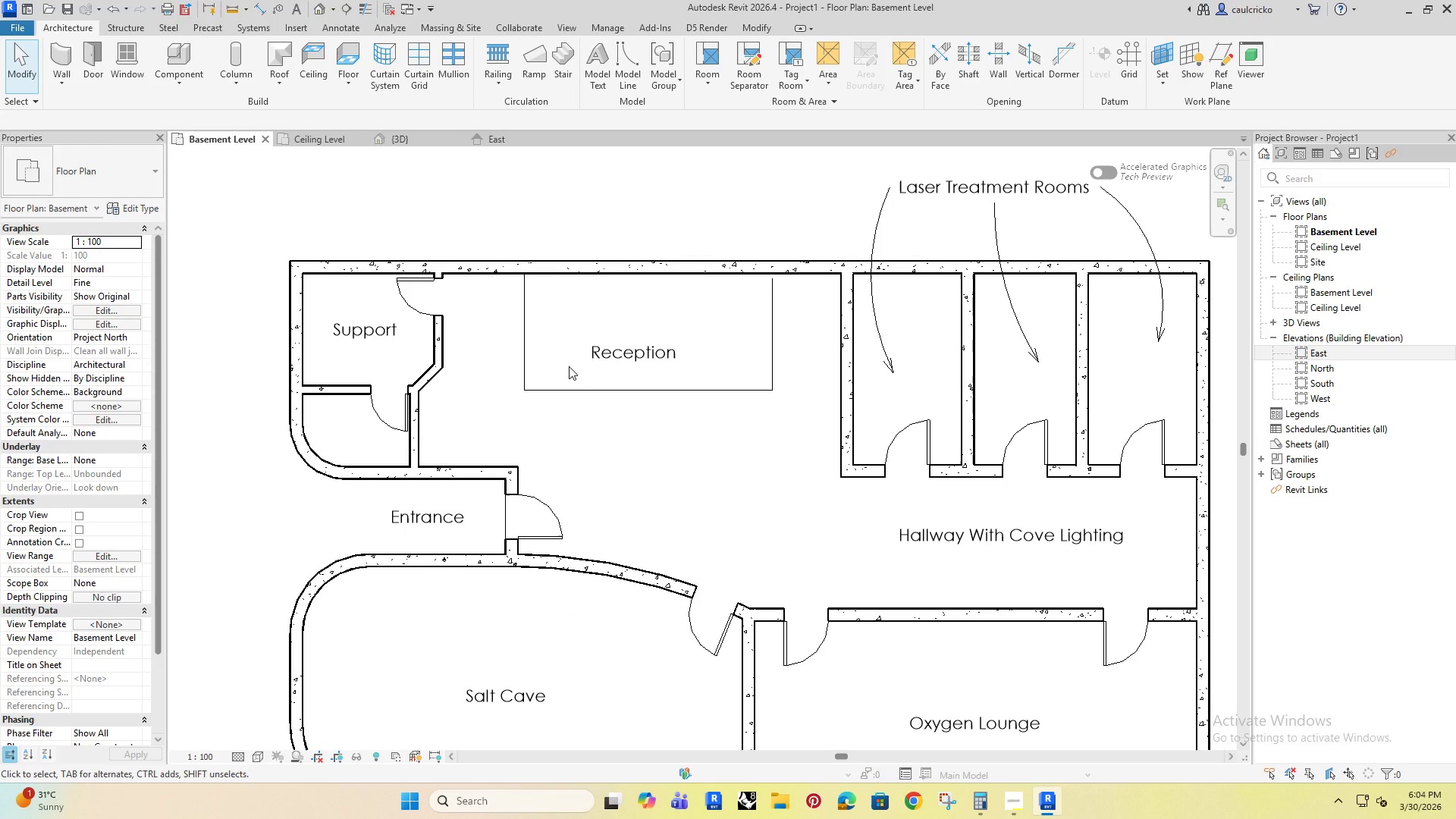 
left_click_drag(start_coordinate=[226, 117], to_coordinate=[117, 128])
 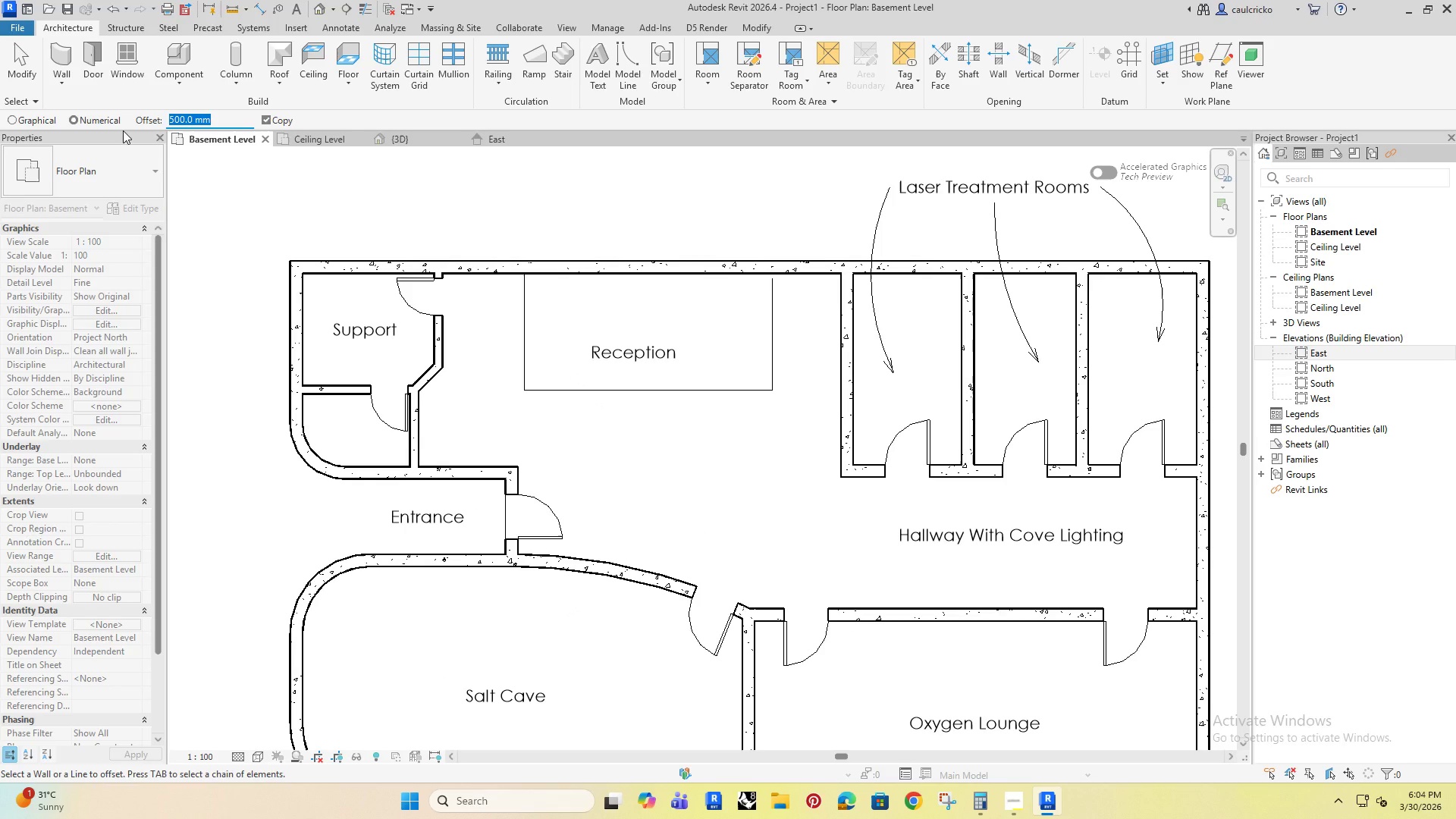 
type(600)
 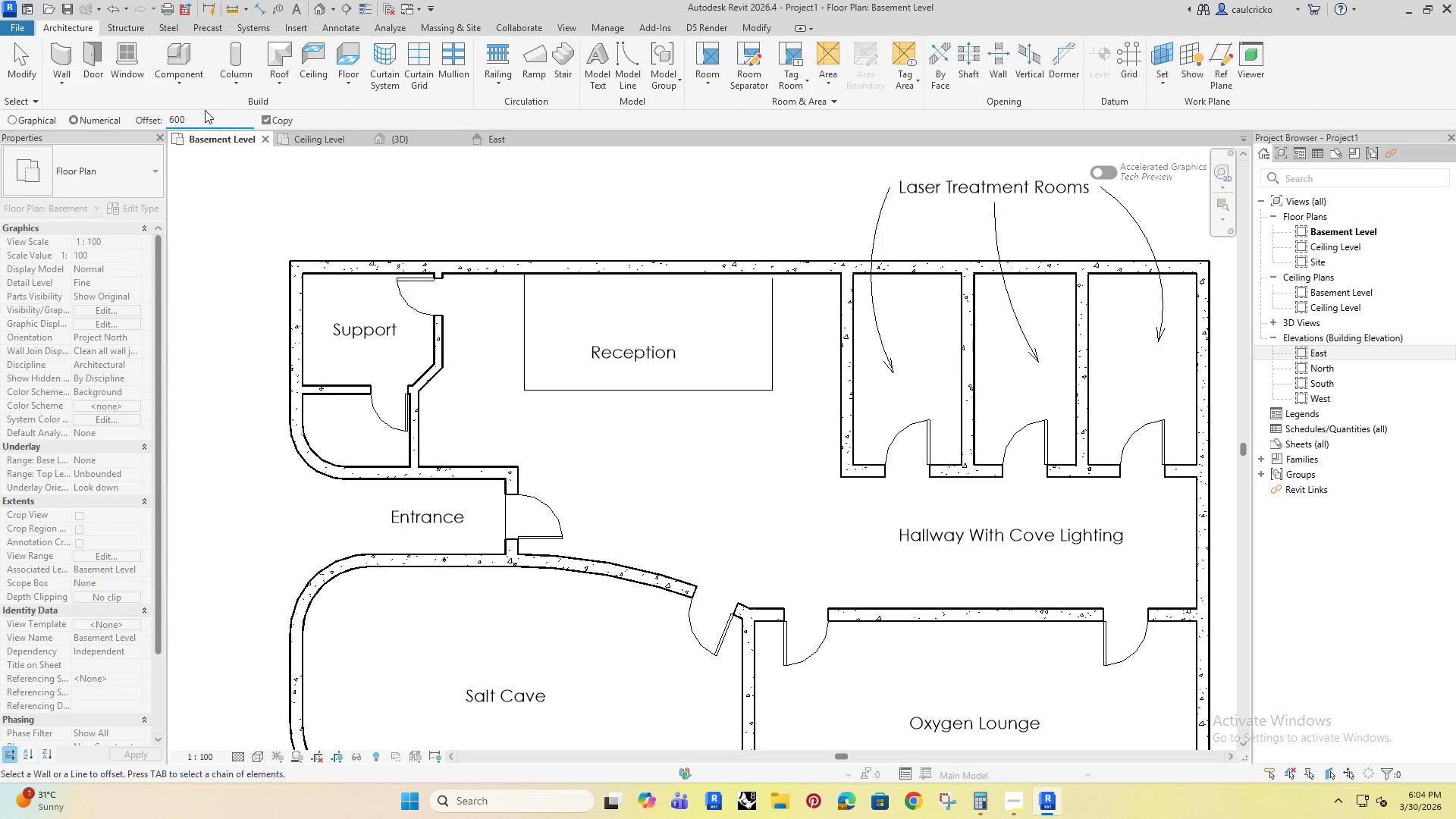 
left_click_drag(start_coordinate=[205, 110], to_coordinate=[153, 115])
 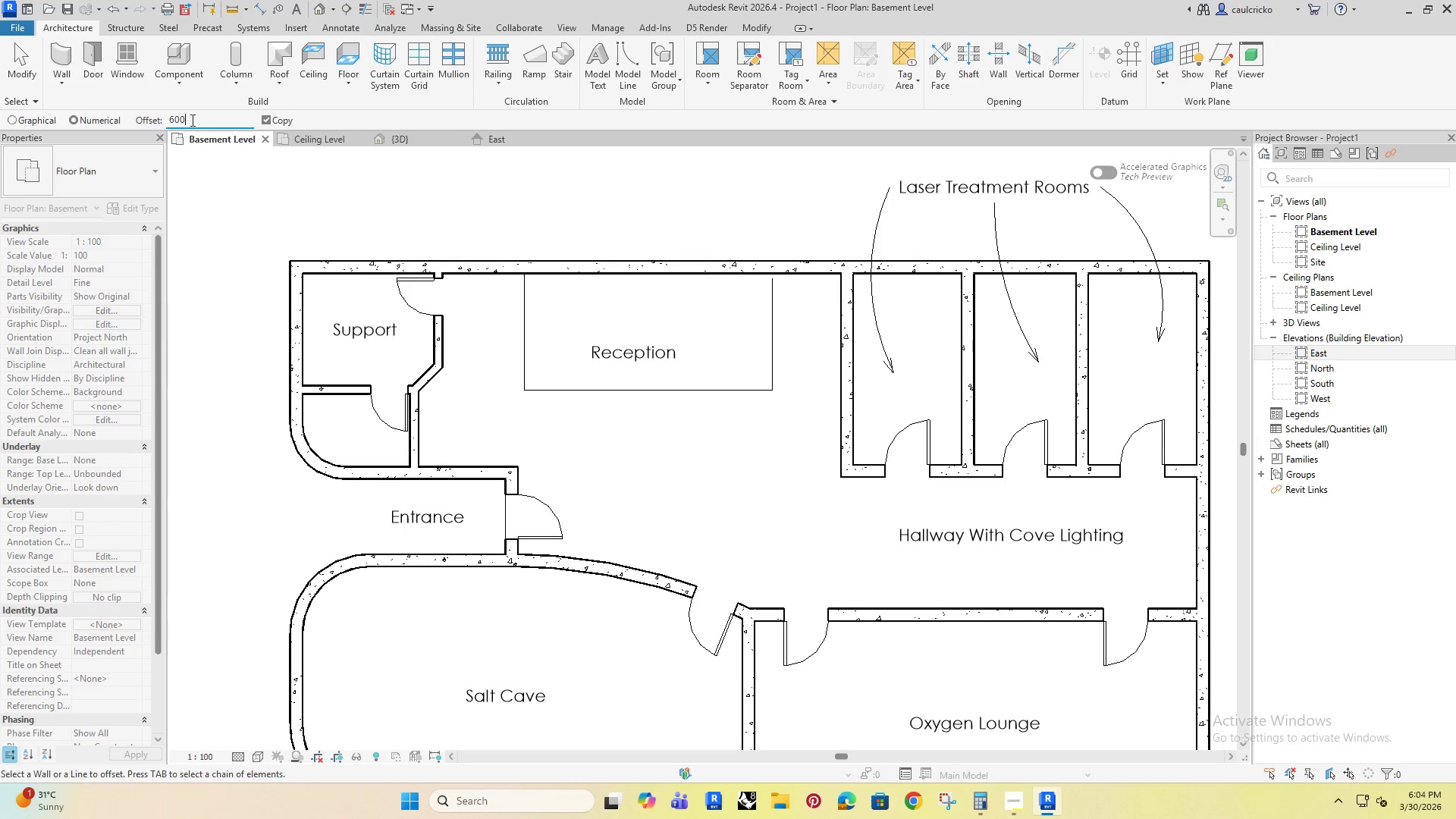 
left_click_drag(start_coordinate=[191, 120], to_coordinate=[158, 114])
 